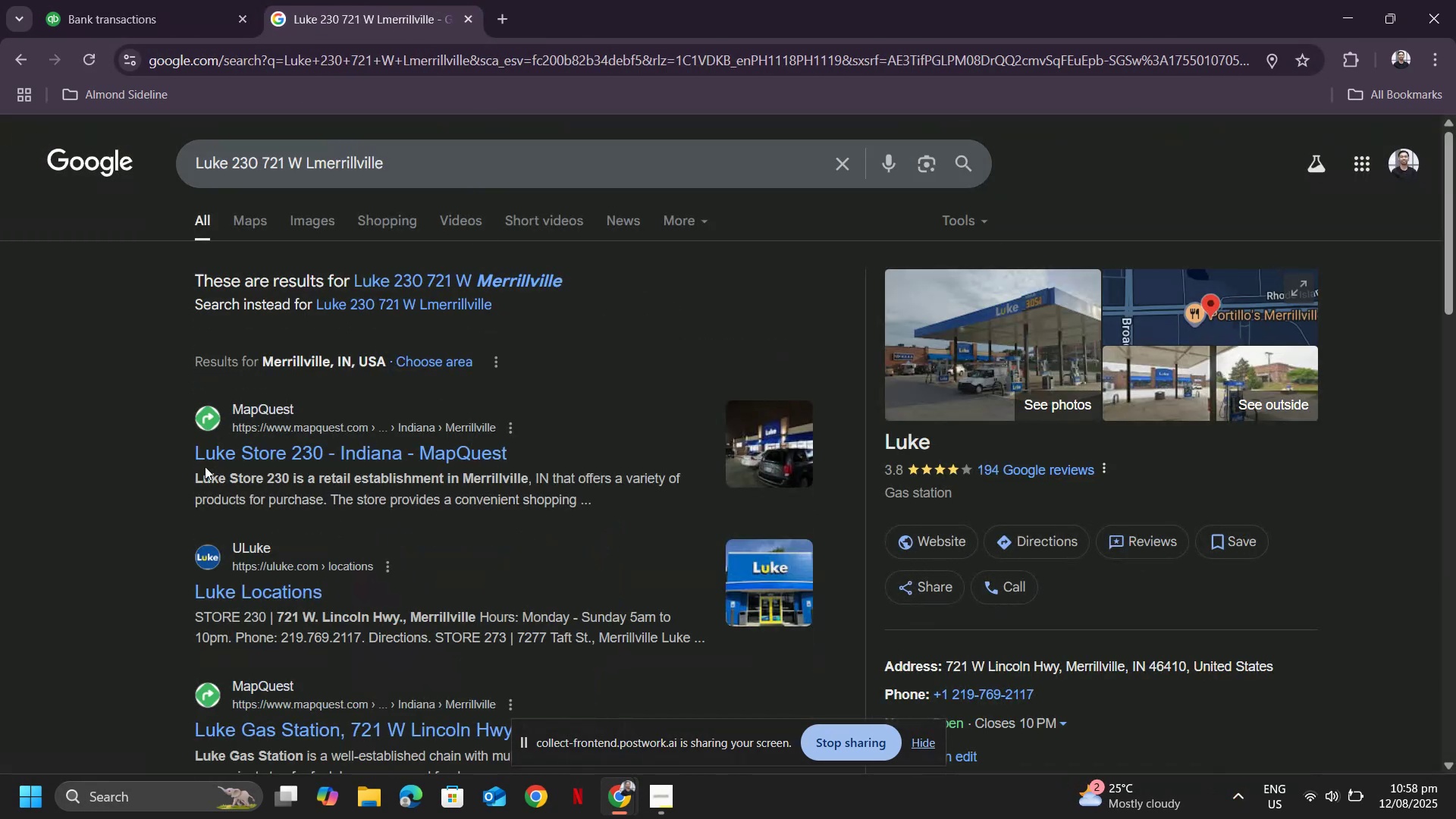 
left_click_drag(start_coordinate=[177, 452], to_coordinate=[216, 447])
 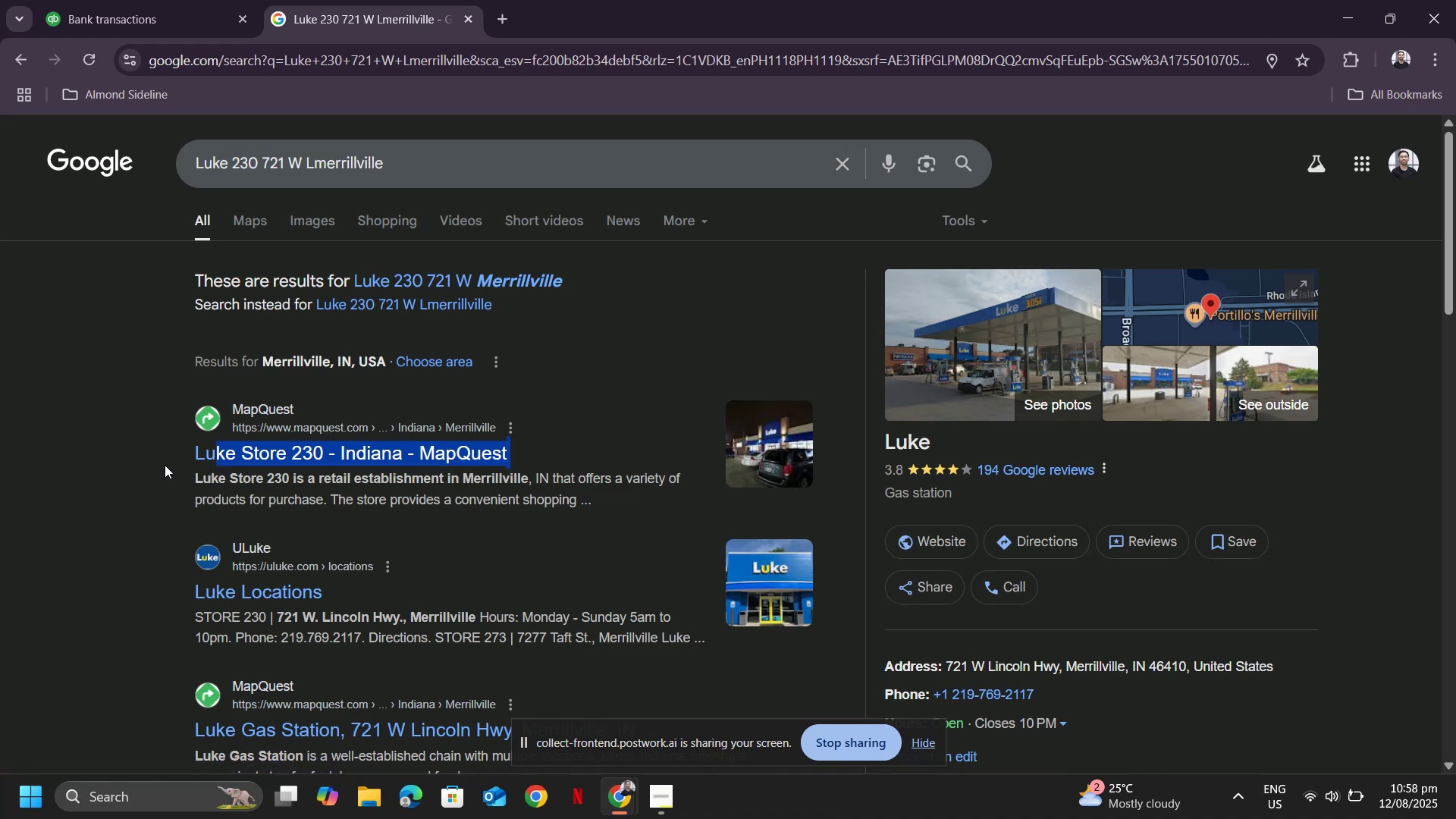 
left_click([165, 465])
 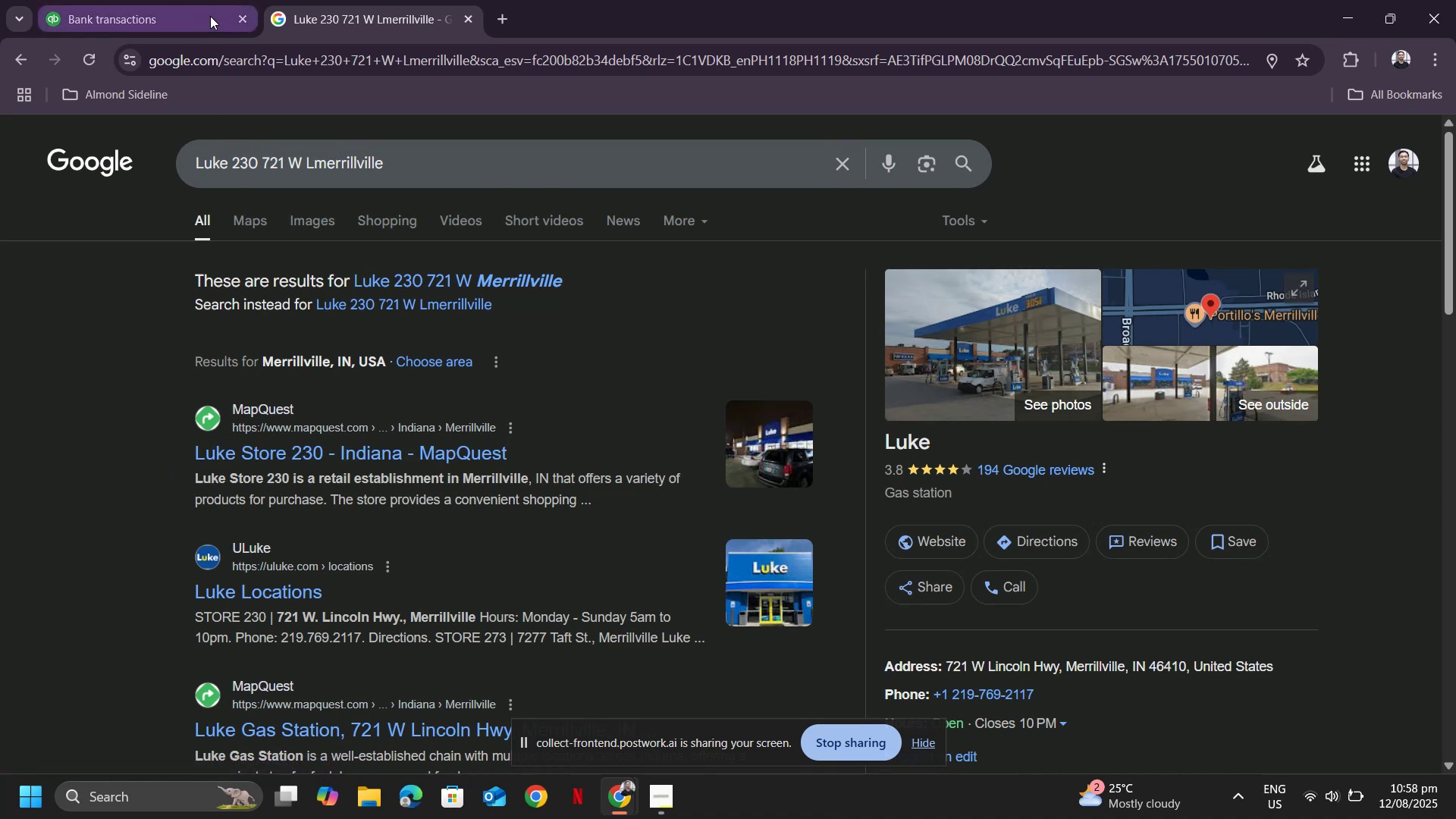 
left_click_drag(start_coordinate=[142, 594], to_coordinate=[215, 589])
 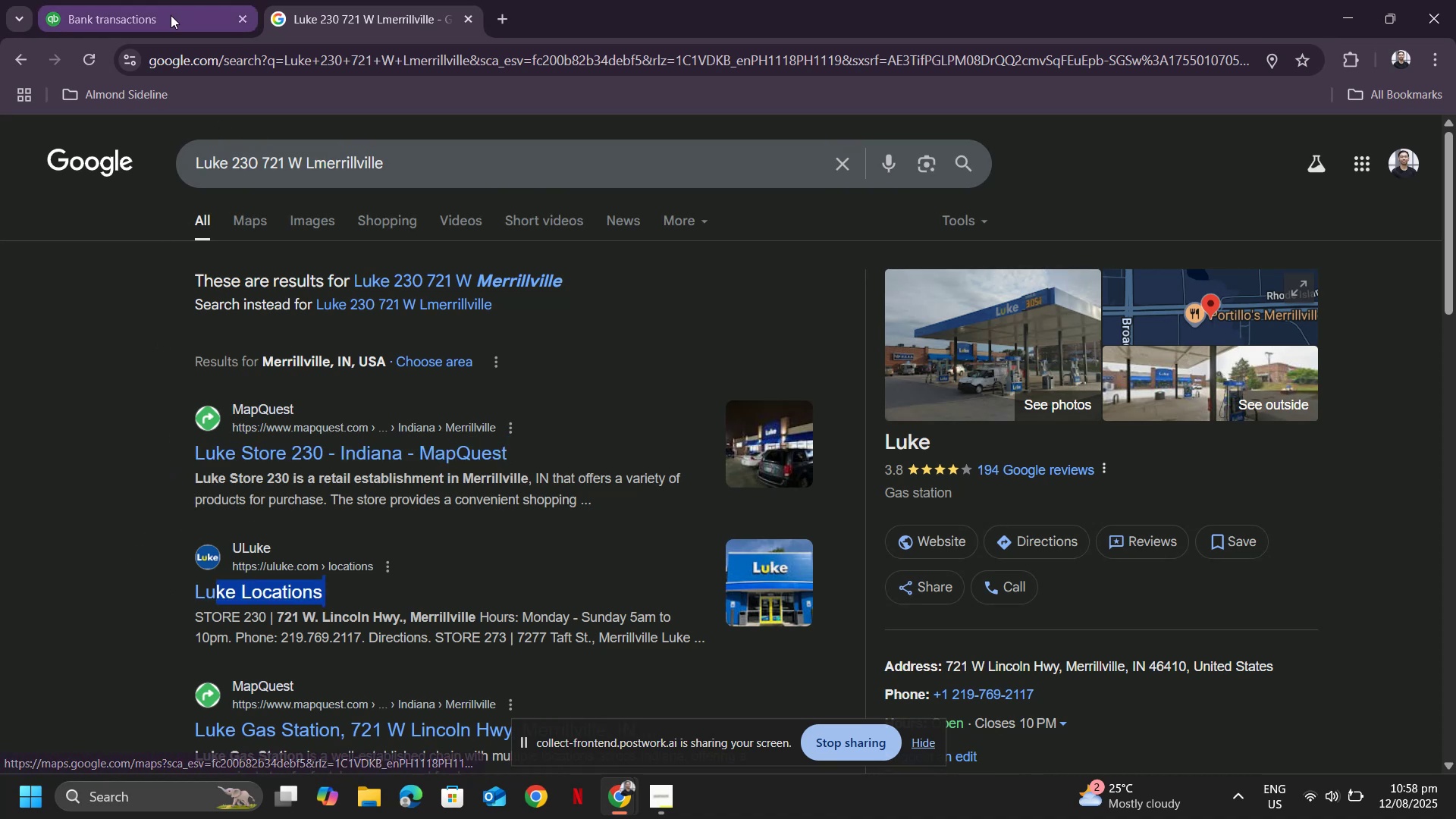 
left_click([171, 15])
 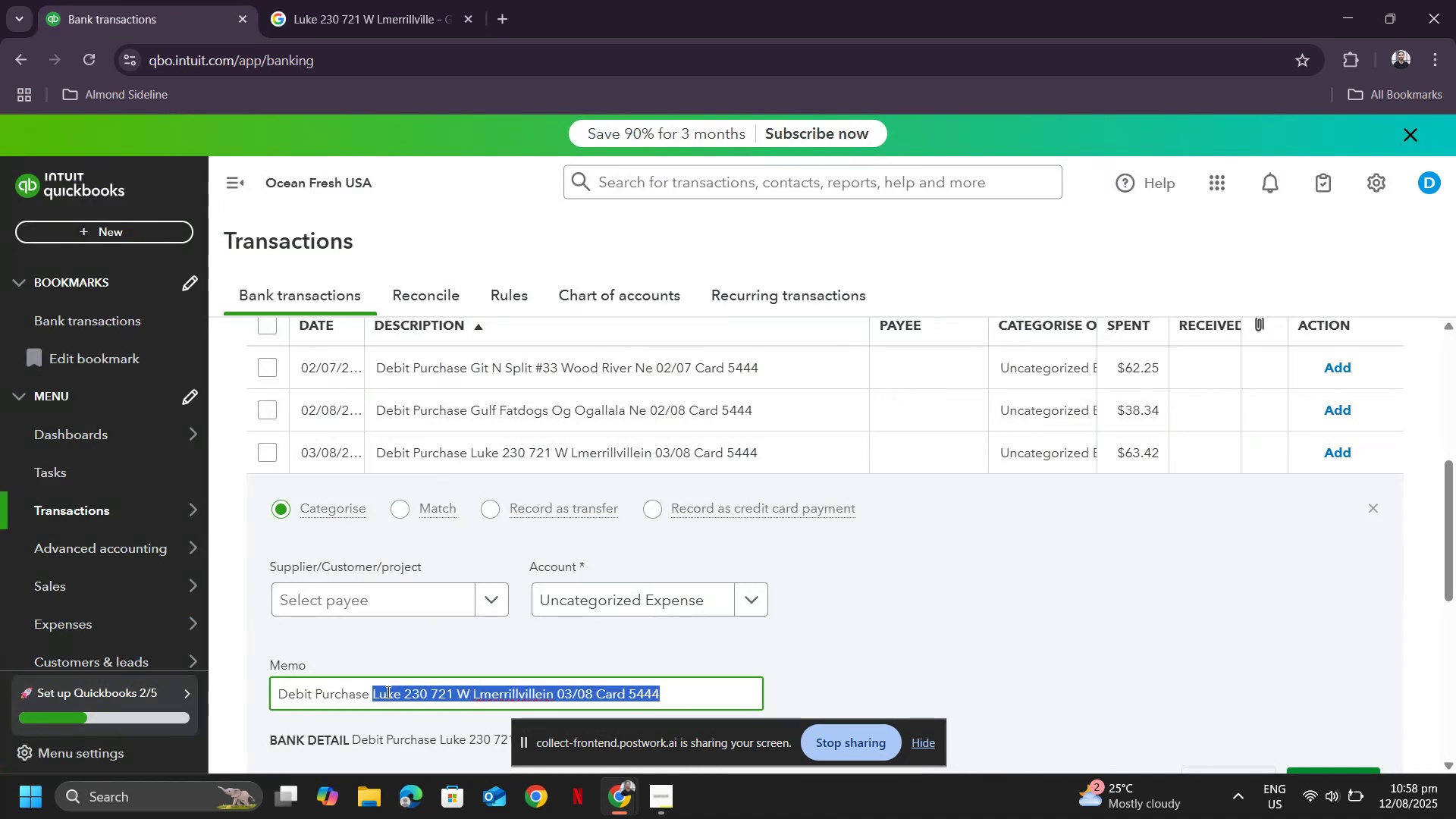 
double_click([387, 692])
 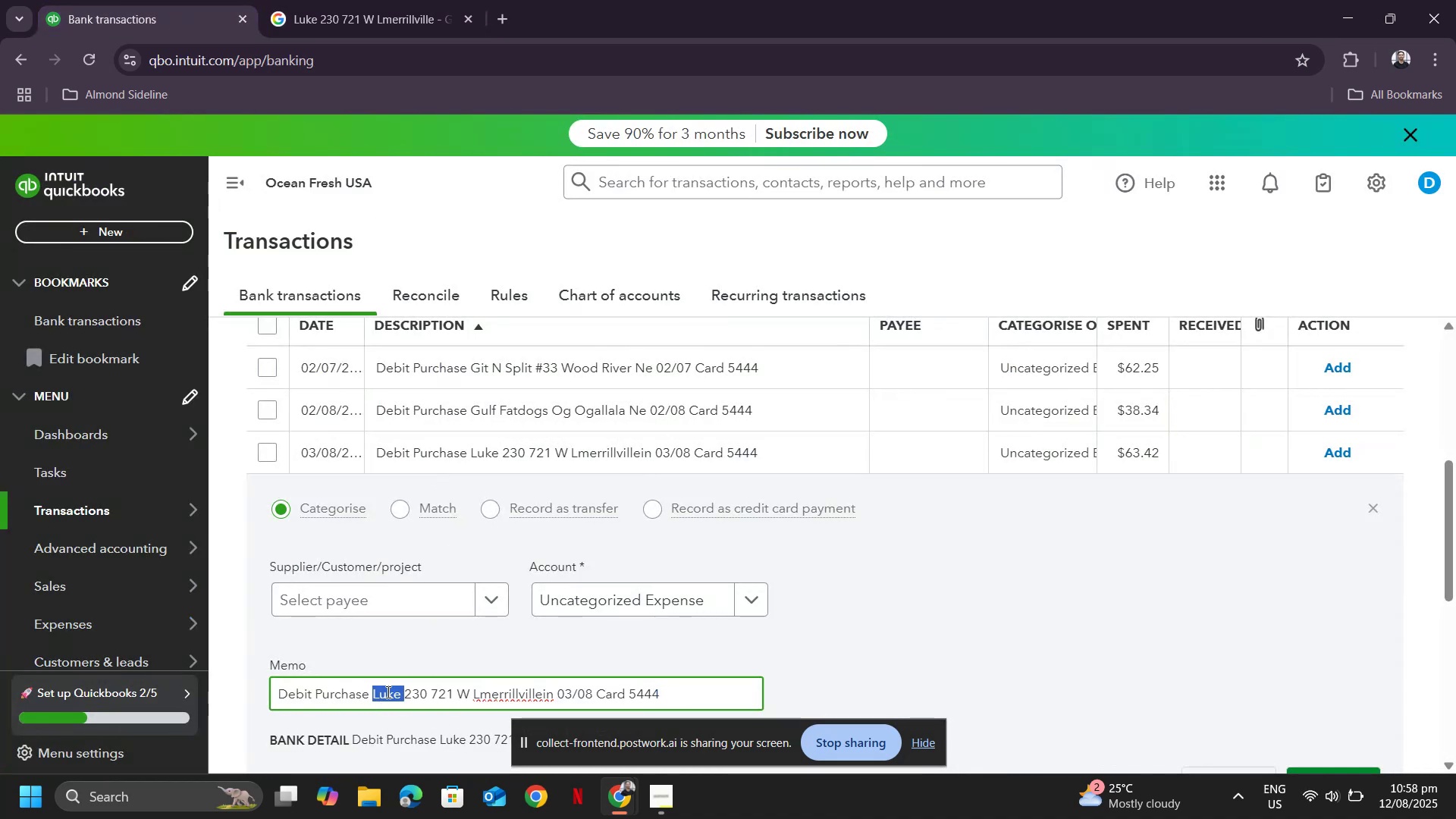 
key(Control+ControlLeft)
 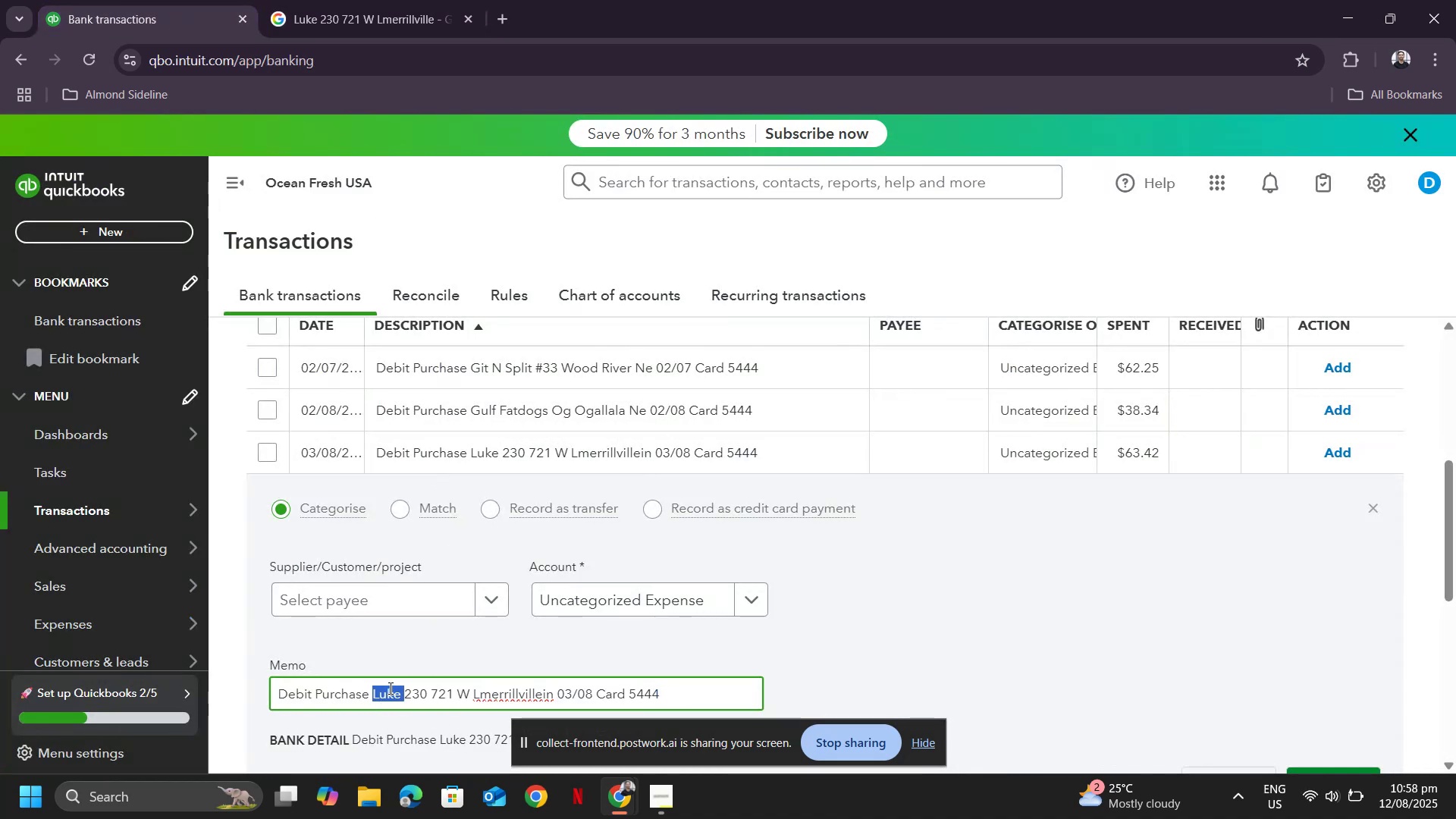 
key(Control+C)
 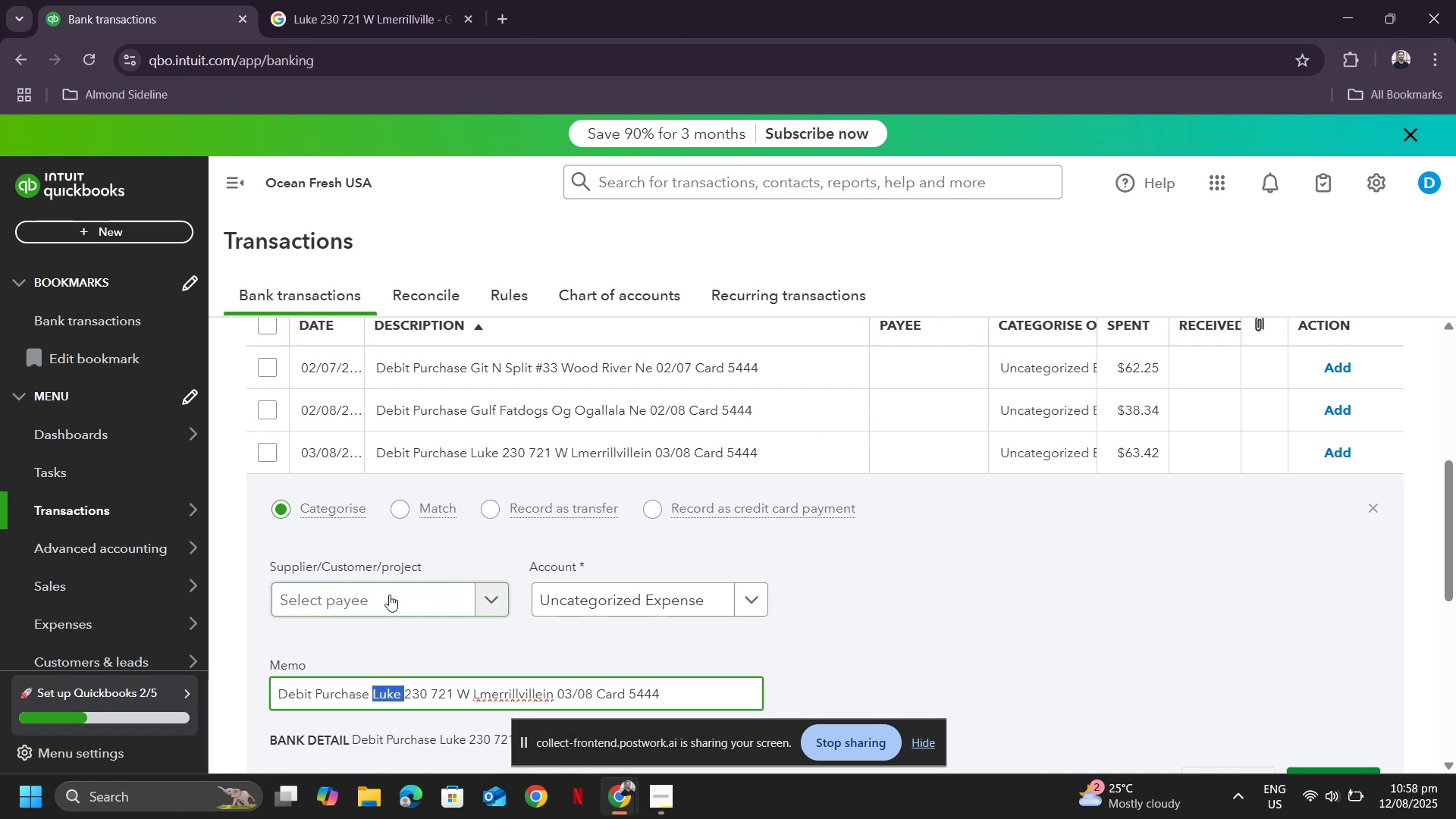 
left_click([389, 595])
 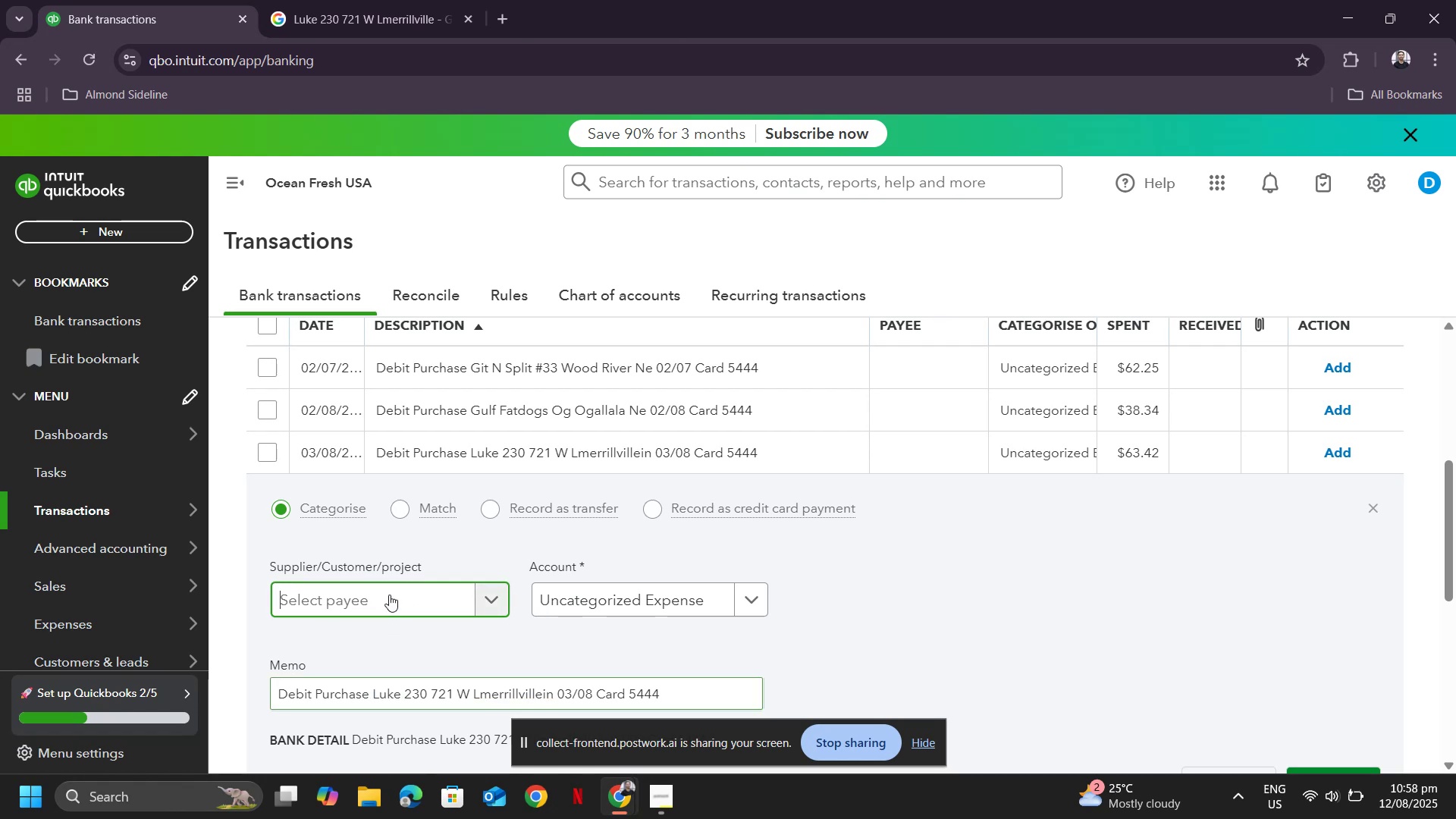 
key(Control+ControlLeft)
 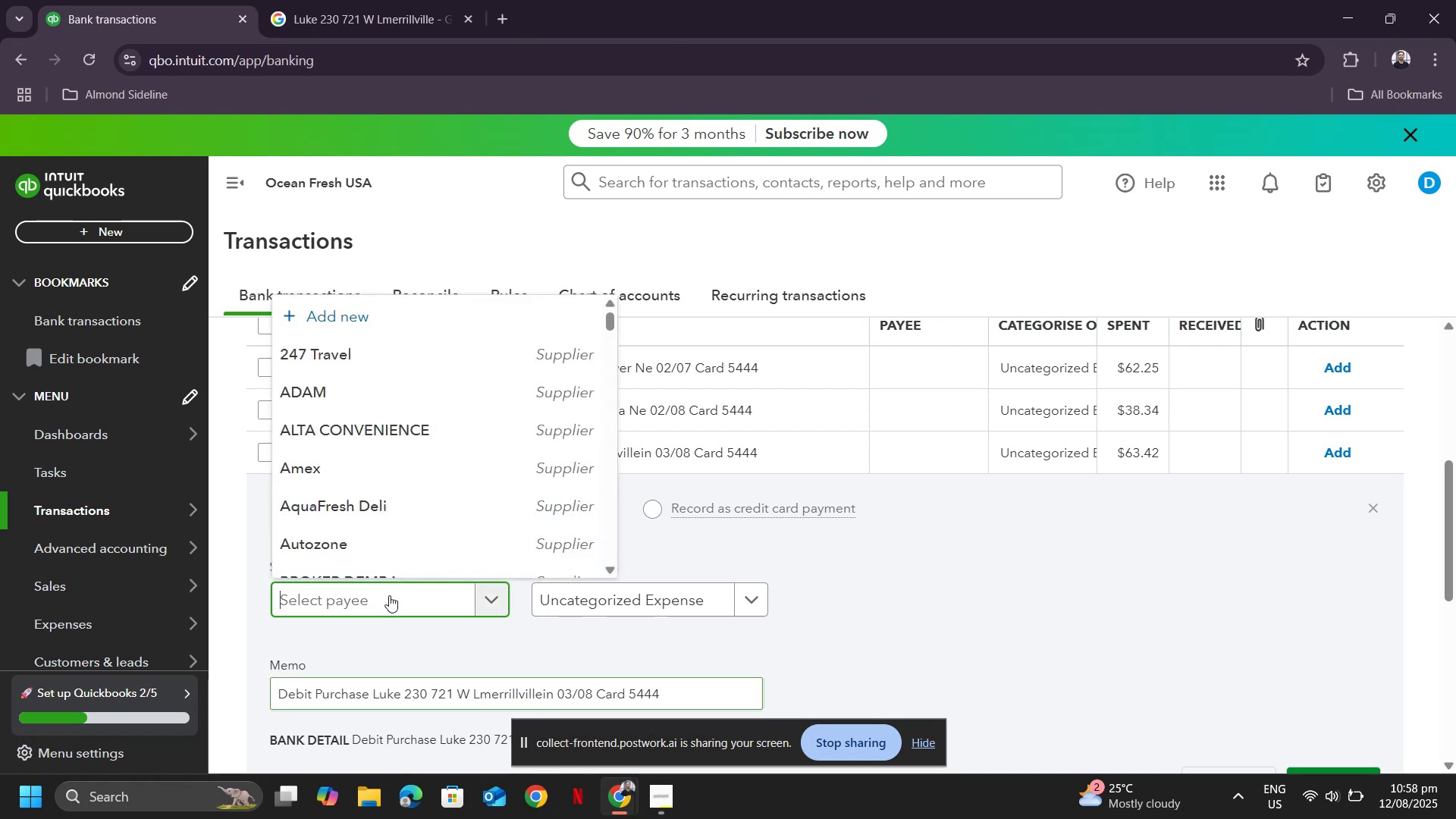 
key(Control+V)
 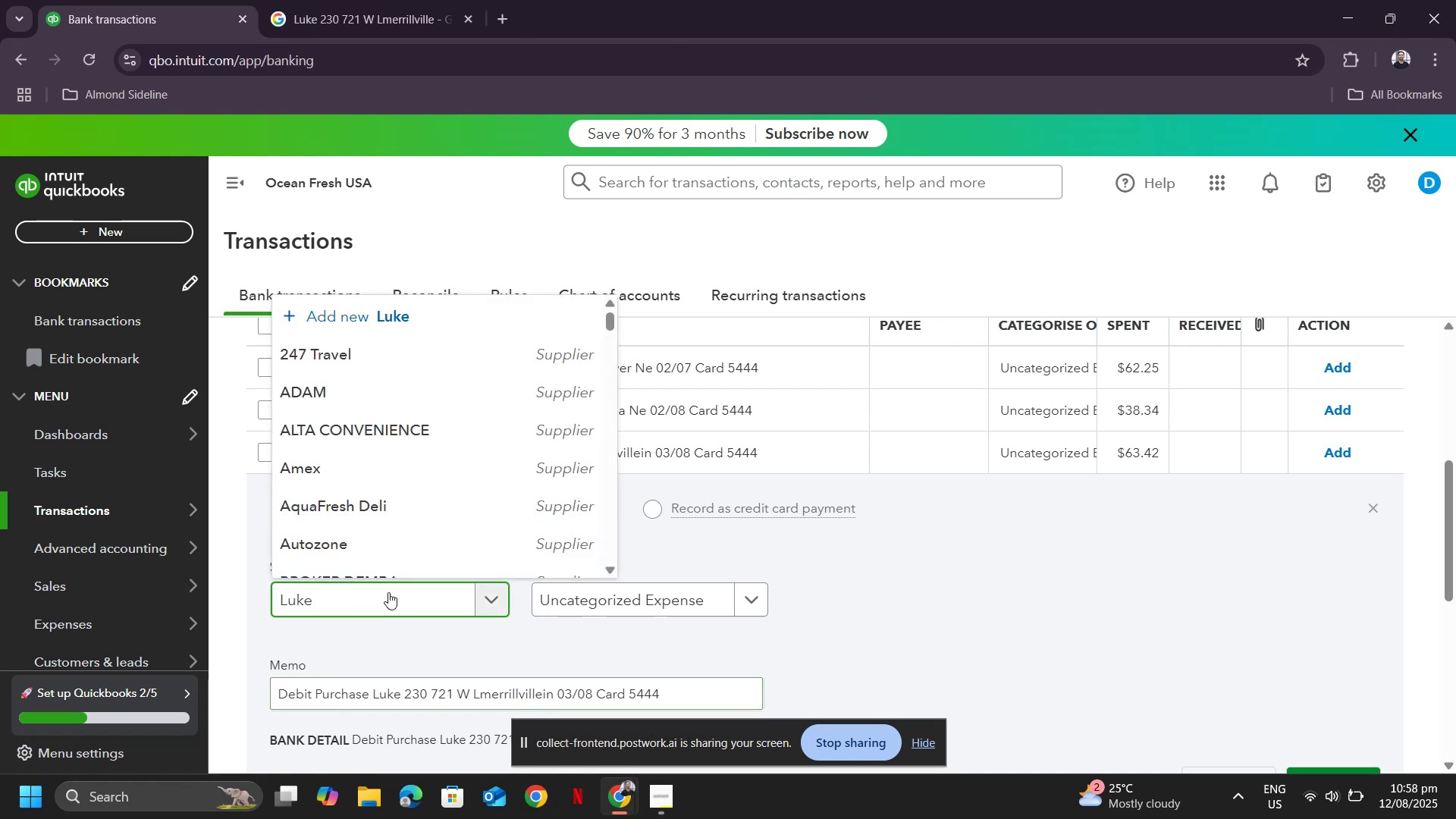 
key(Backspace)
 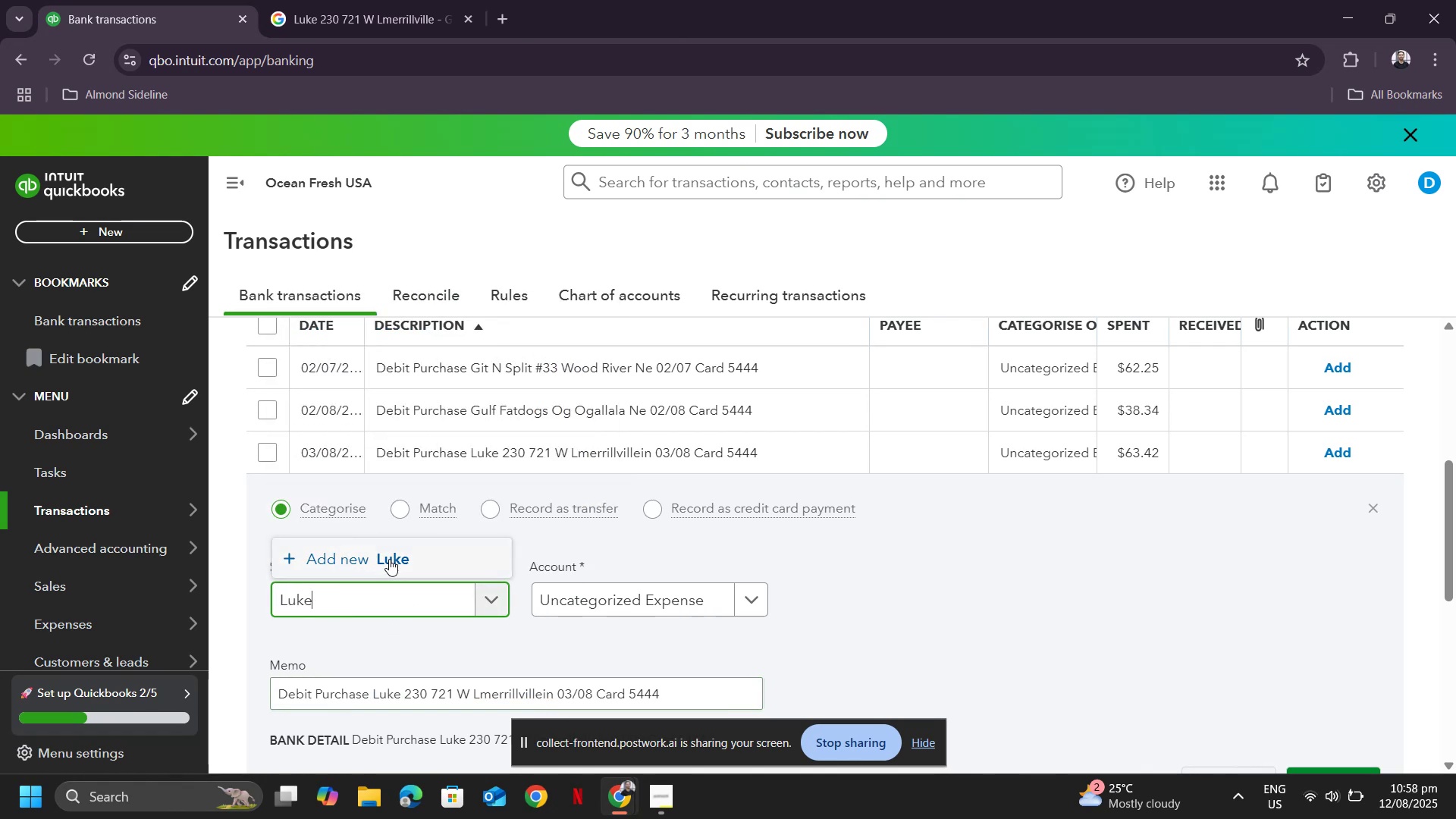 
left_click([389, 559])
 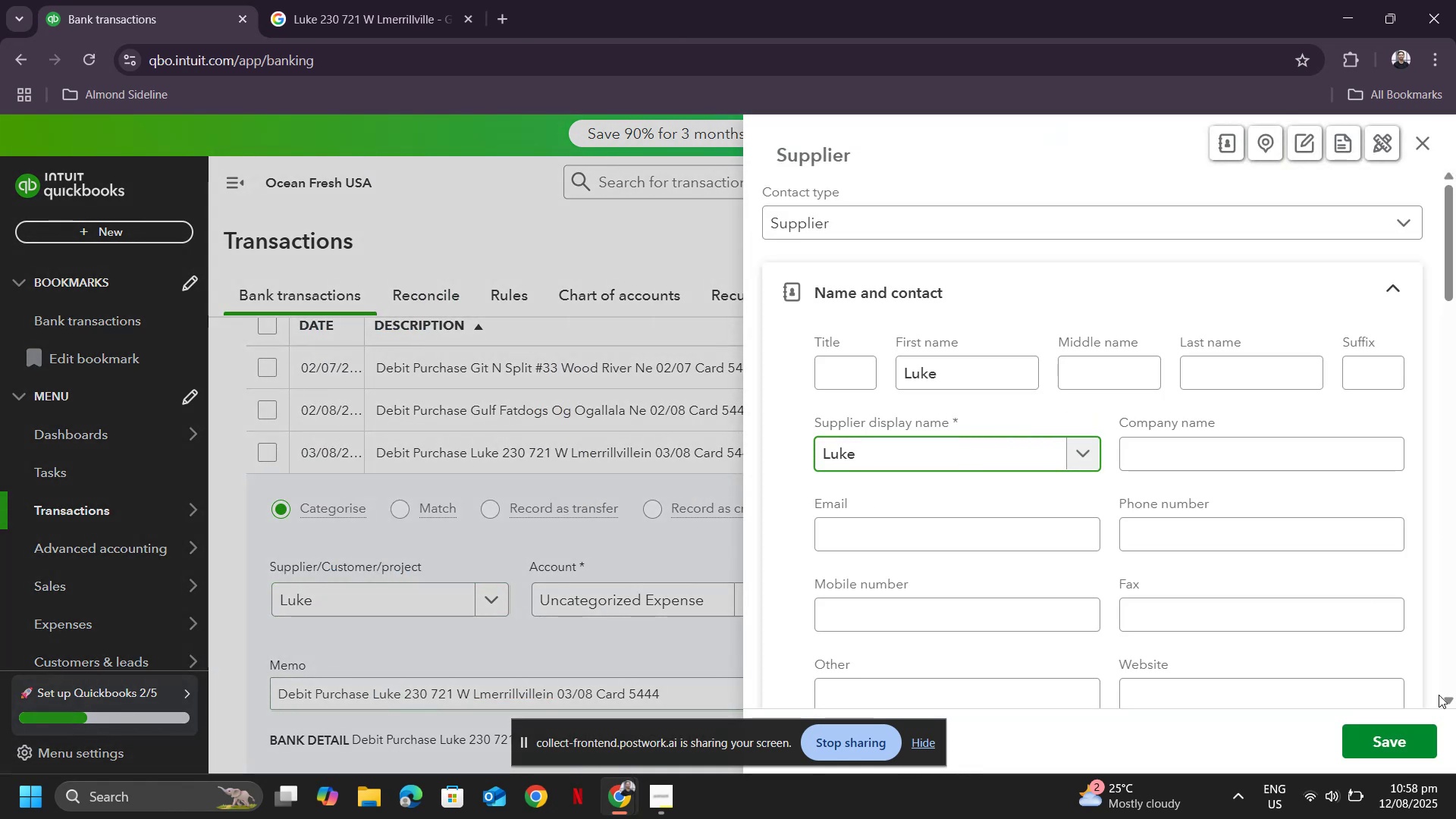 
left_click([1408, 742])
 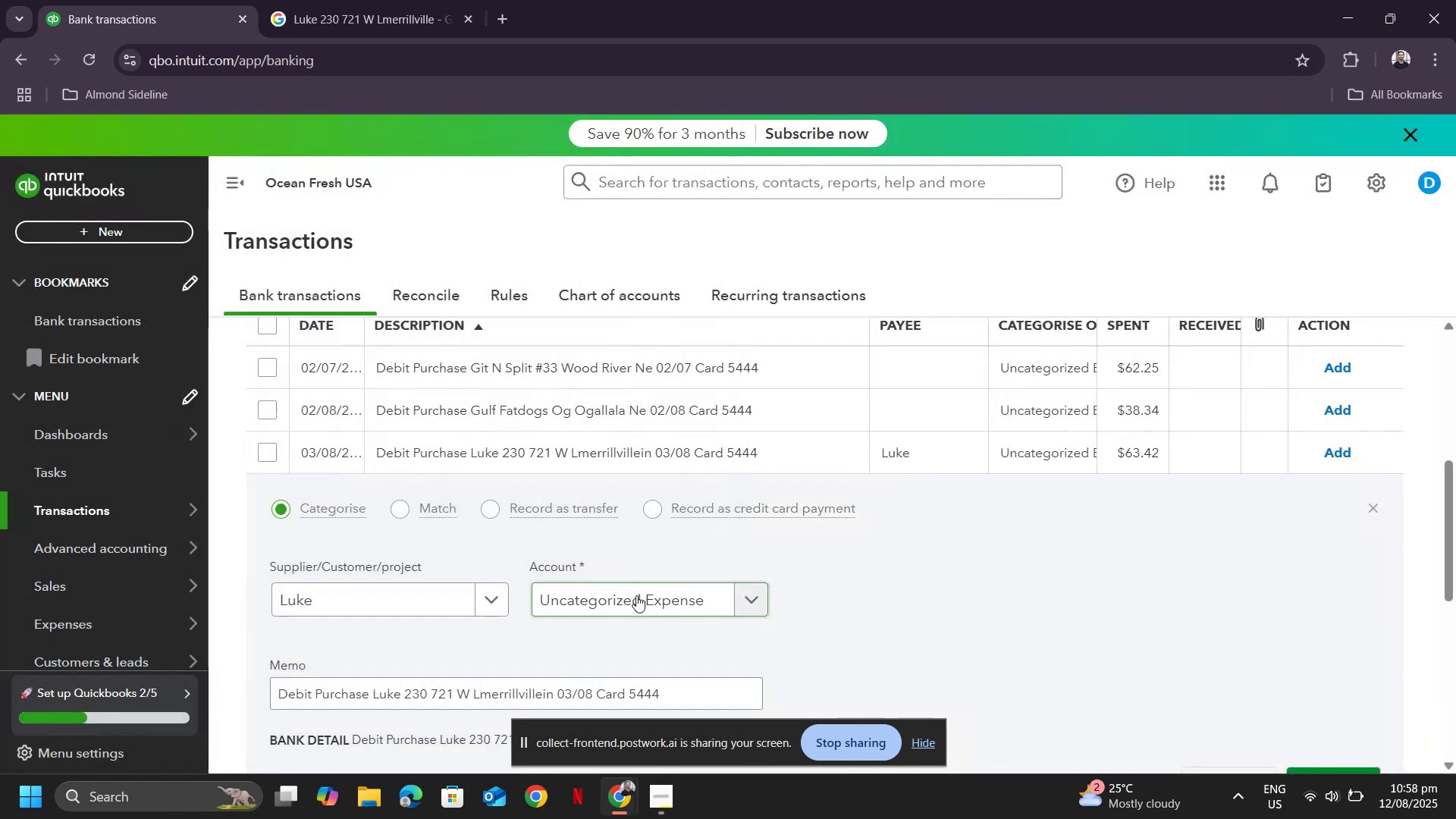 
left_click([636, 595])
 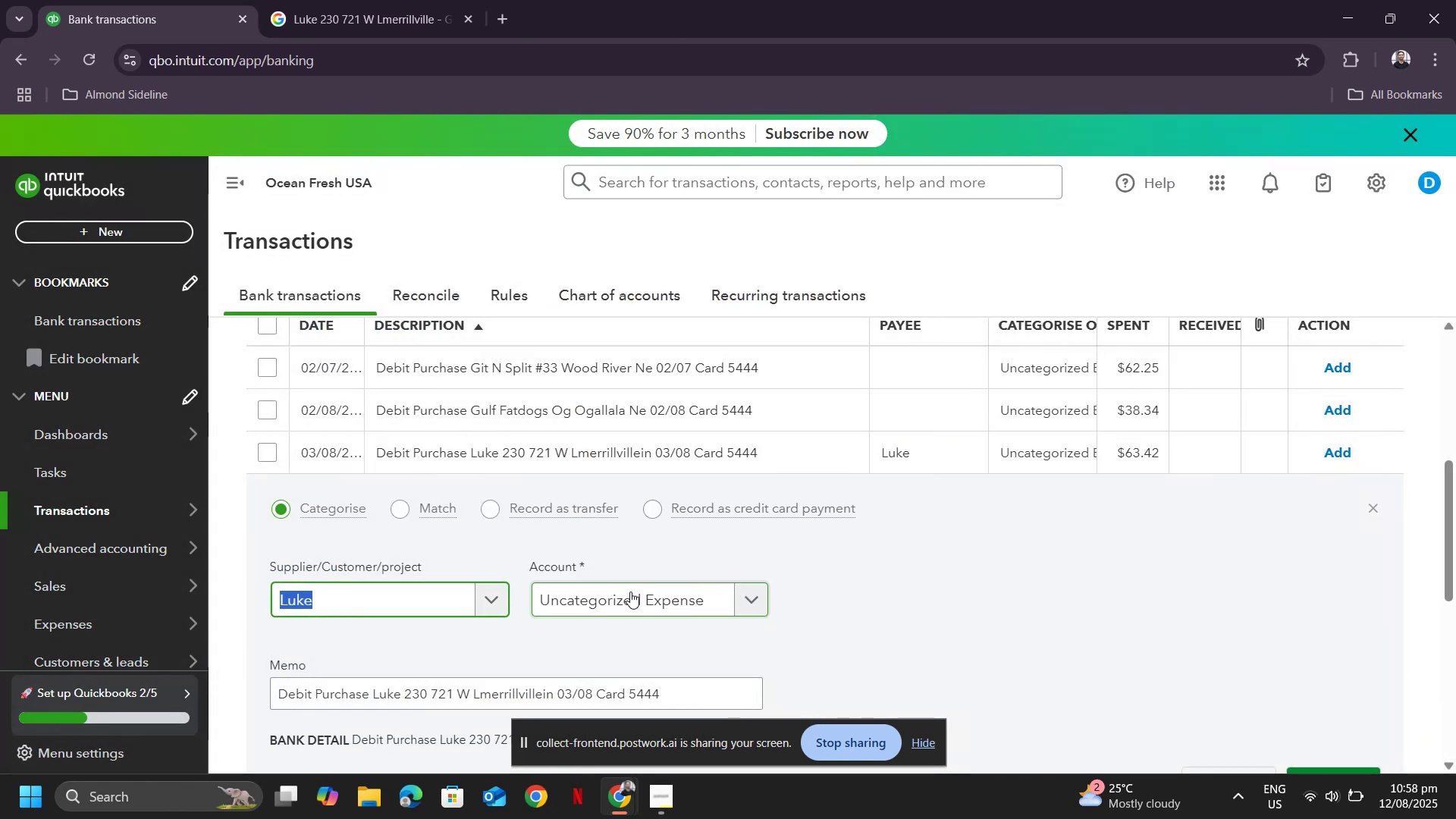 
left_click([630, 592])
 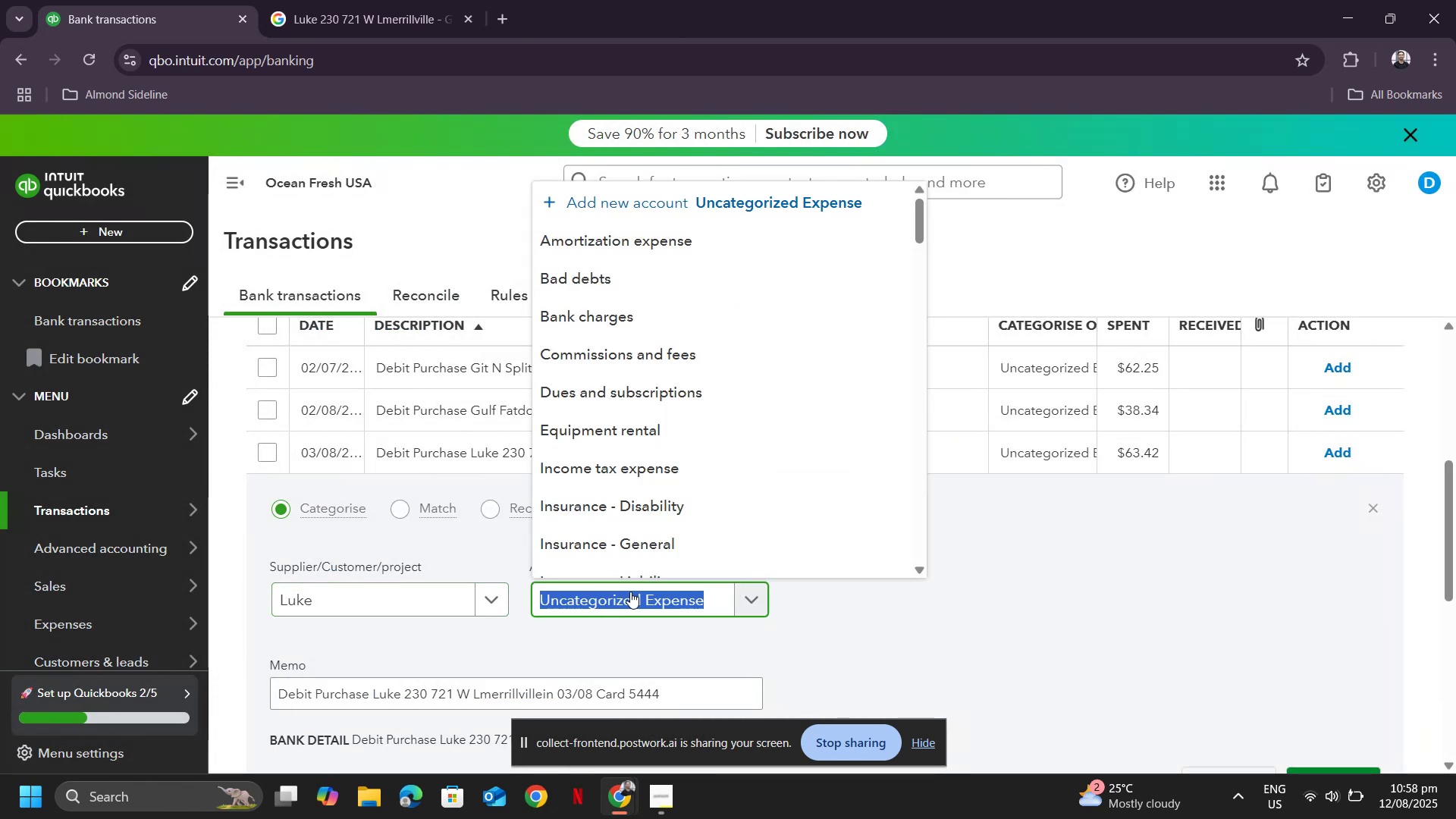 
type(tra)
 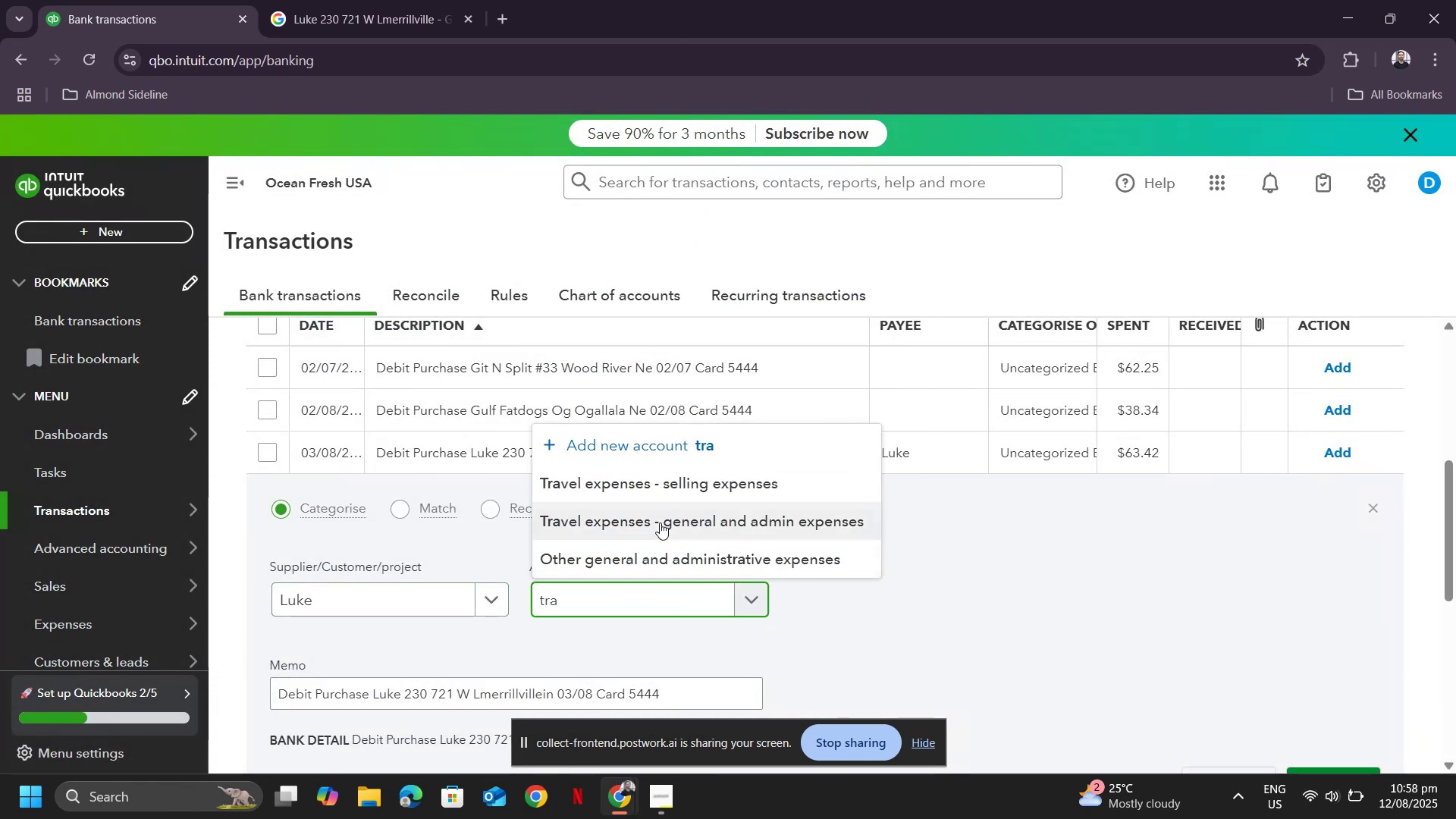 
left_click([660, 522])
 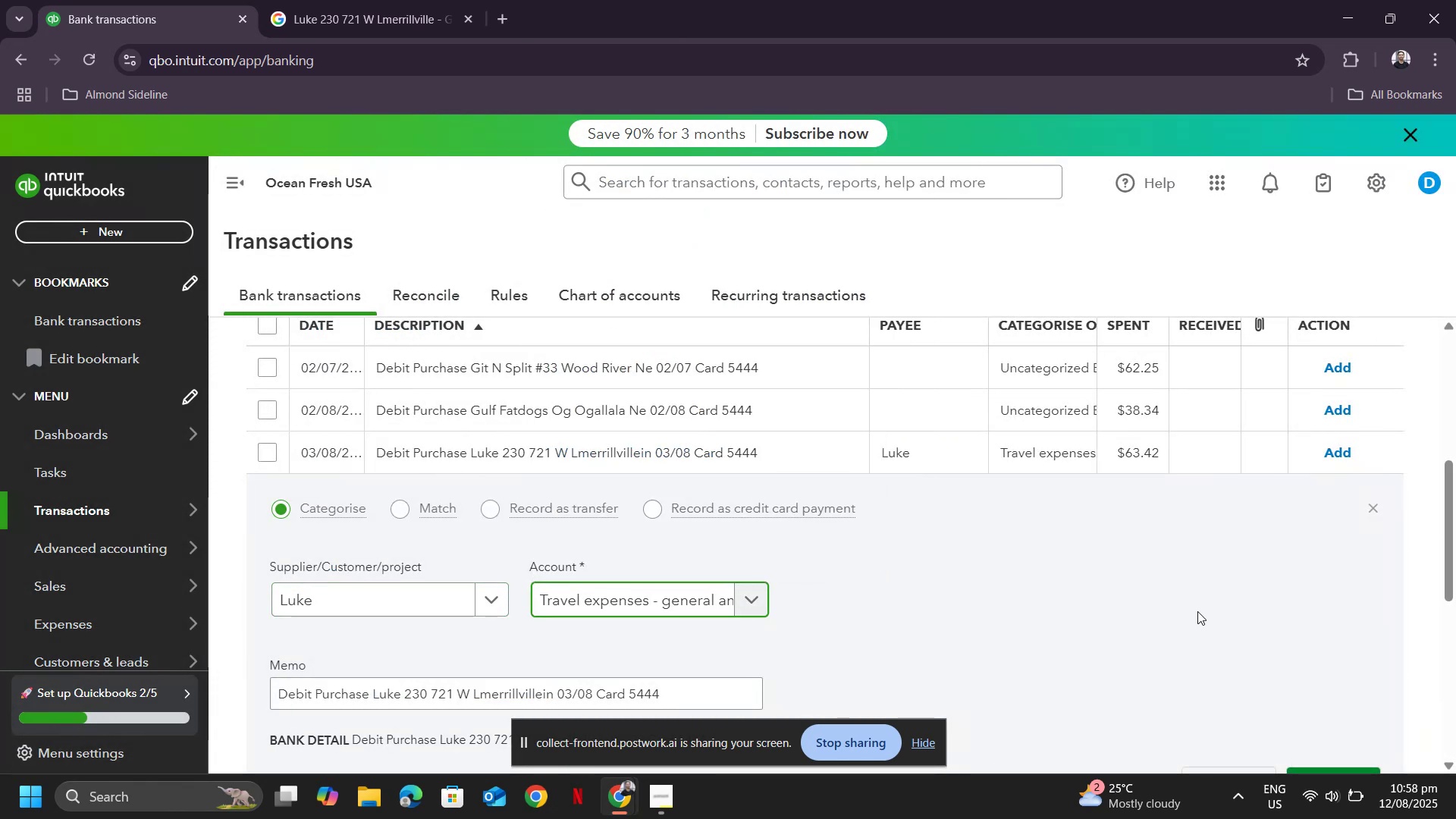 
scroll: coordinate [1200, 610], scroll_direction: down, amount: 2.0
 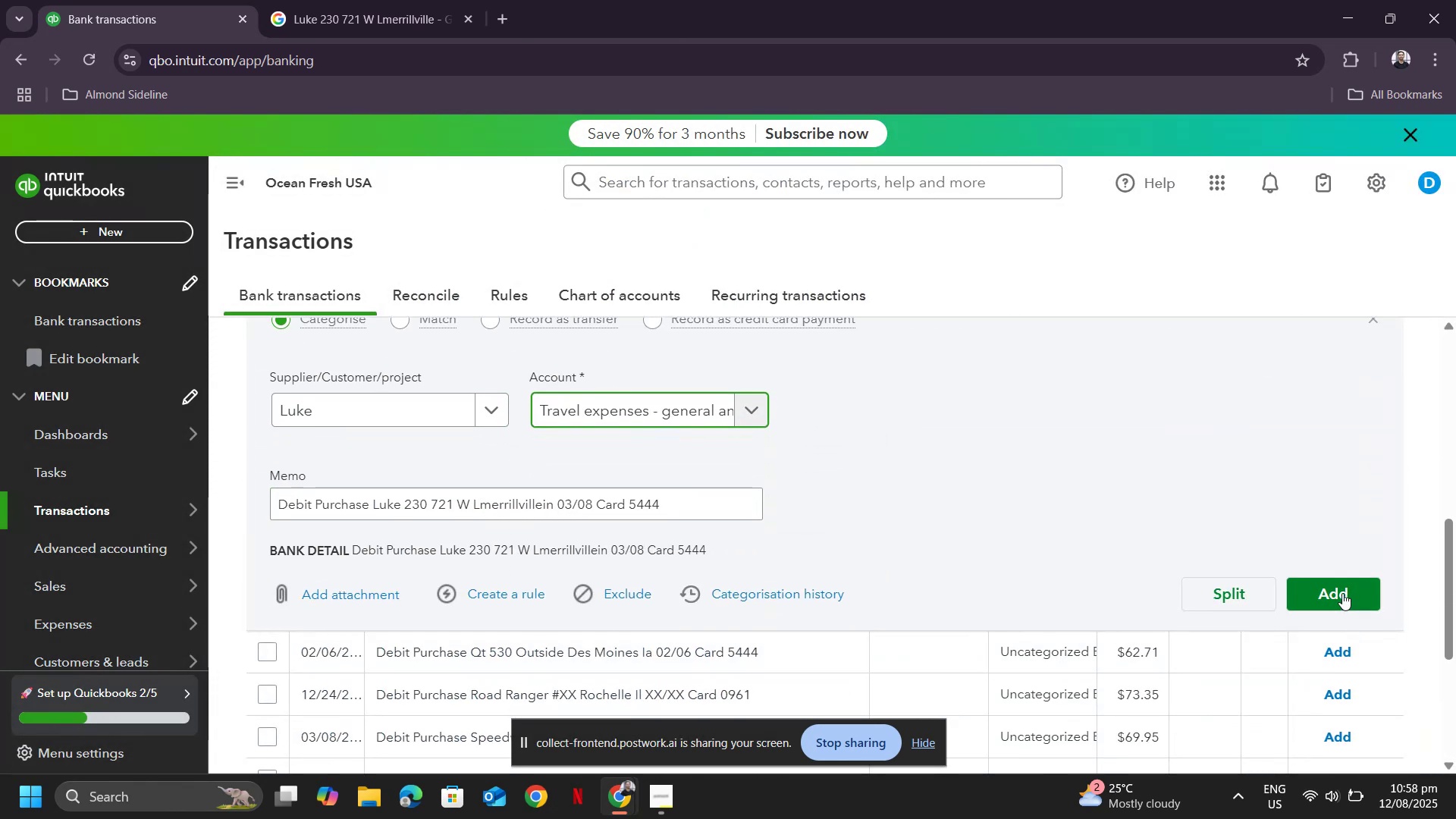 
left_click([1342, 593])
 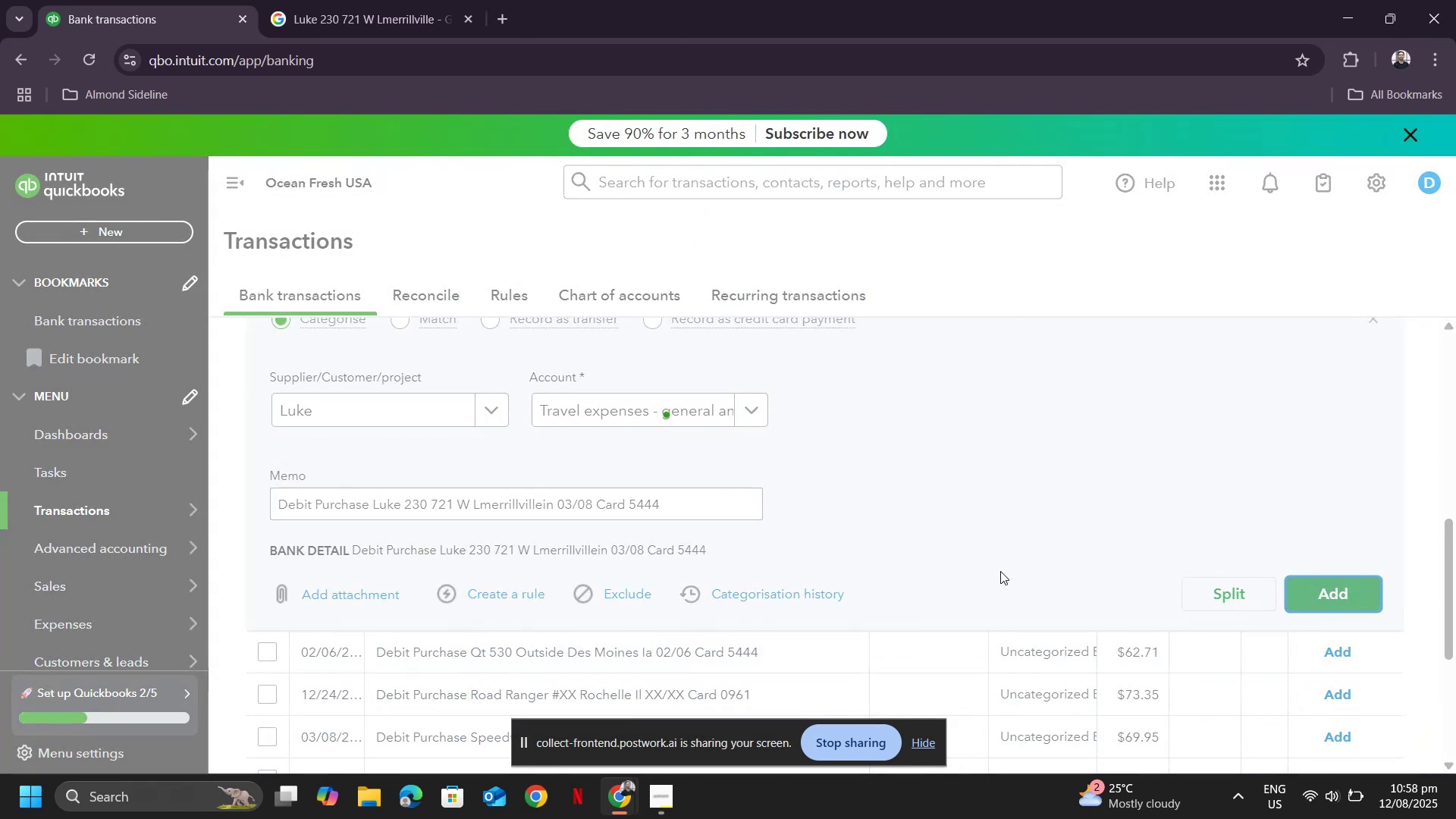 
scroll: coordinate [843, 581], scroll_direction: up, amount: 12.0
 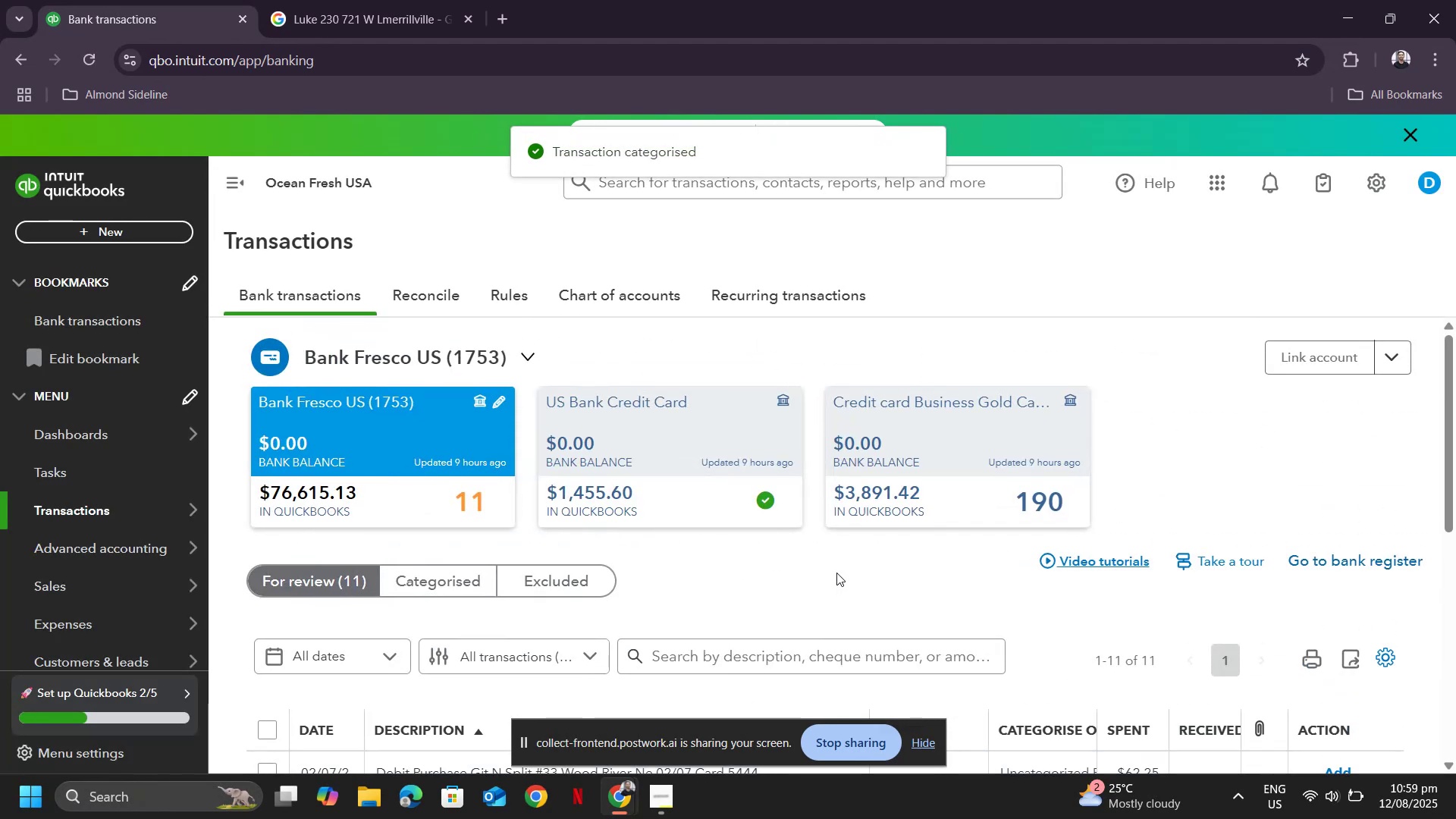 
scroll: coordinate [838, 556], scroll_direction: down, amount: 6.0
 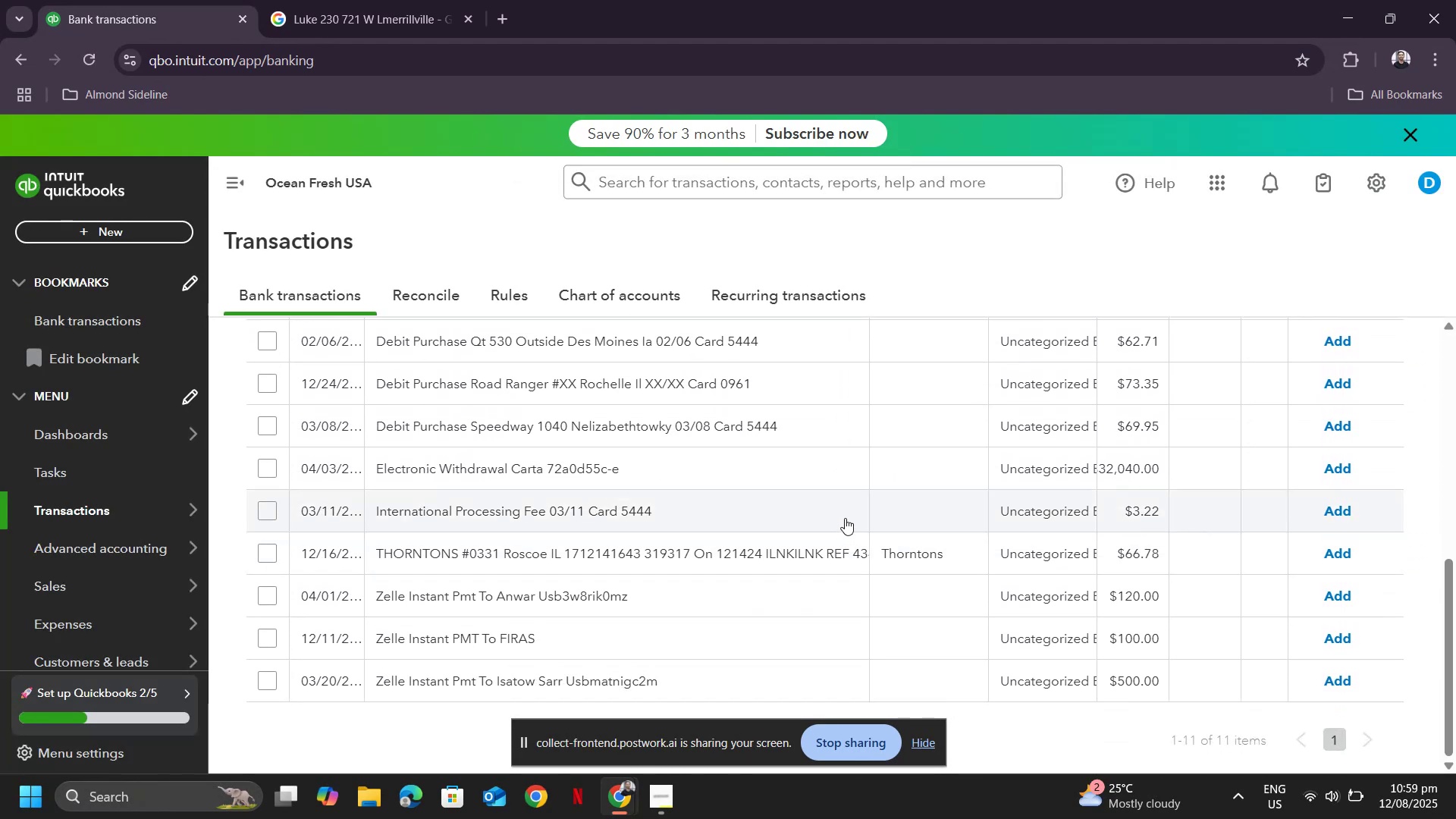 
scroll: coordinate [846, 513], scroll_direction: up, amount: 1.0
 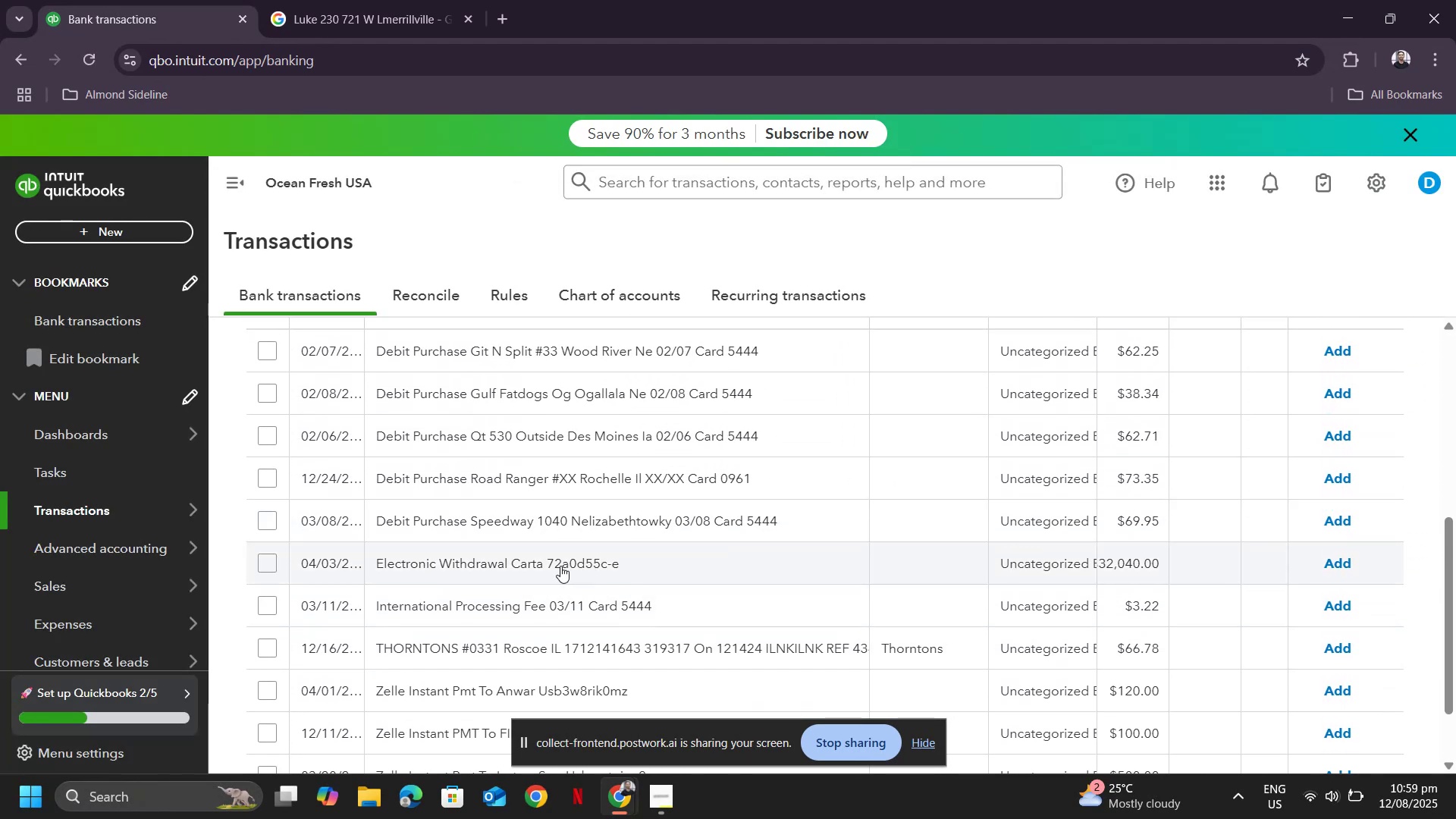 
left_click([560, 566])
 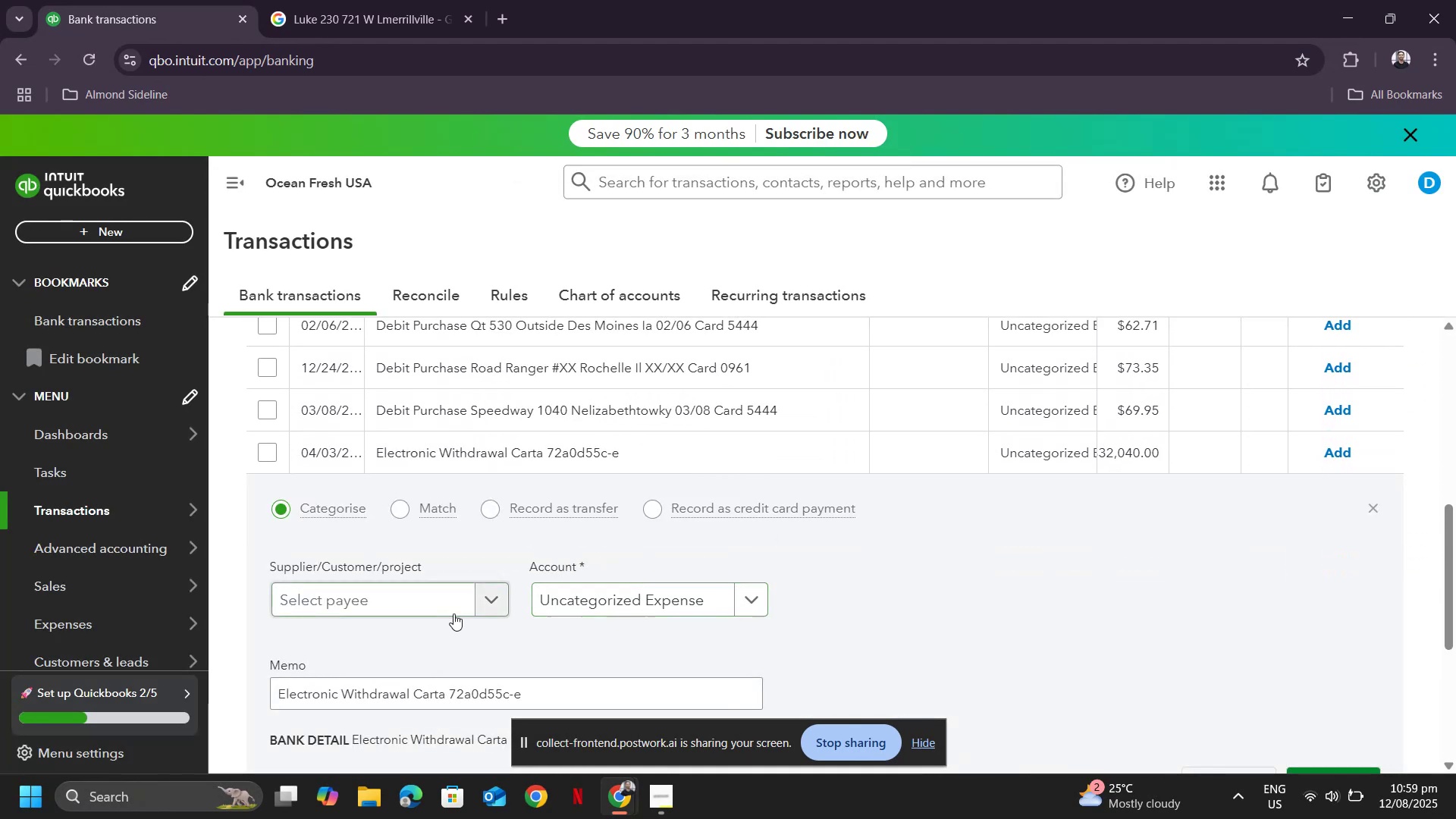 
left_click([452, 585])
 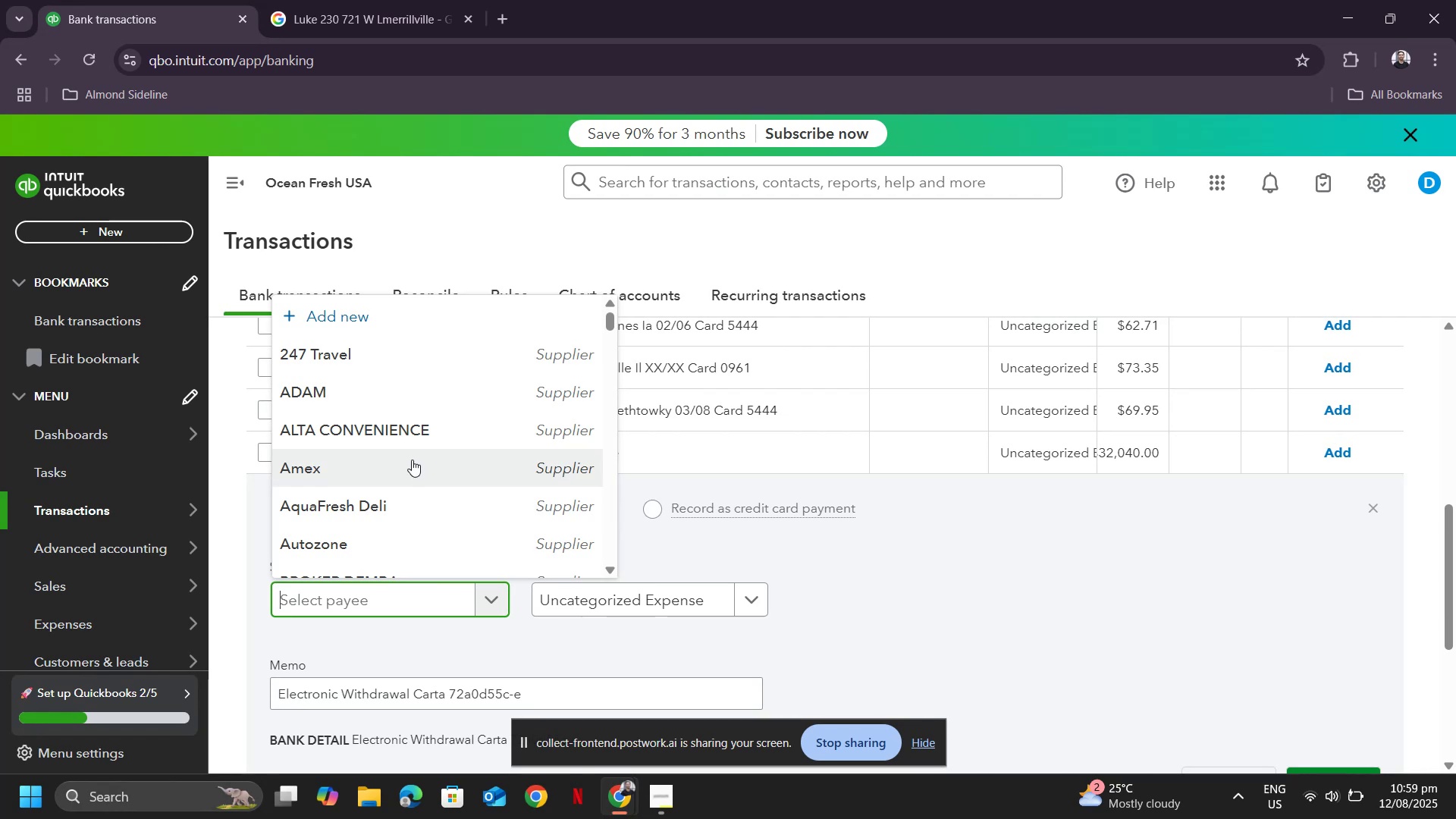 
scroll: coordinate [370, 469], scroll_direction: down, amount: 15.0
 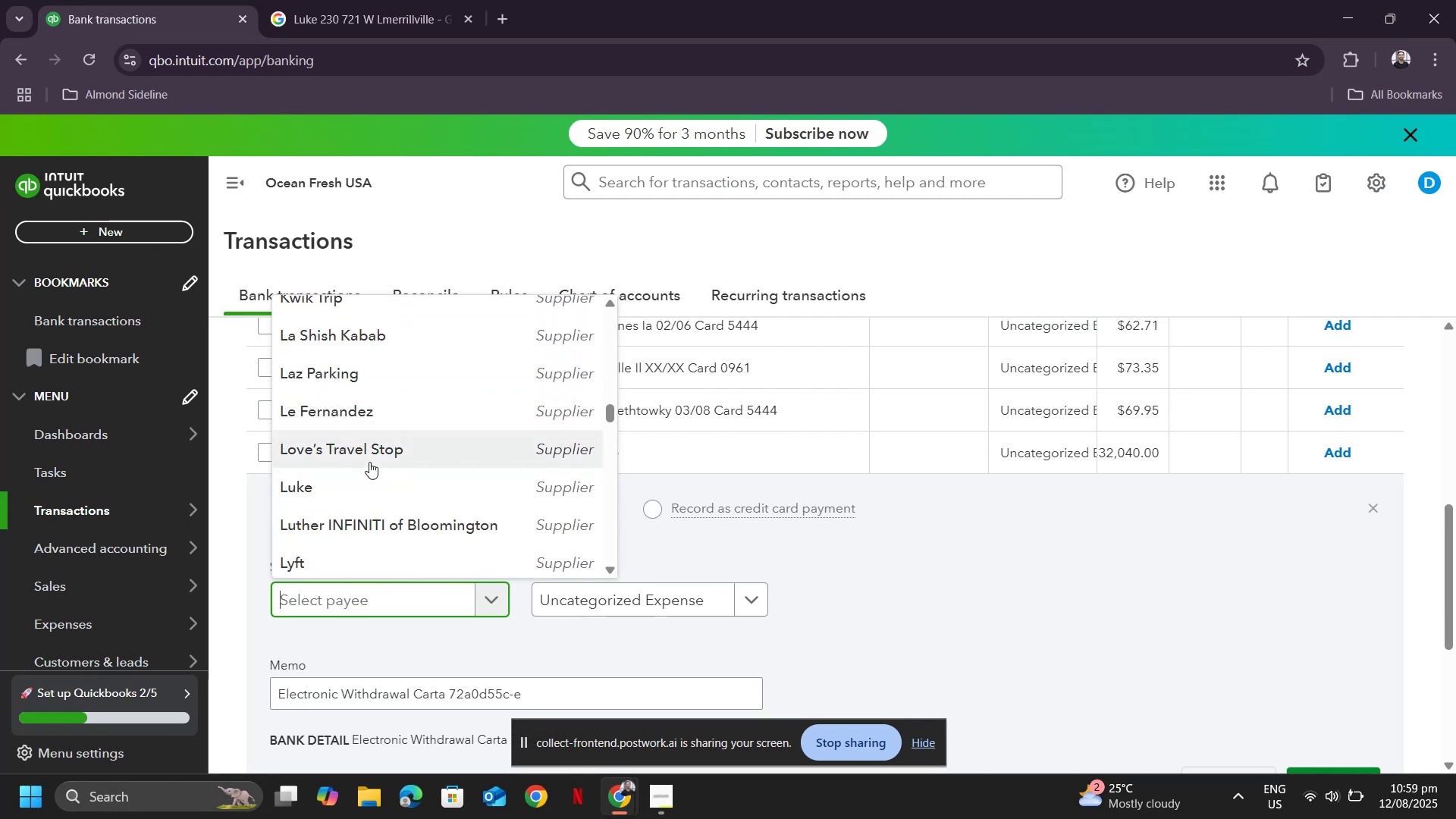 
left_click([370, 455])
 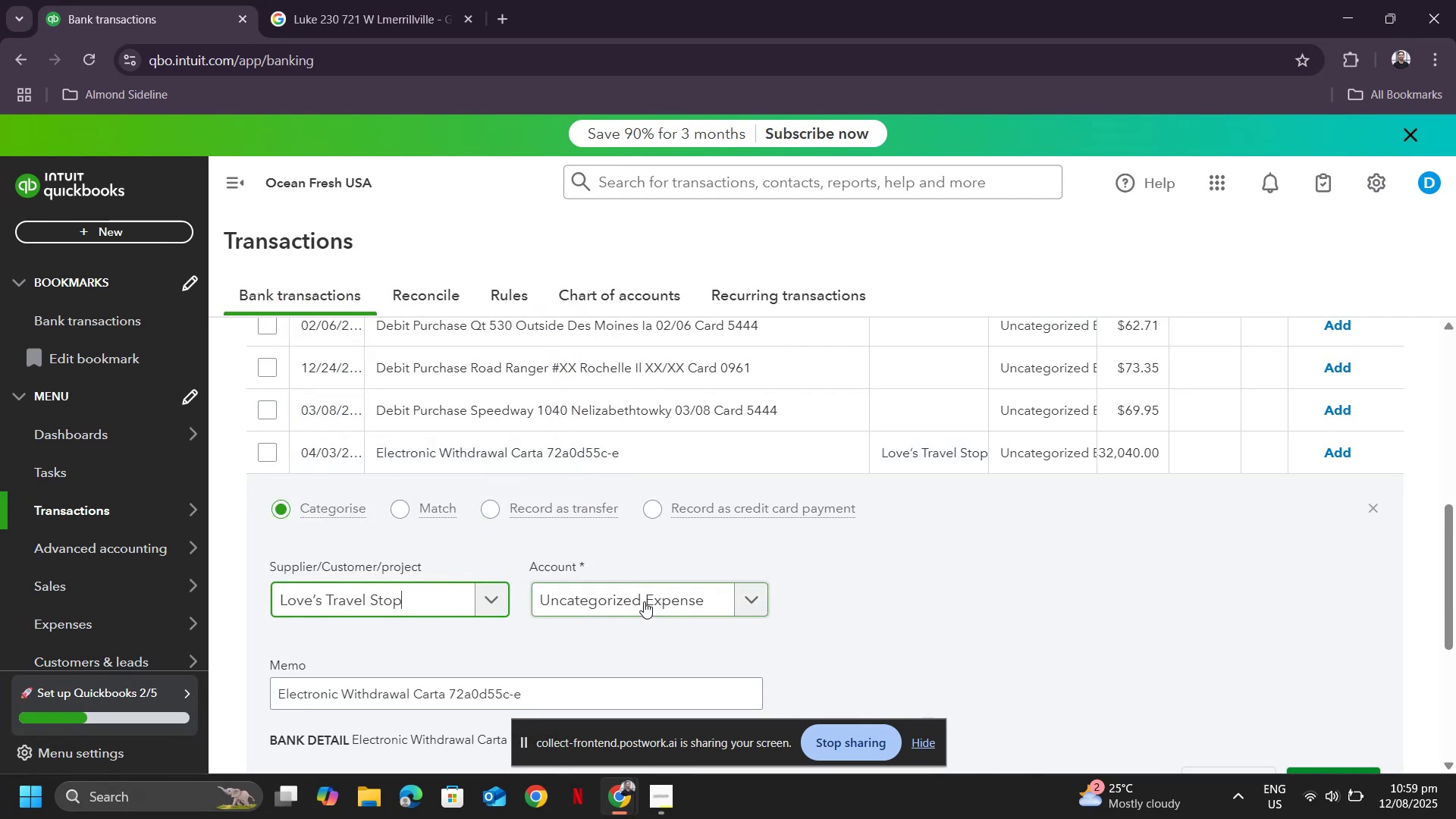 
left_click([644, 601])
 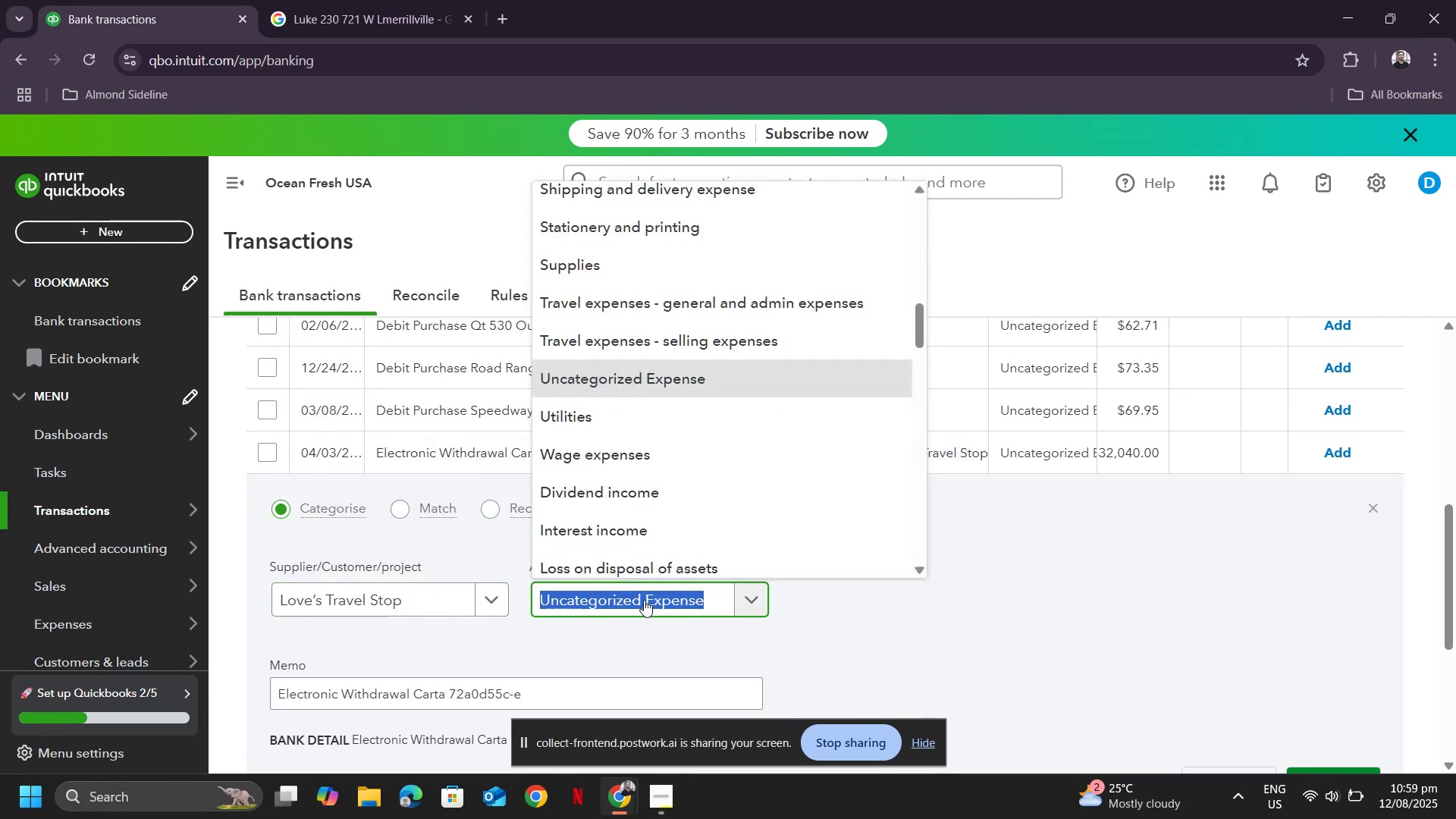 
type(tra)
 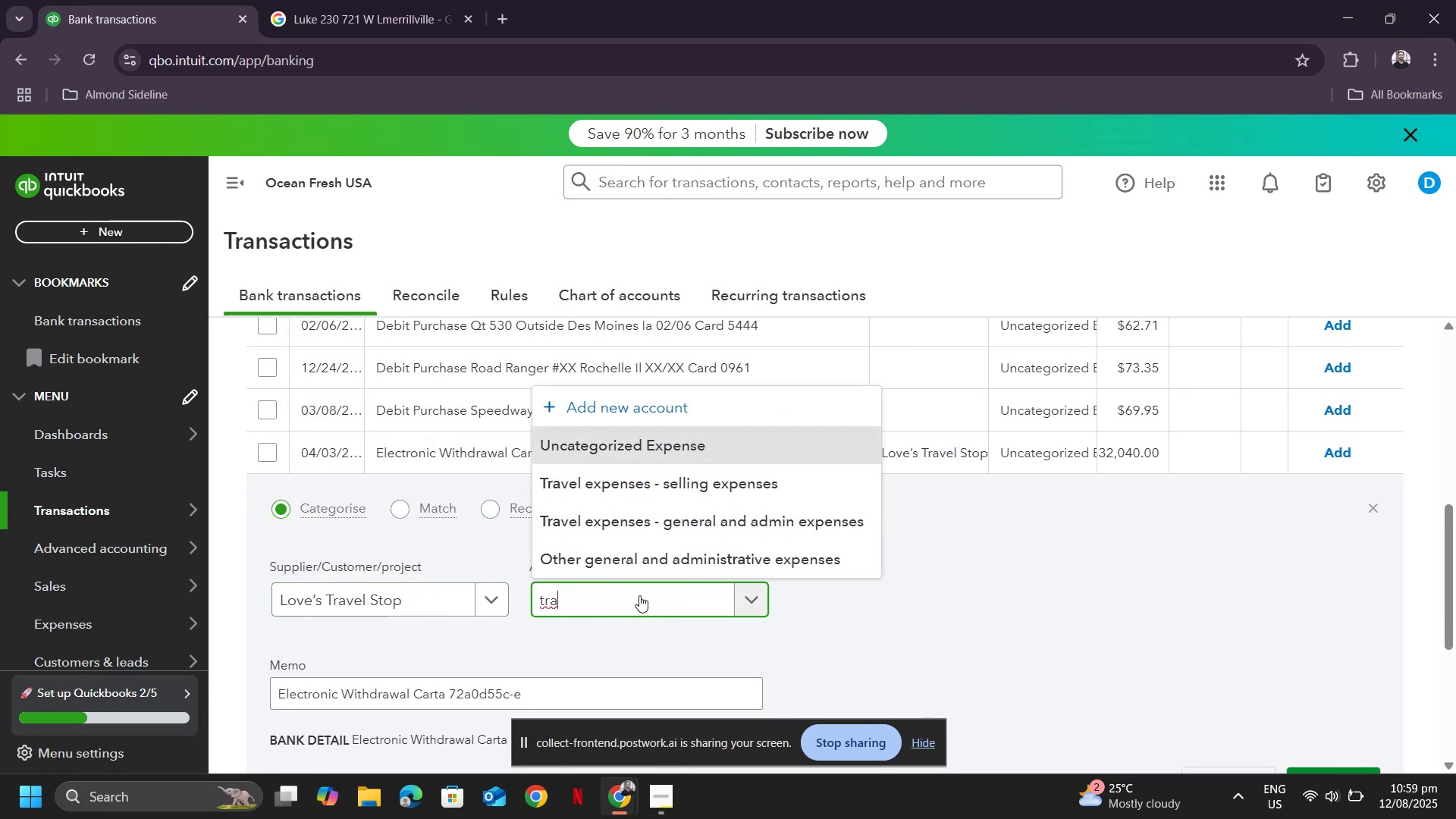 
left_click_drag(start_coordinate=[665, 544], to_coordinate=[669, 557])
 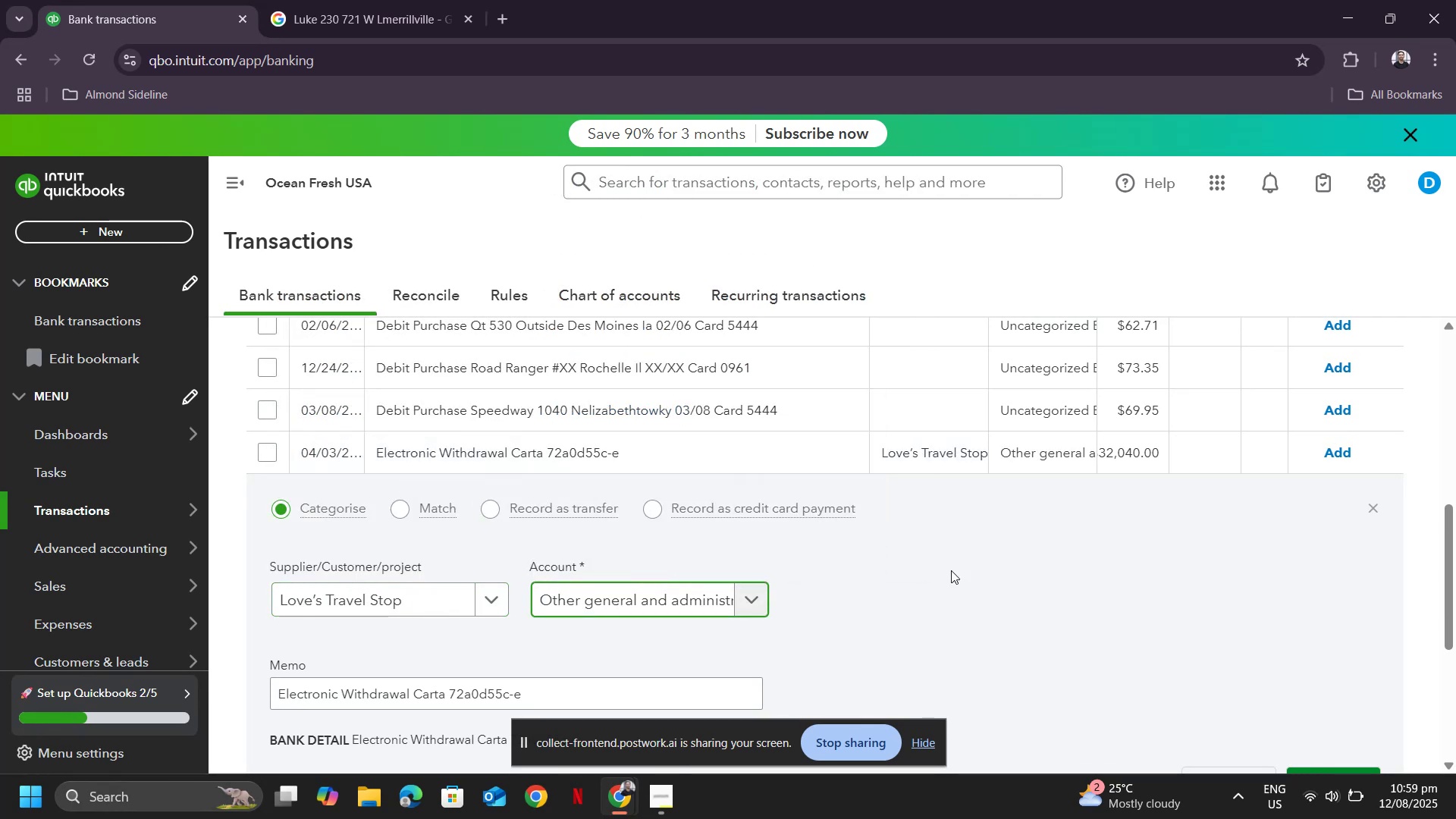 
scroll: coordinate [1171, 560], scroll_direction: down, amount: 3.0
 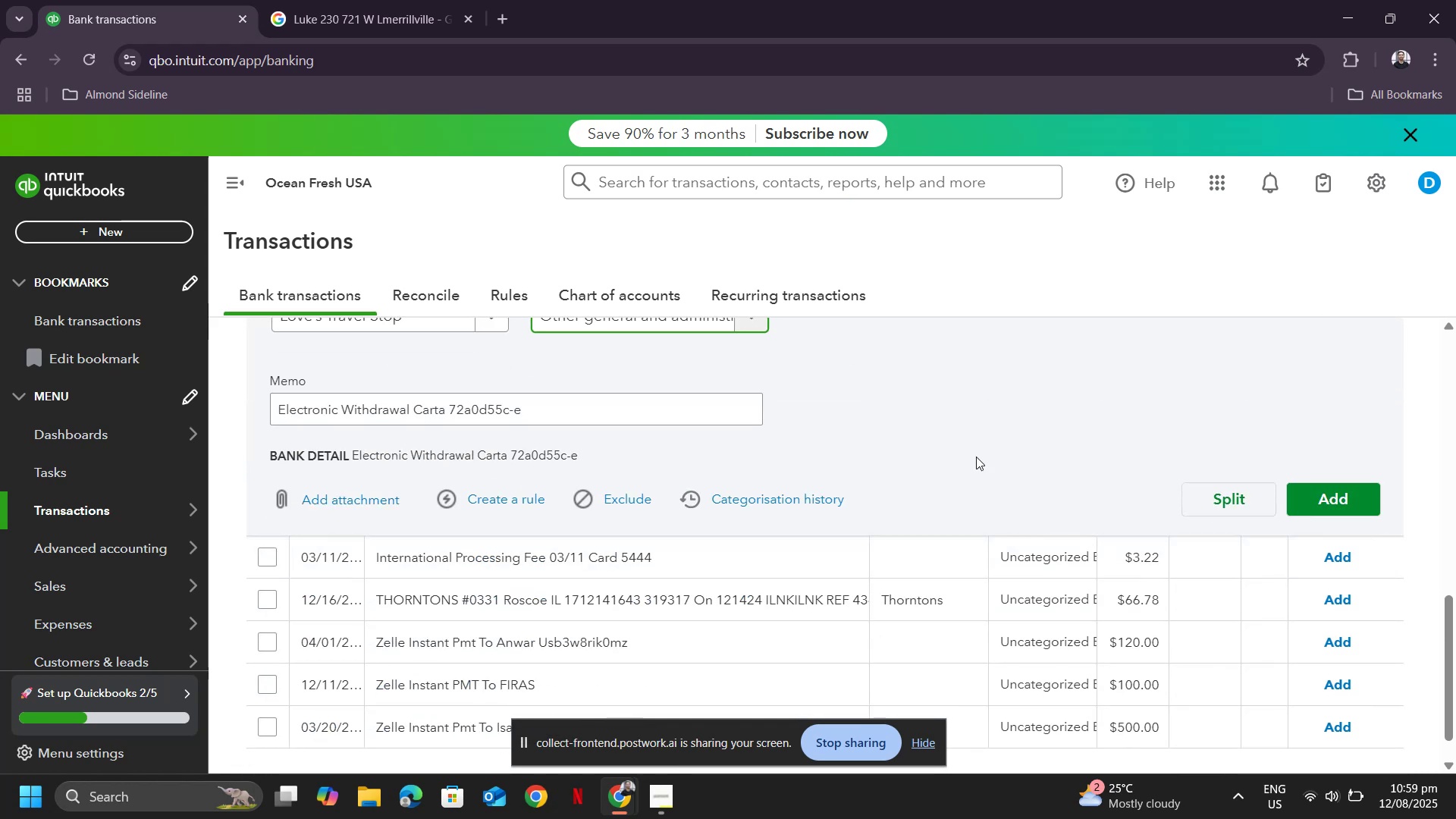 
scroll: coordinate [651, 423], scroll_direction: up, amount: 2.0
 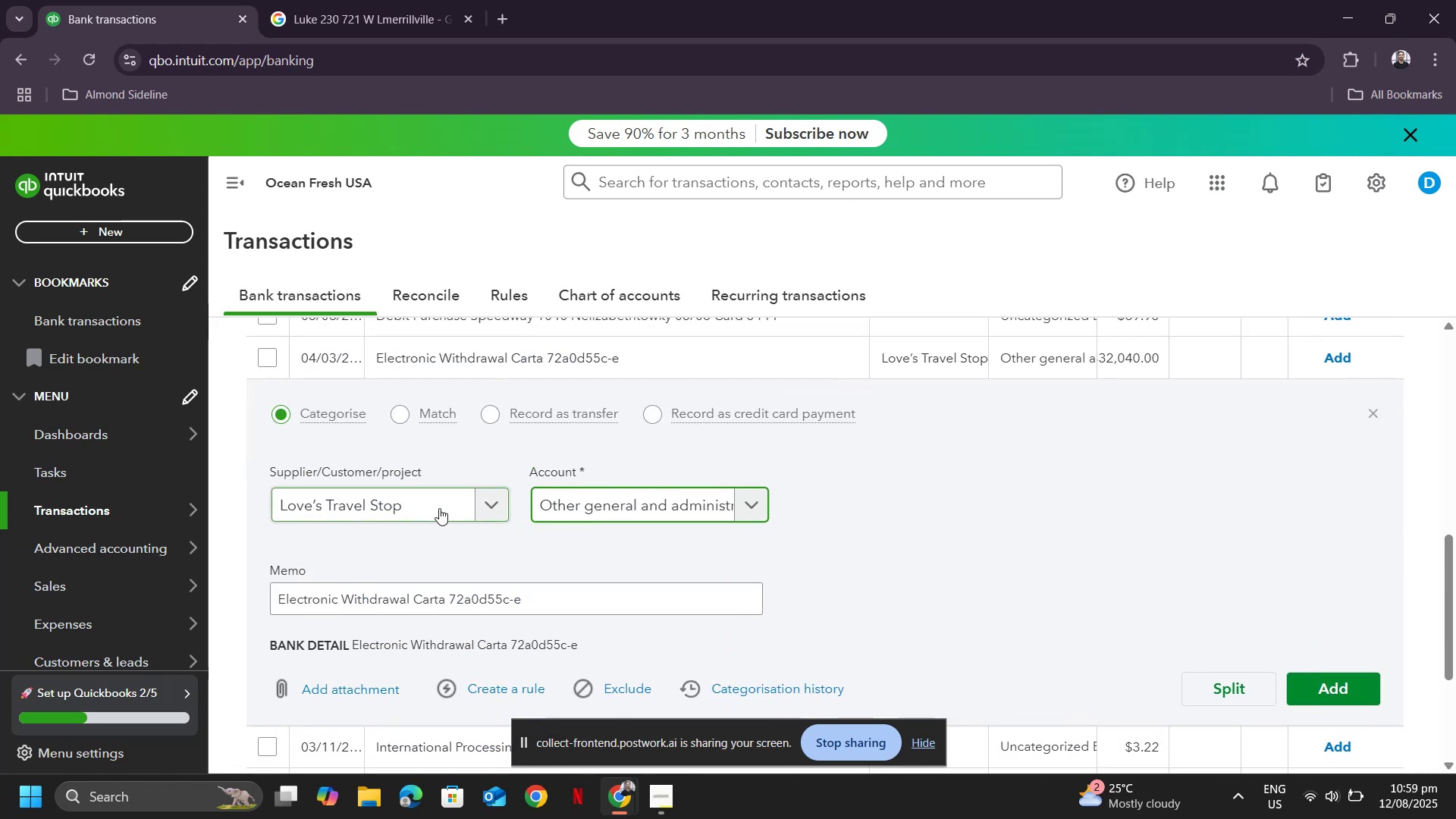 
left_click([439, 508])
 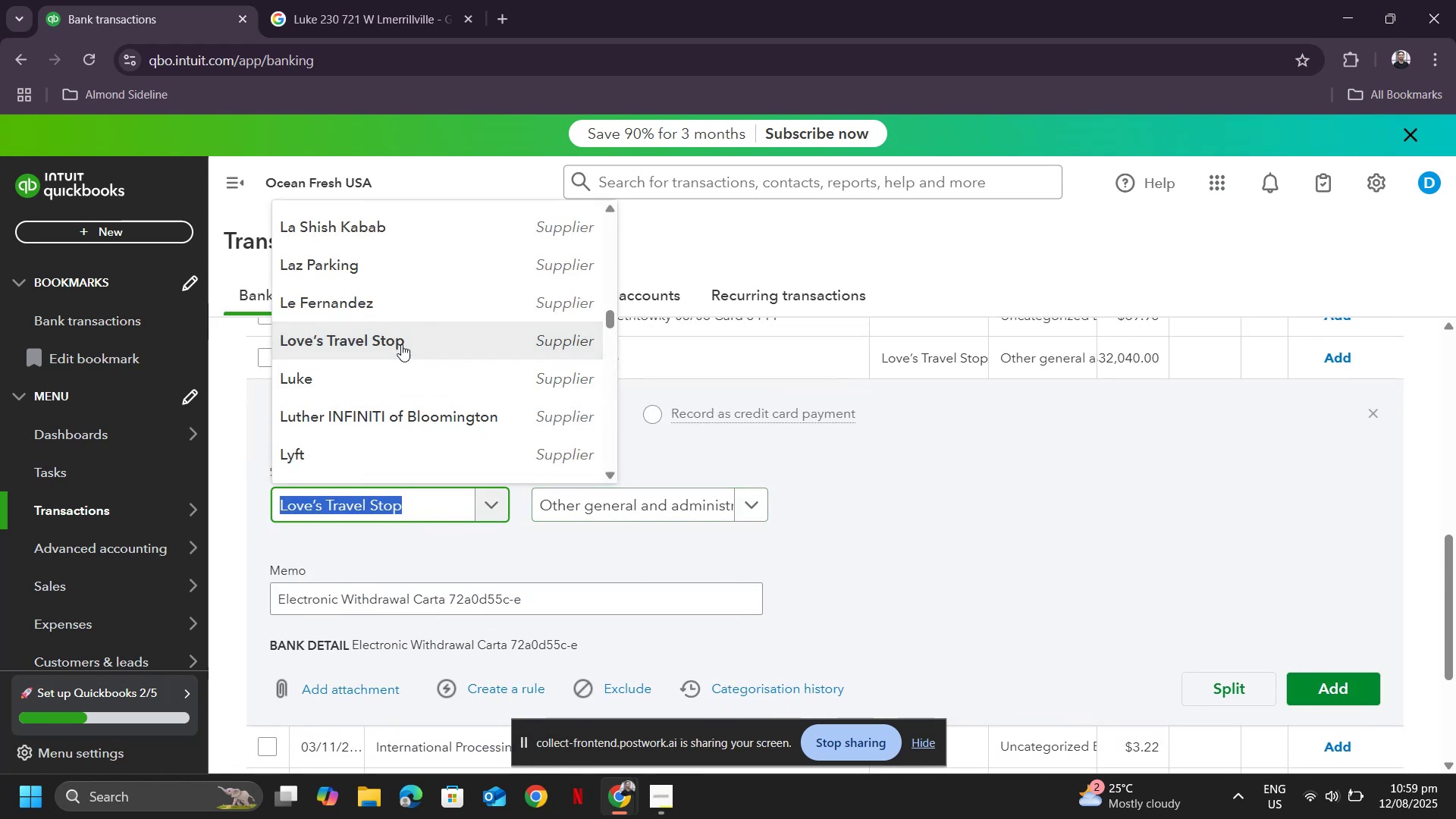 
scroll: coordinate [412, 350], scroll_direction: down, amount: 20.0
 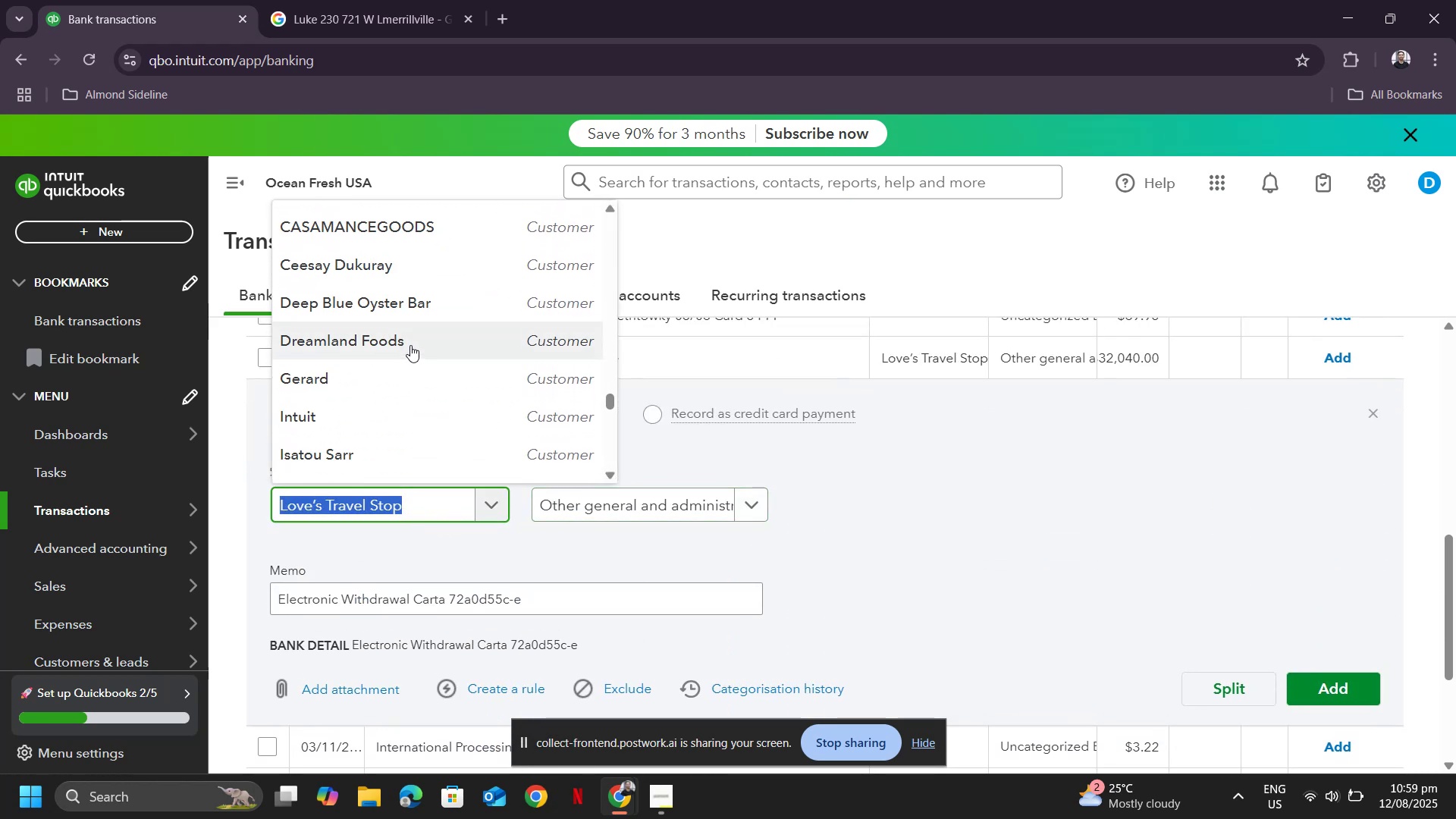 
scroll: coordinate [410, 345], scroll_direction: up, amount: 2.0
 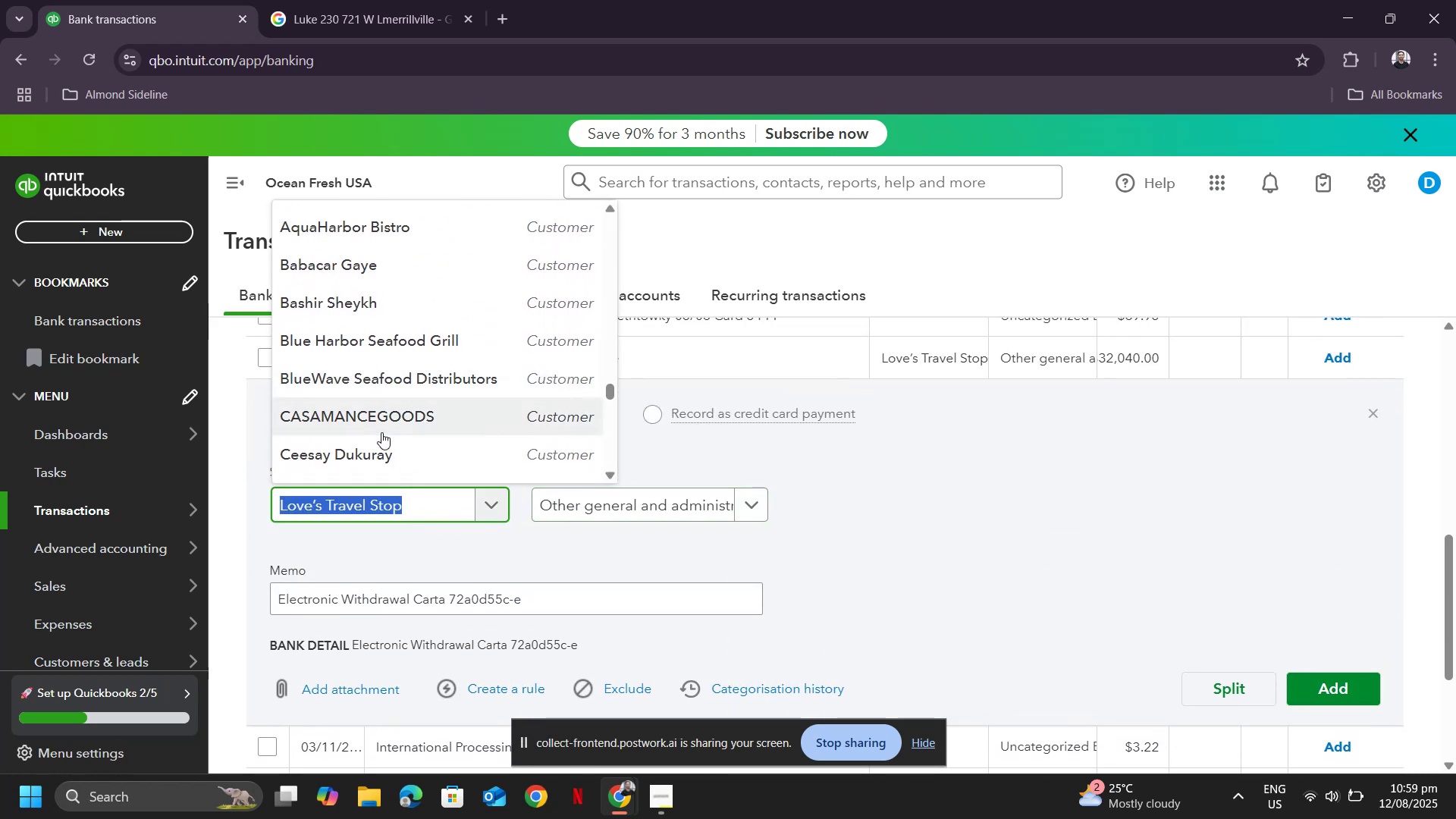 
left_click([381, 422])
 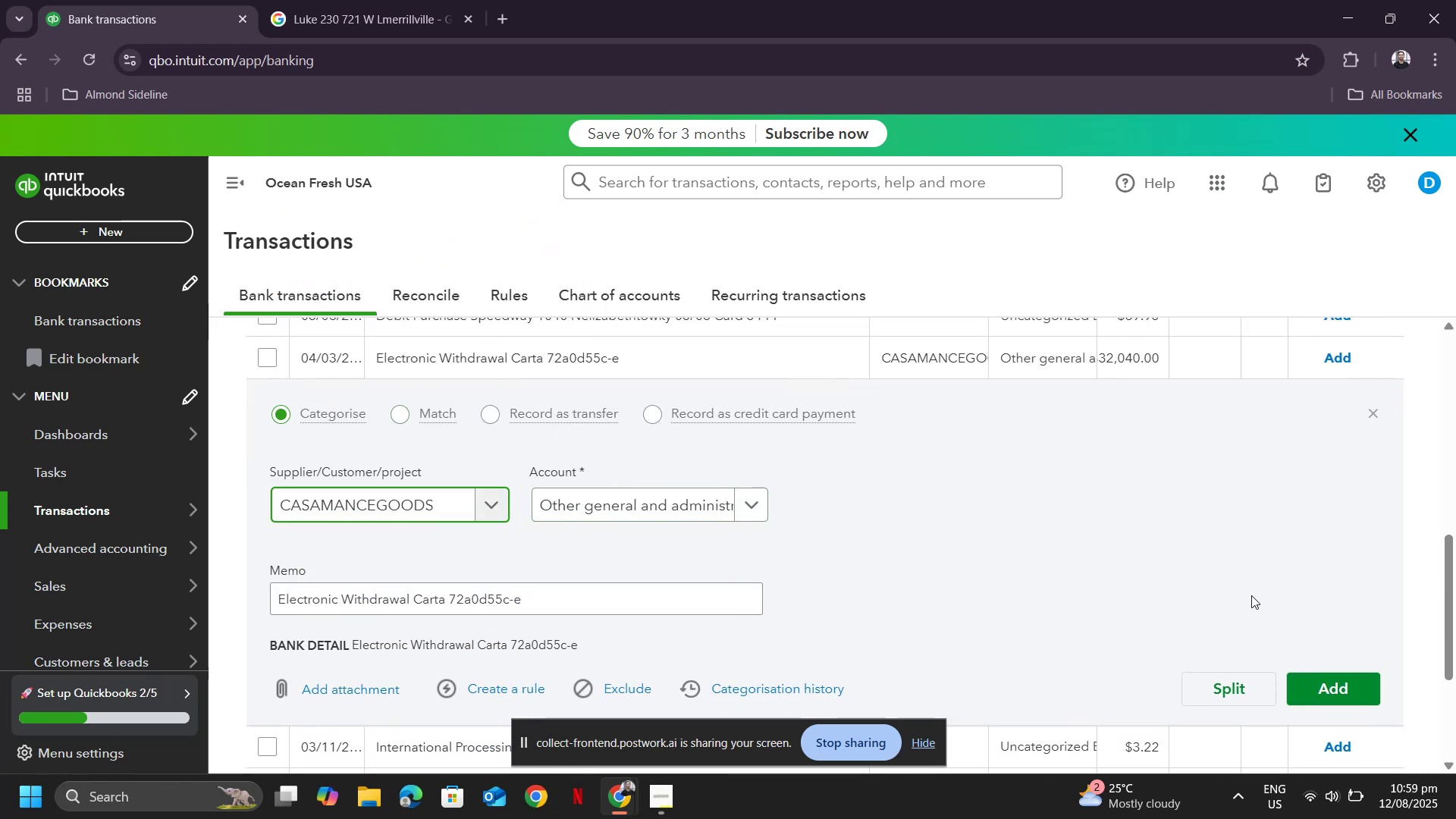 
scroll: coordinate [1047, 529], scroll_direction: down, amount: 1.0
 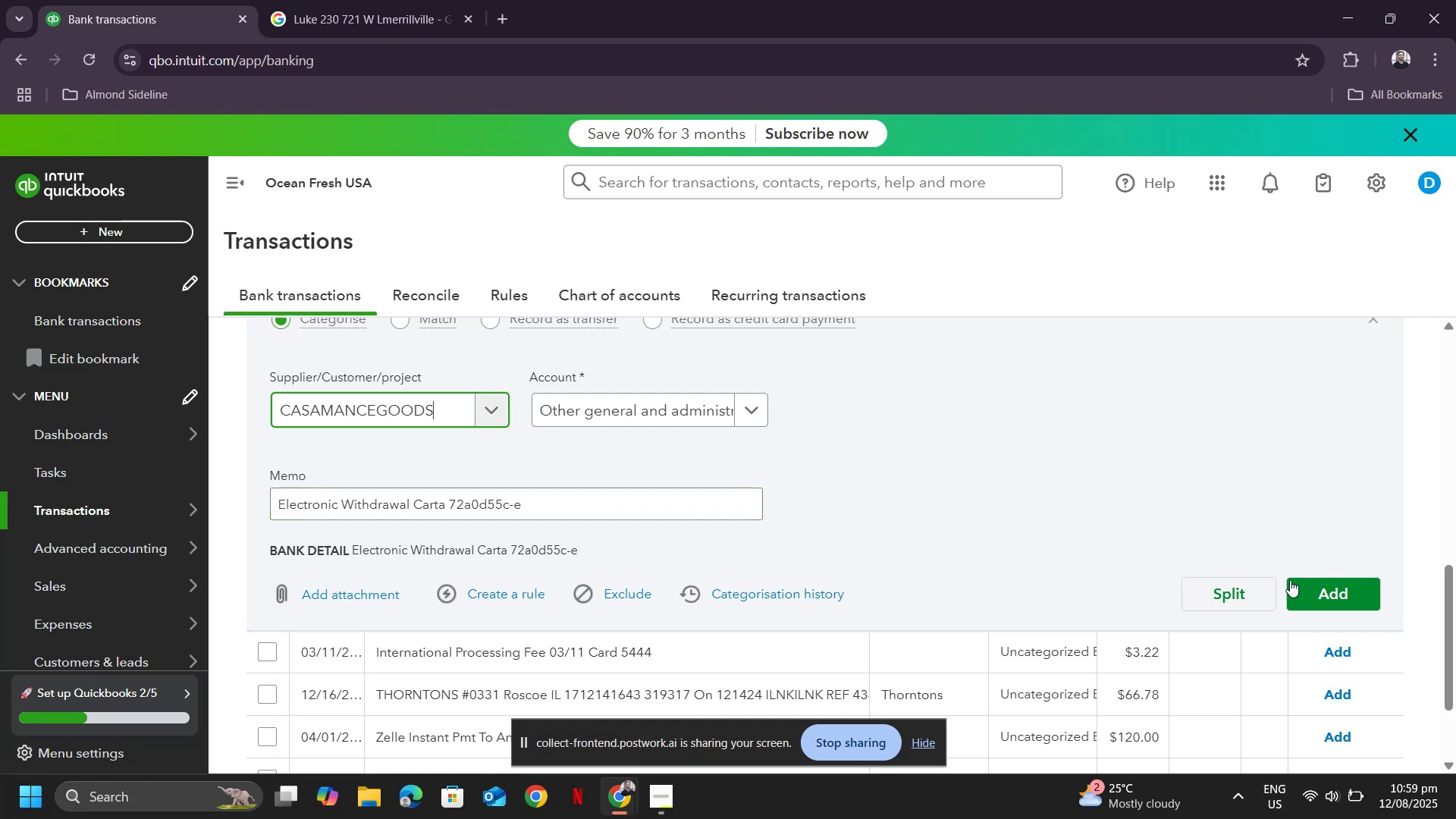 
left_click([1339, 598])
 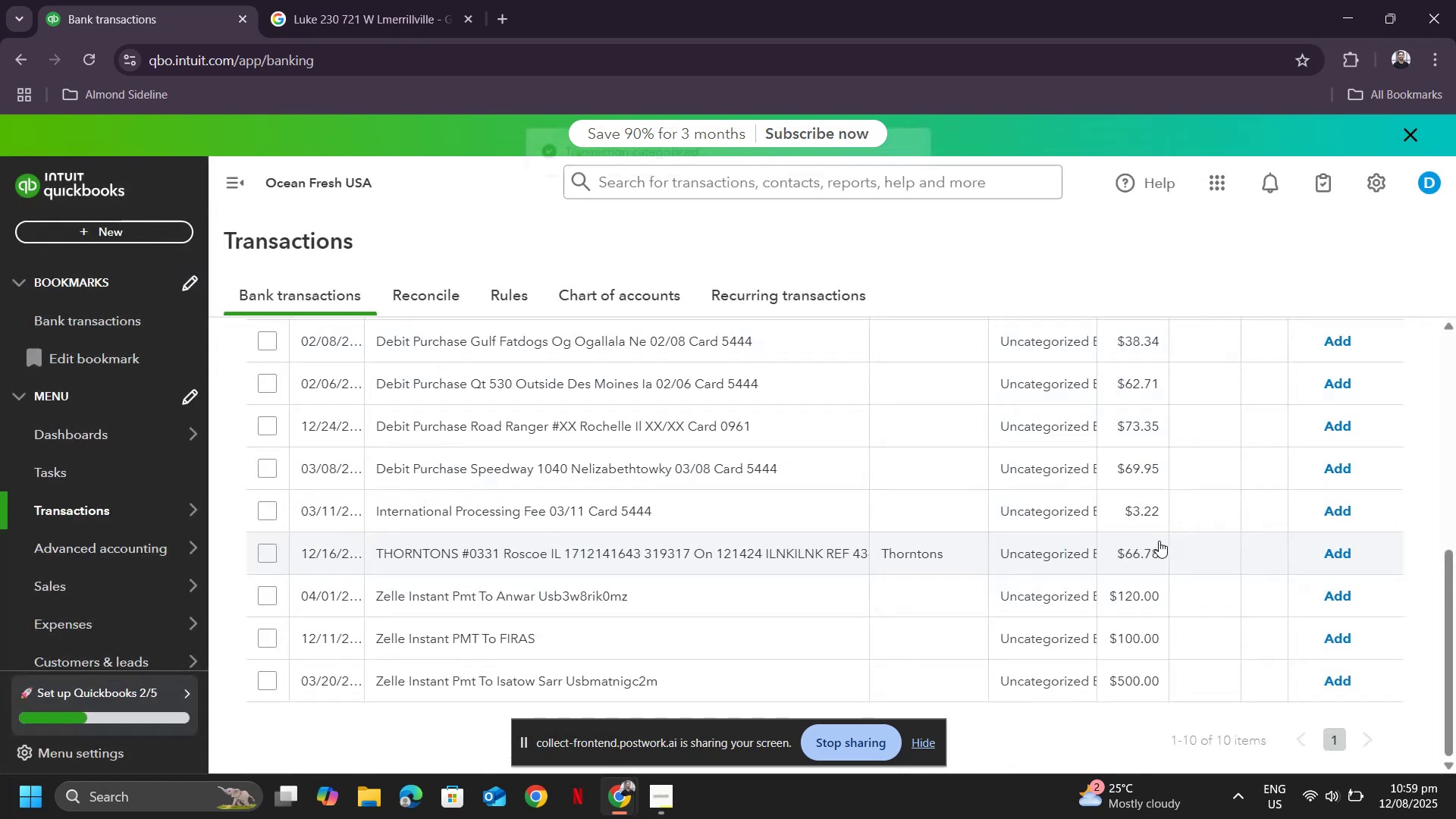 
scroll: coordinate [1069, 528], scroll_direction: up, amount: 6.0
 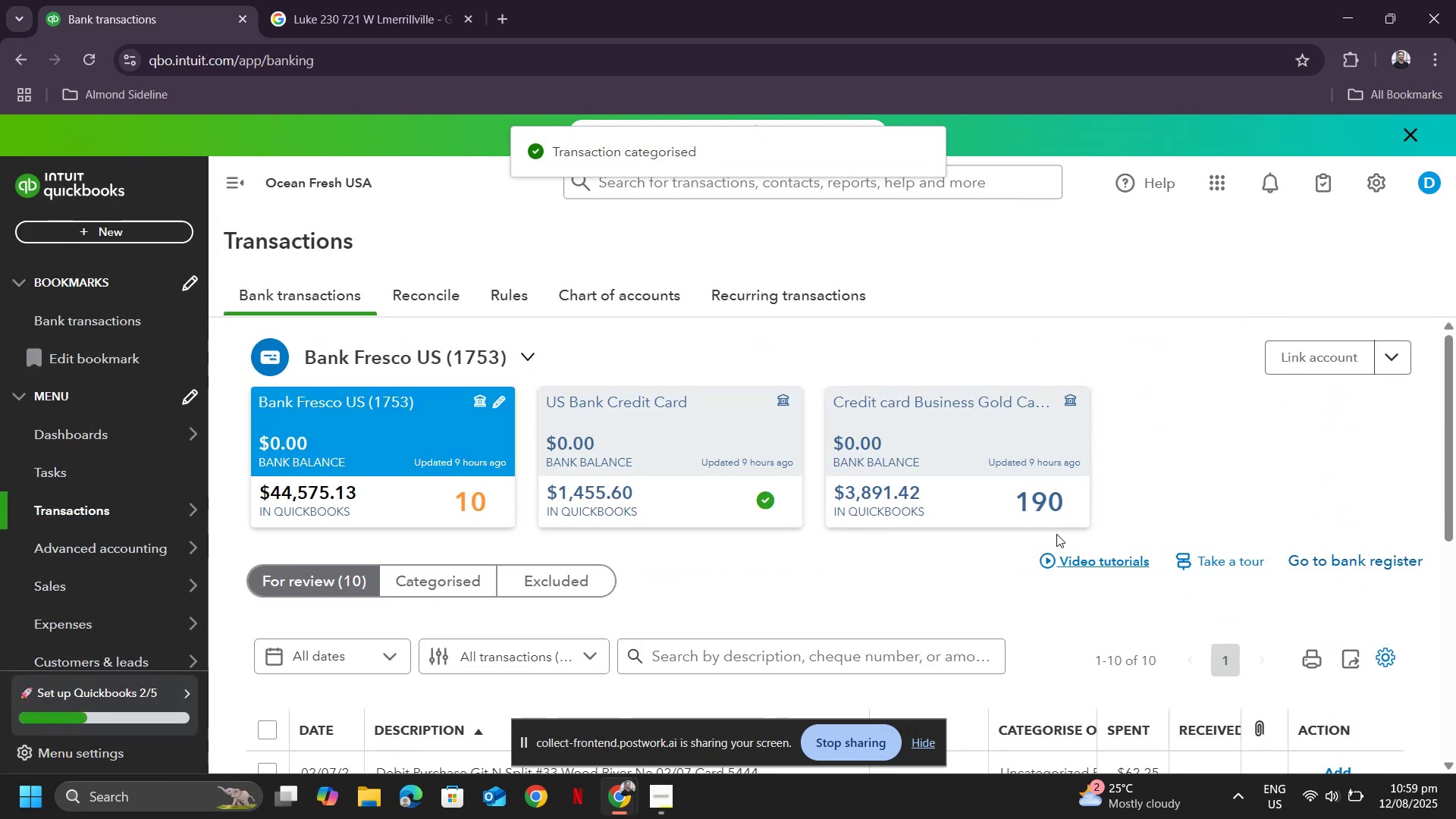 
scroll: coordinate [1056, 535], scroll_direction: down, amount: 8.0
 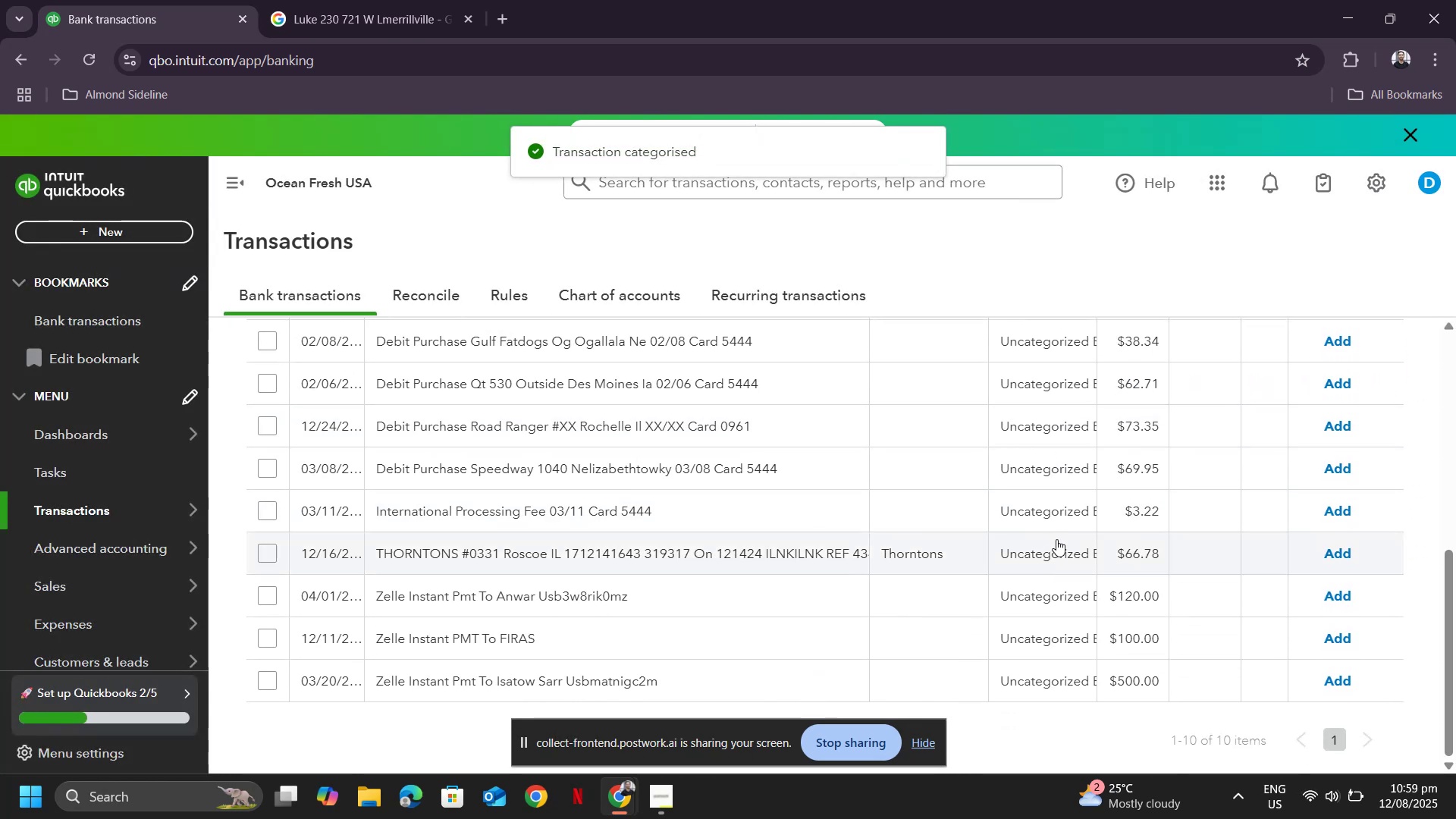 
scroll: coordinate [1056, 538], scroll_direction: up, amount: 3.0
 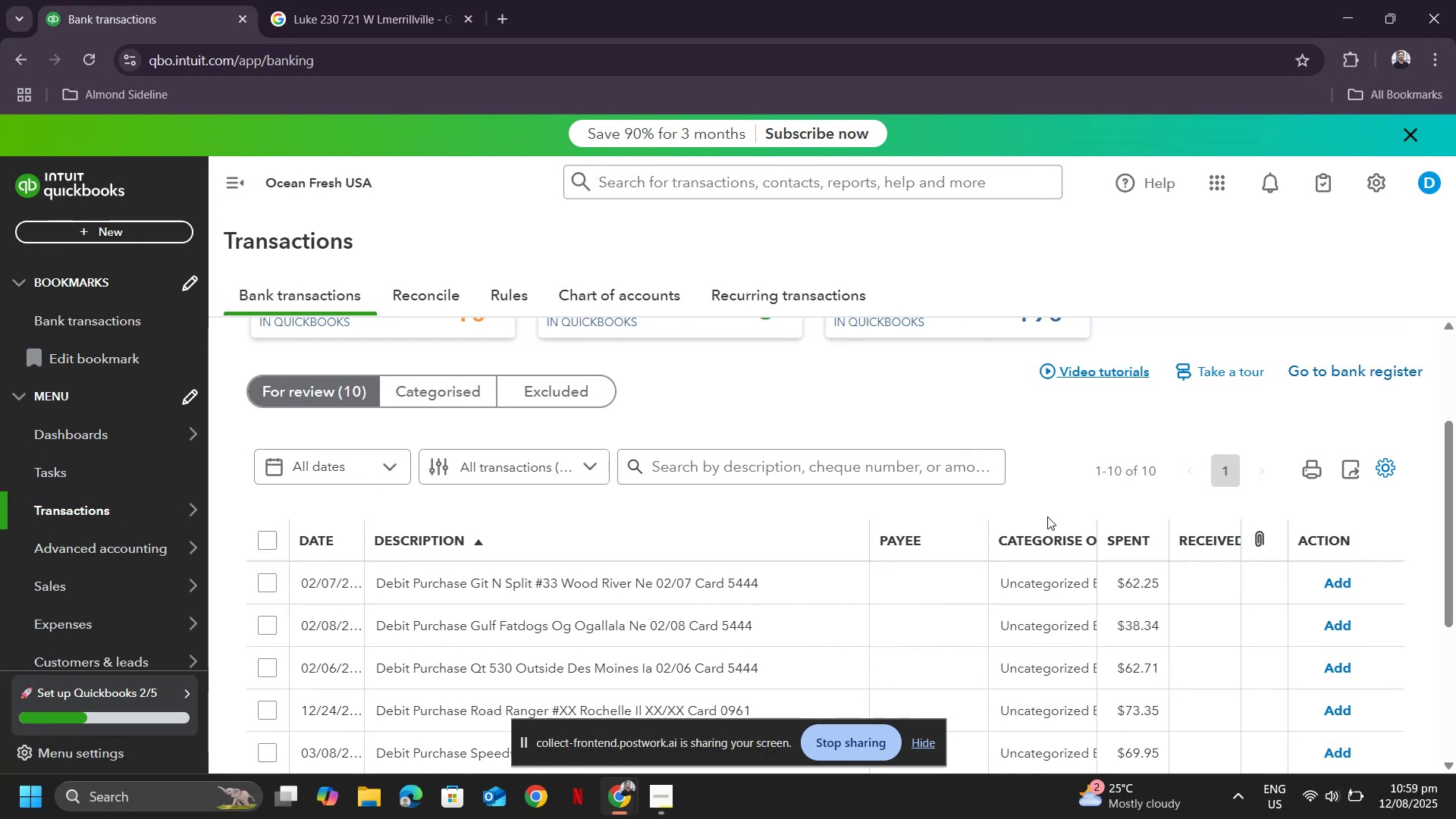 
wait(7.7)
 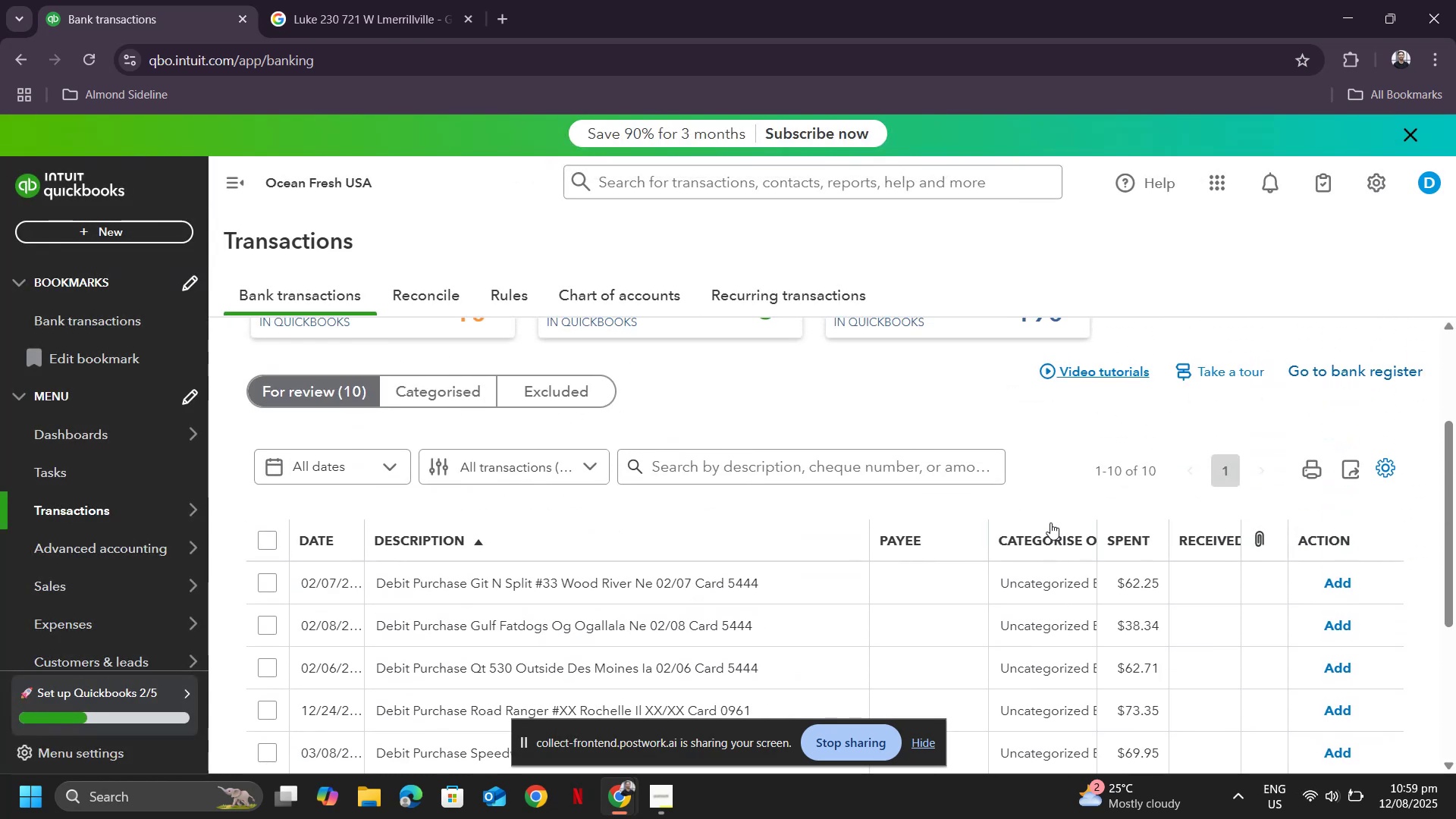 
scroll: coordinate [917, 488], scroll_direction: down, amount: 1.0
 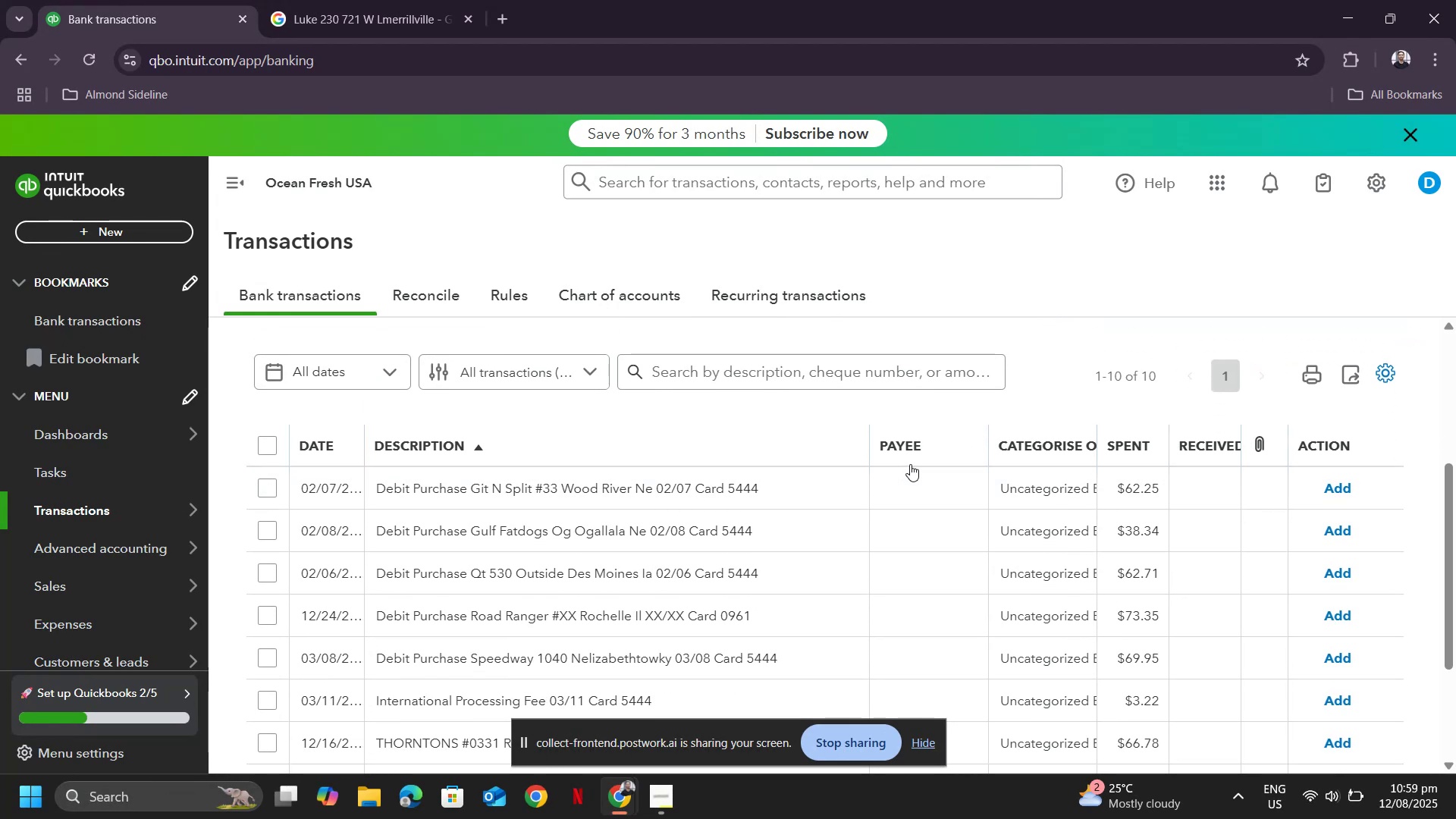 
scroll: coordinate [907, 470], scroll_direction: up, amount: 3.0
 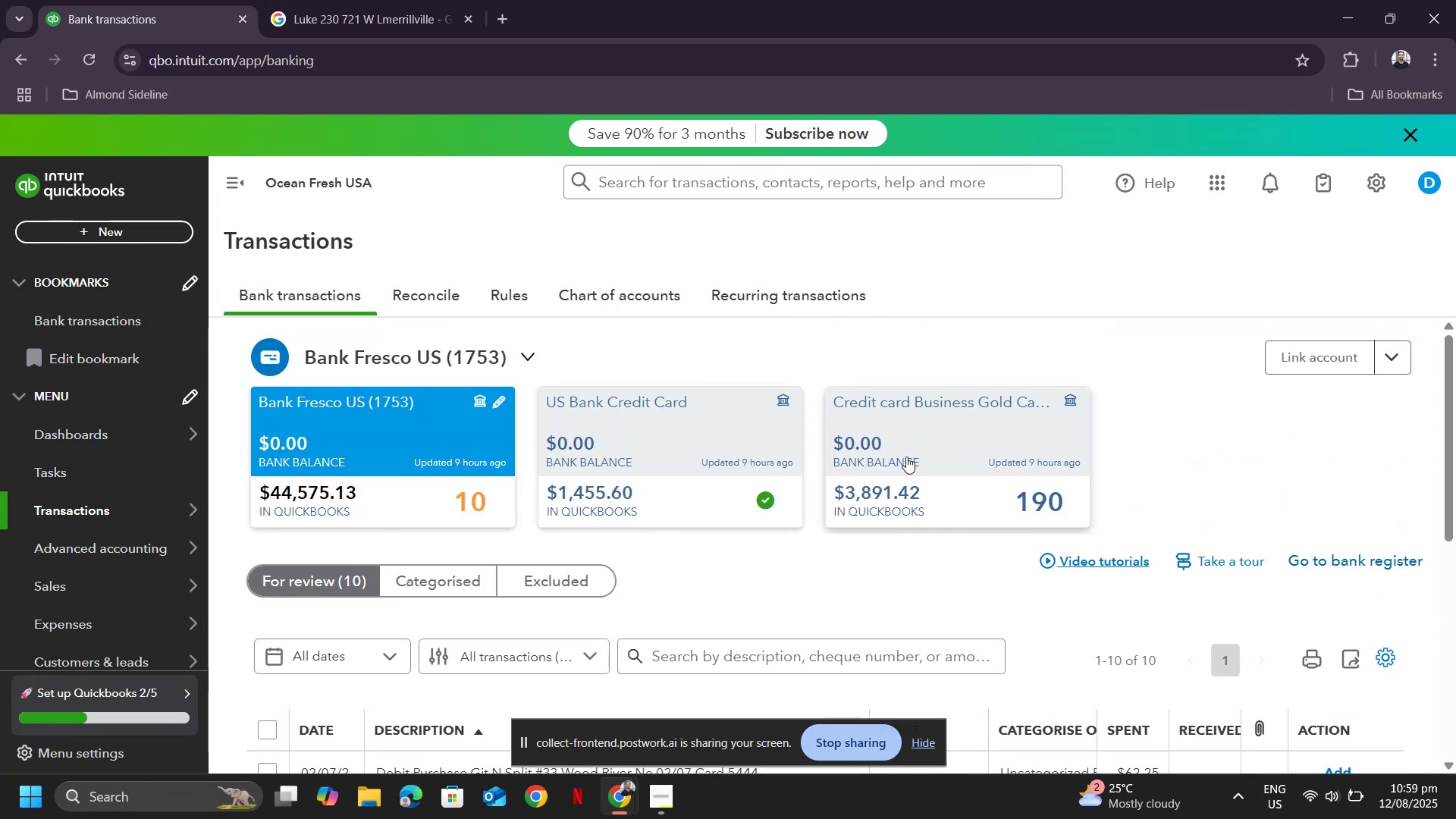 
scroll: coordinate [907, 457], scroll_direction: down, amount: 4.0
 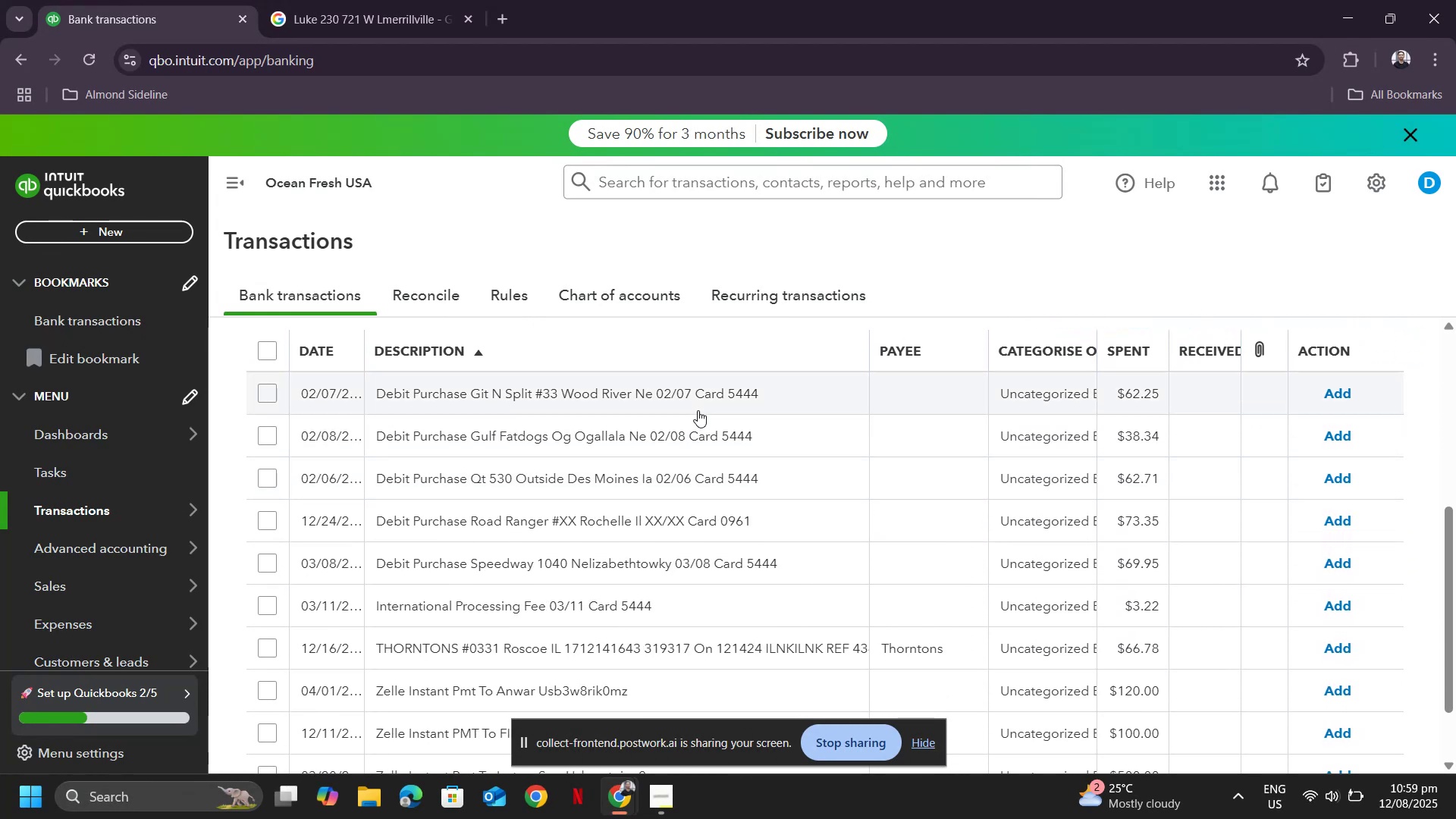 
scroll: coordinate [701, 407], scroll_direction: up, amount: 1.0
 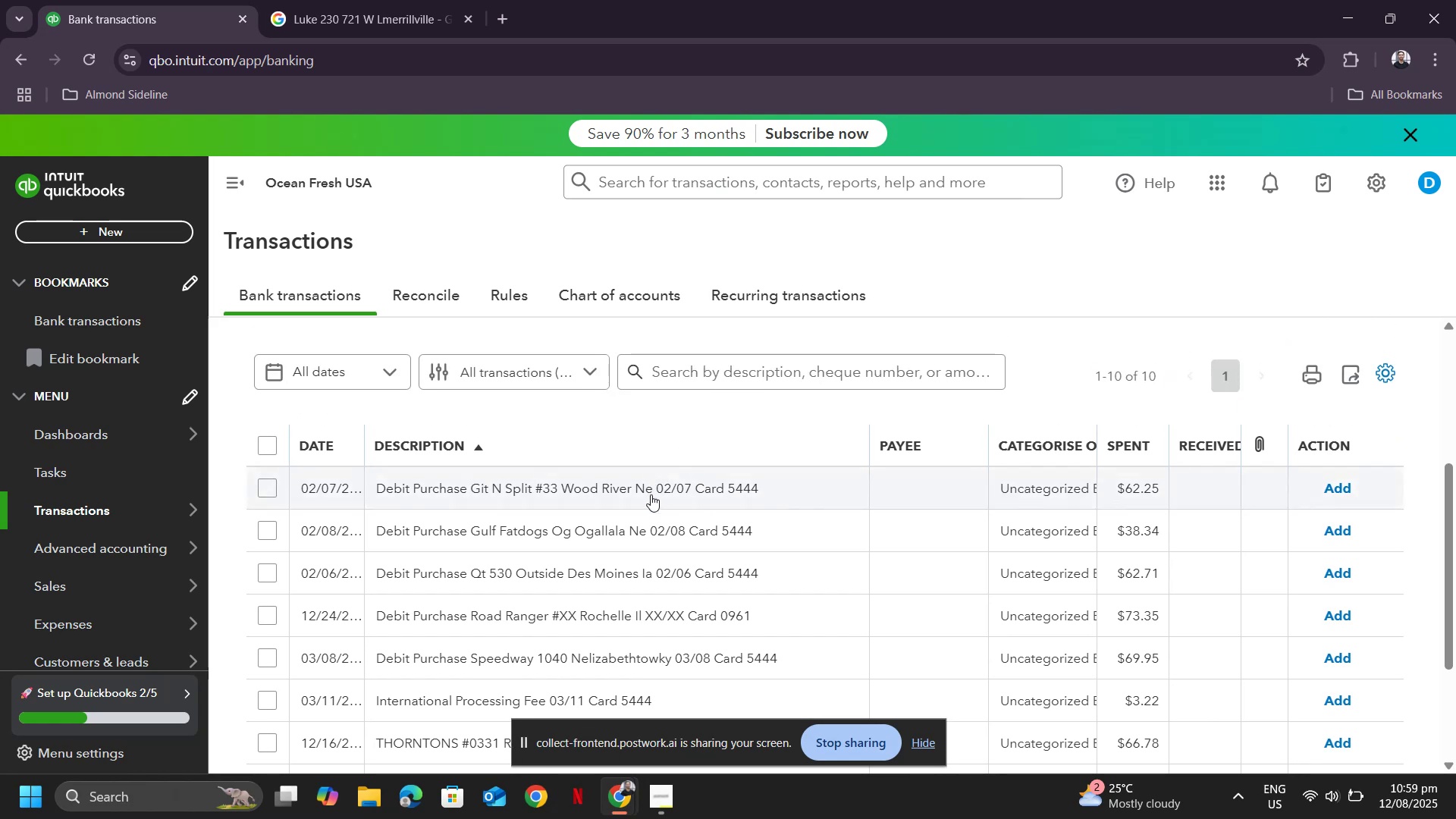 
left_click([651, 494])
 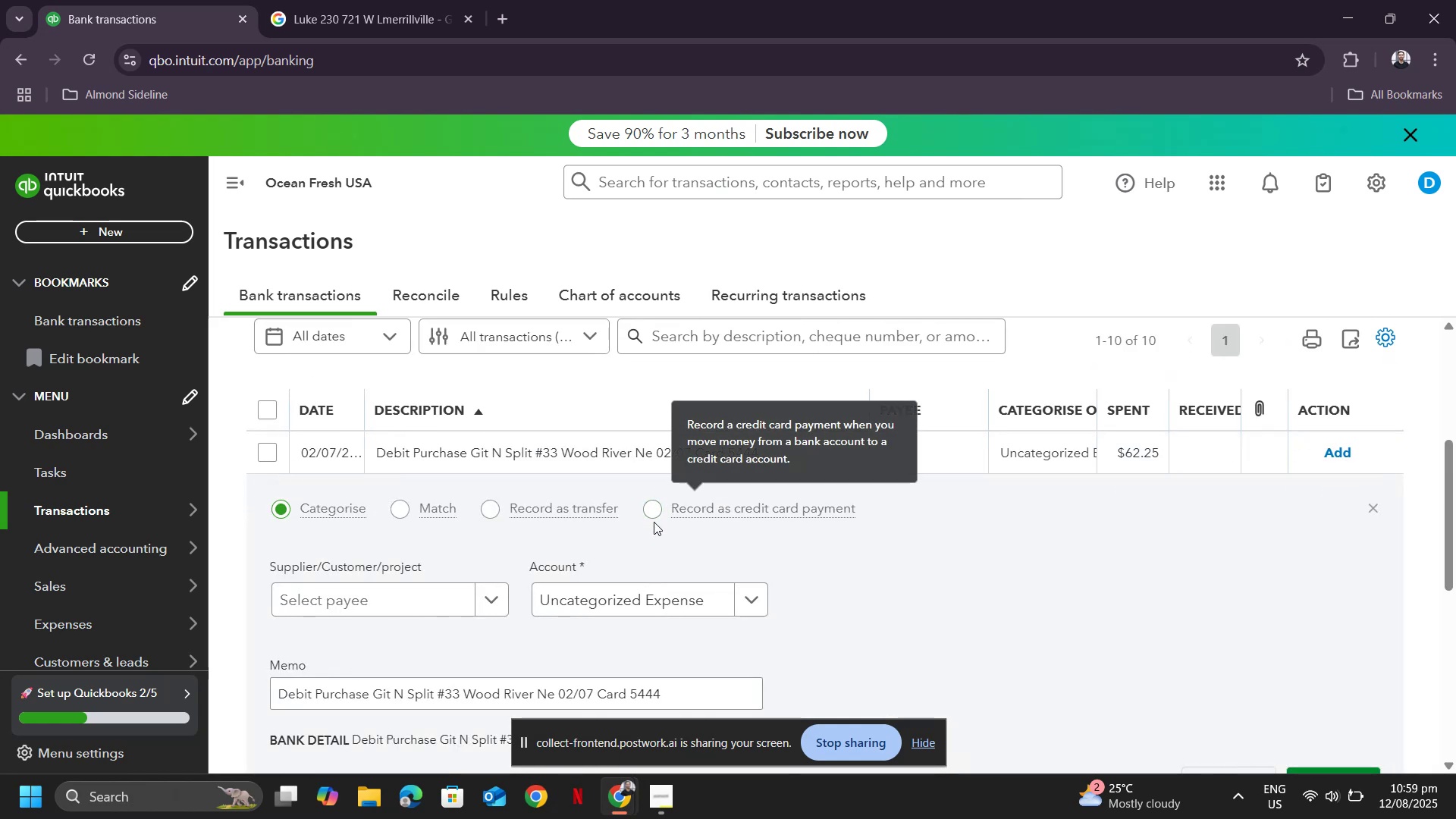 
scroll: coordinate [642, 522], scroll_direction: down, amount: 1.0
 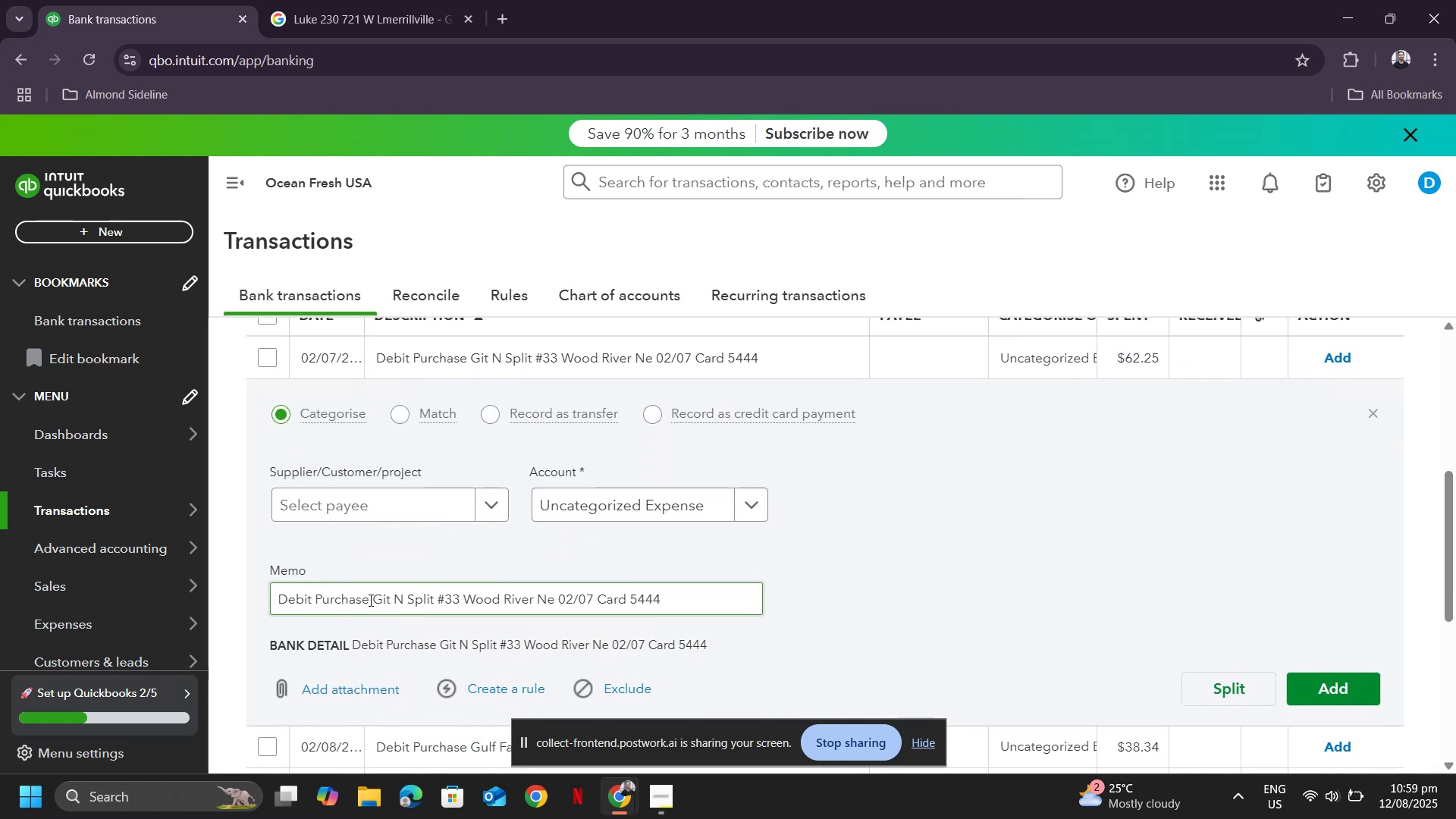 
left_click_drag(start_coordinate=[373, 598], to_coordinate=[434, 598])
 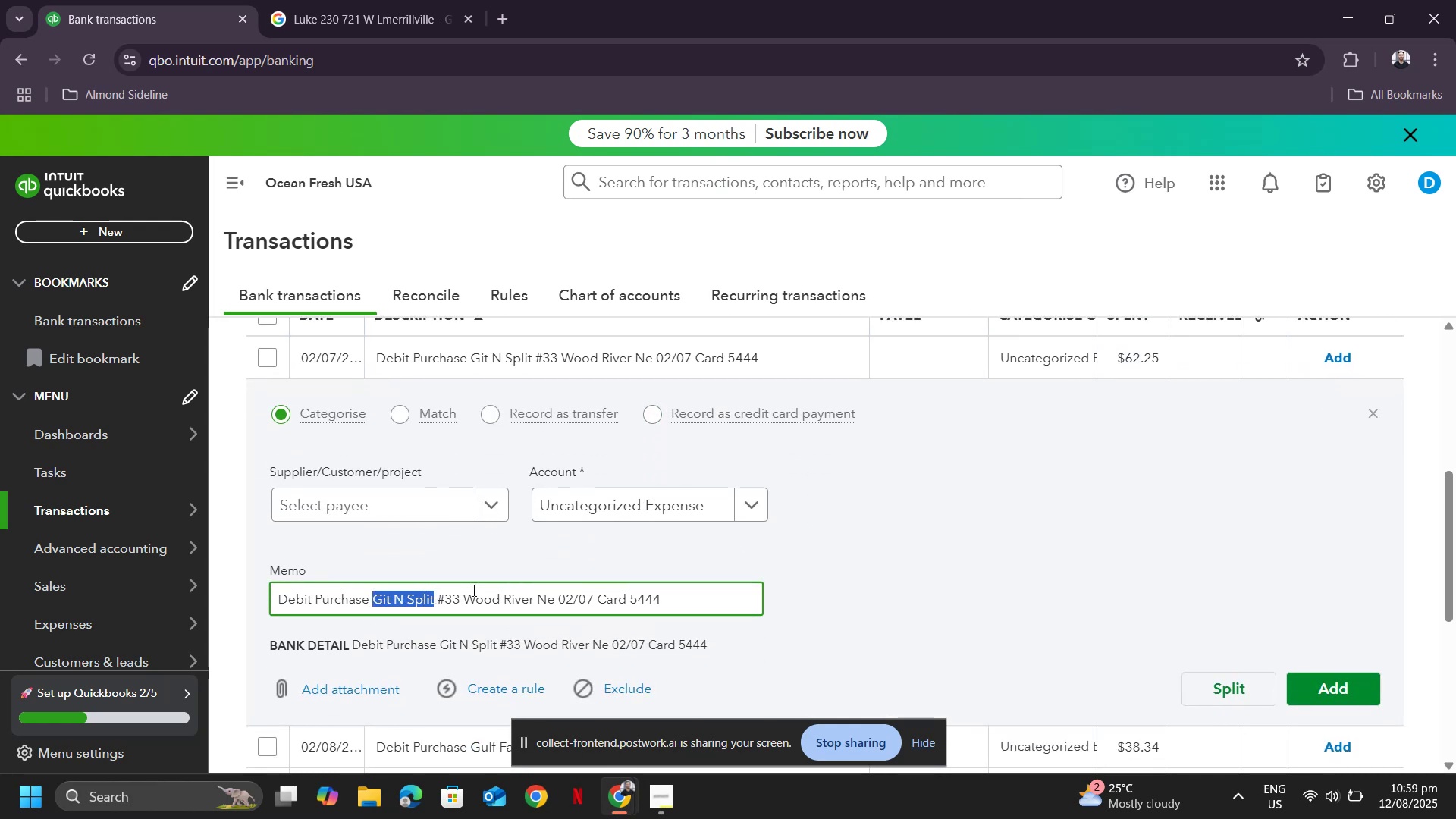 
key(Control+ControlLeft)
 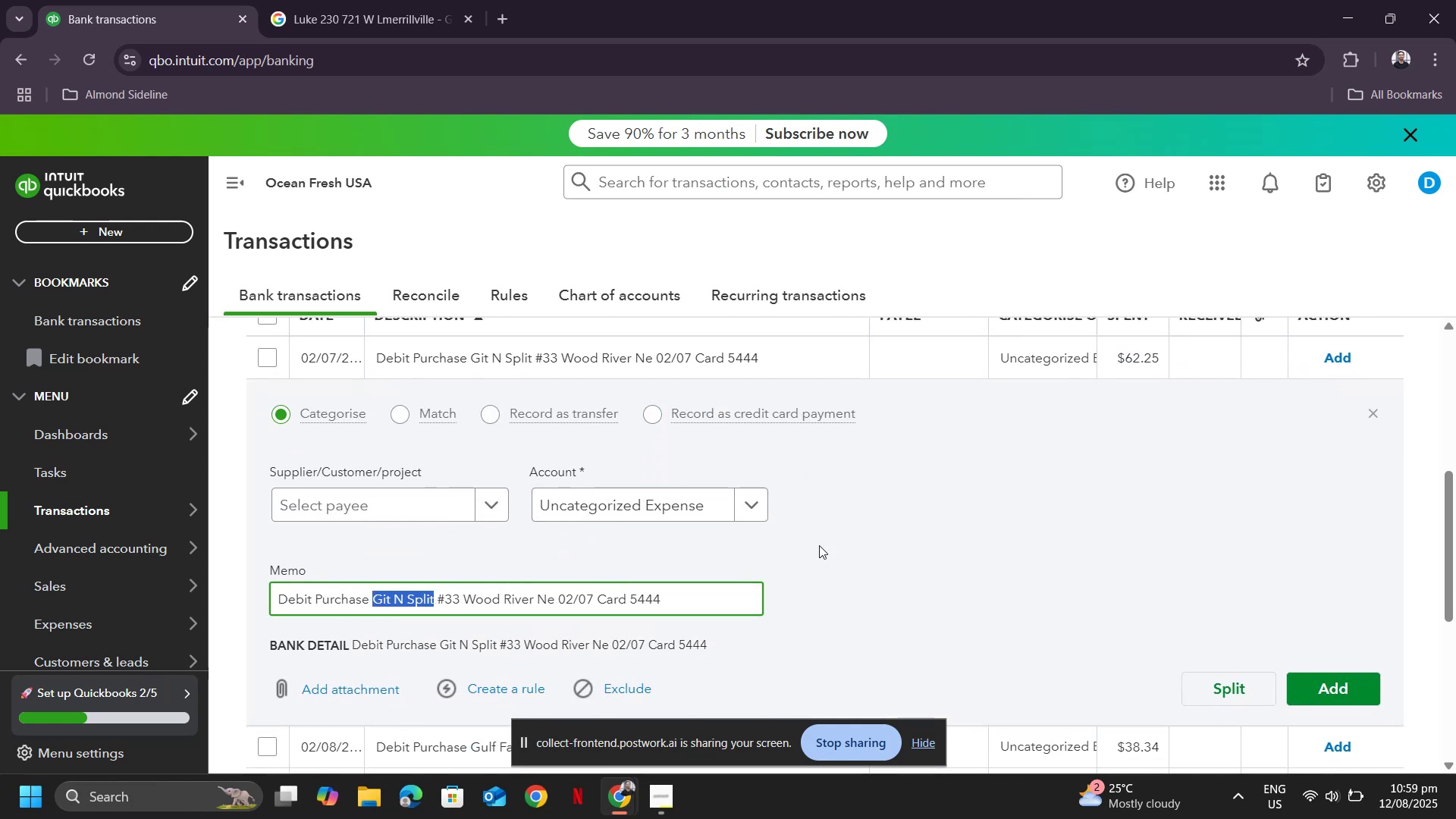 
key(Control+C)
 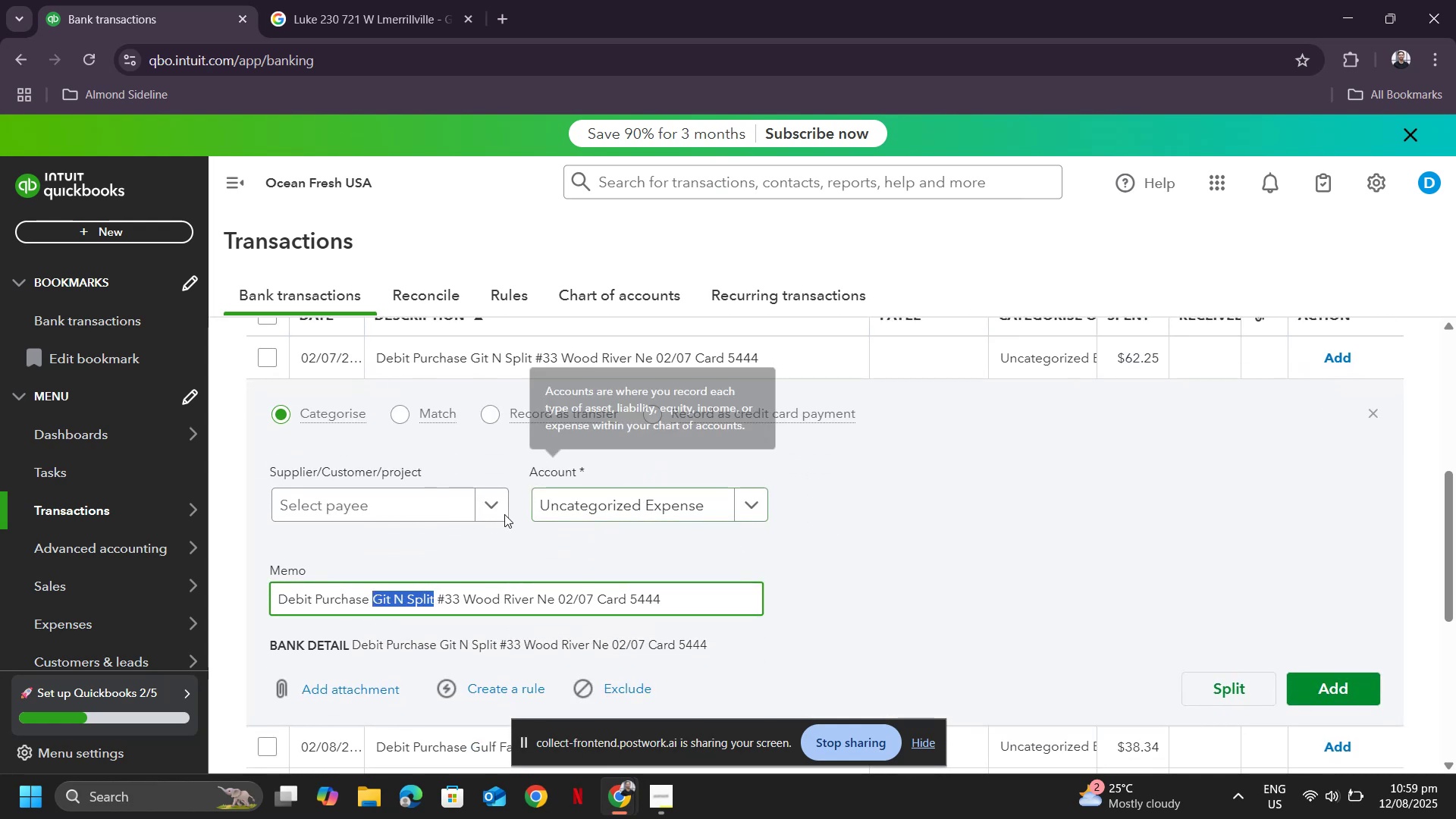 
left_click([400, 516])
 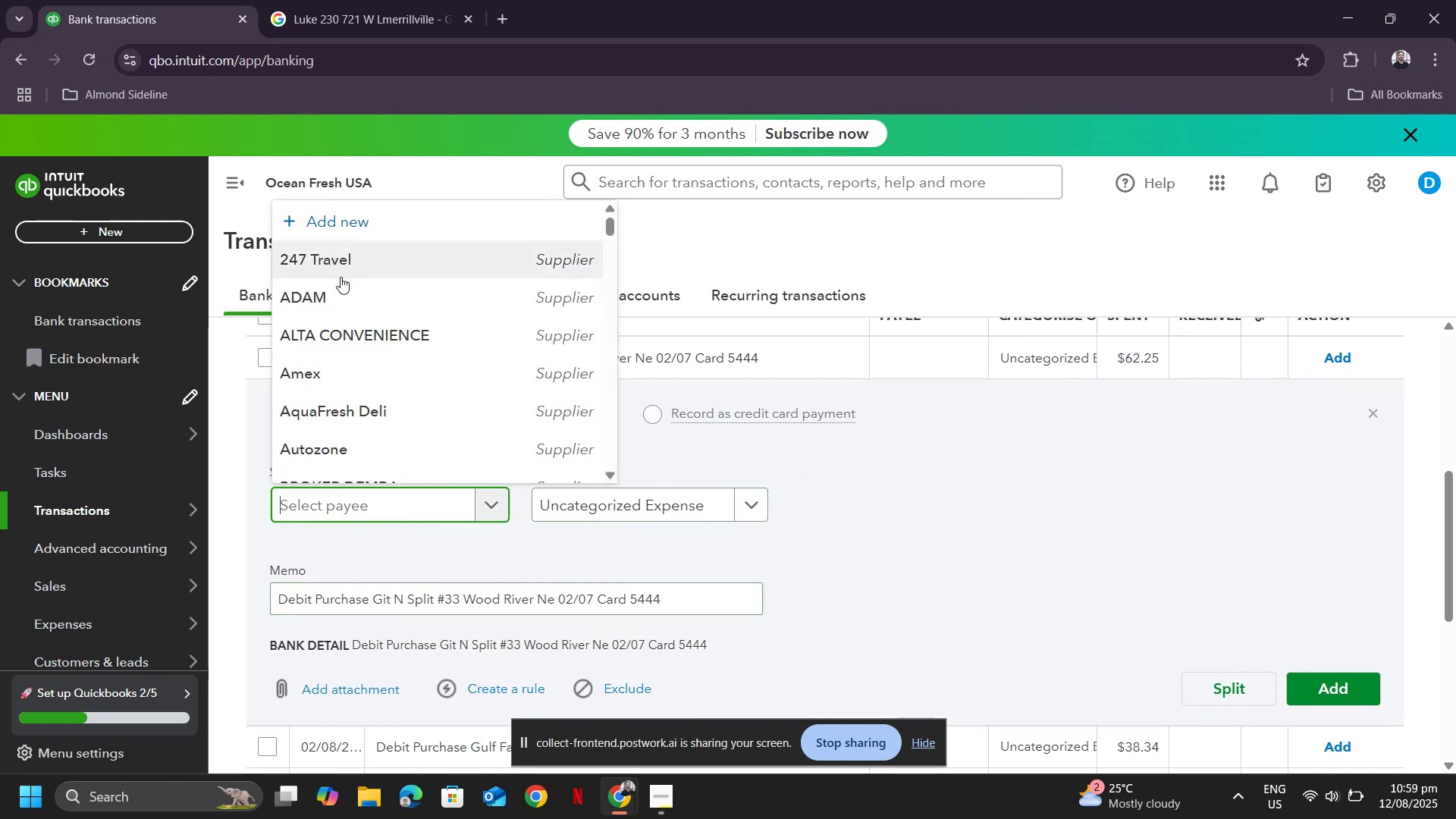 
key(Control+V)
 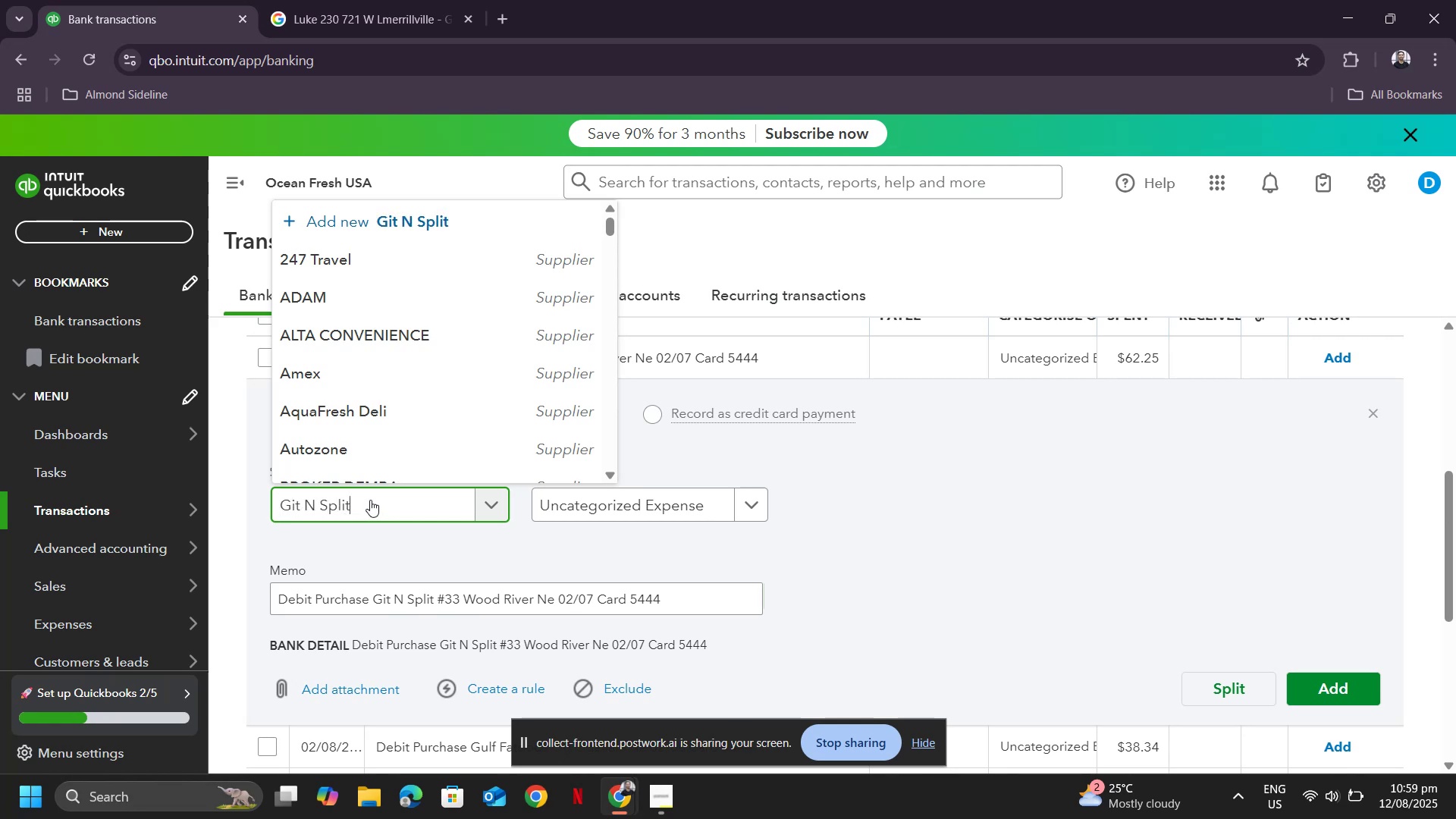 
mouse_move([386, 484])
 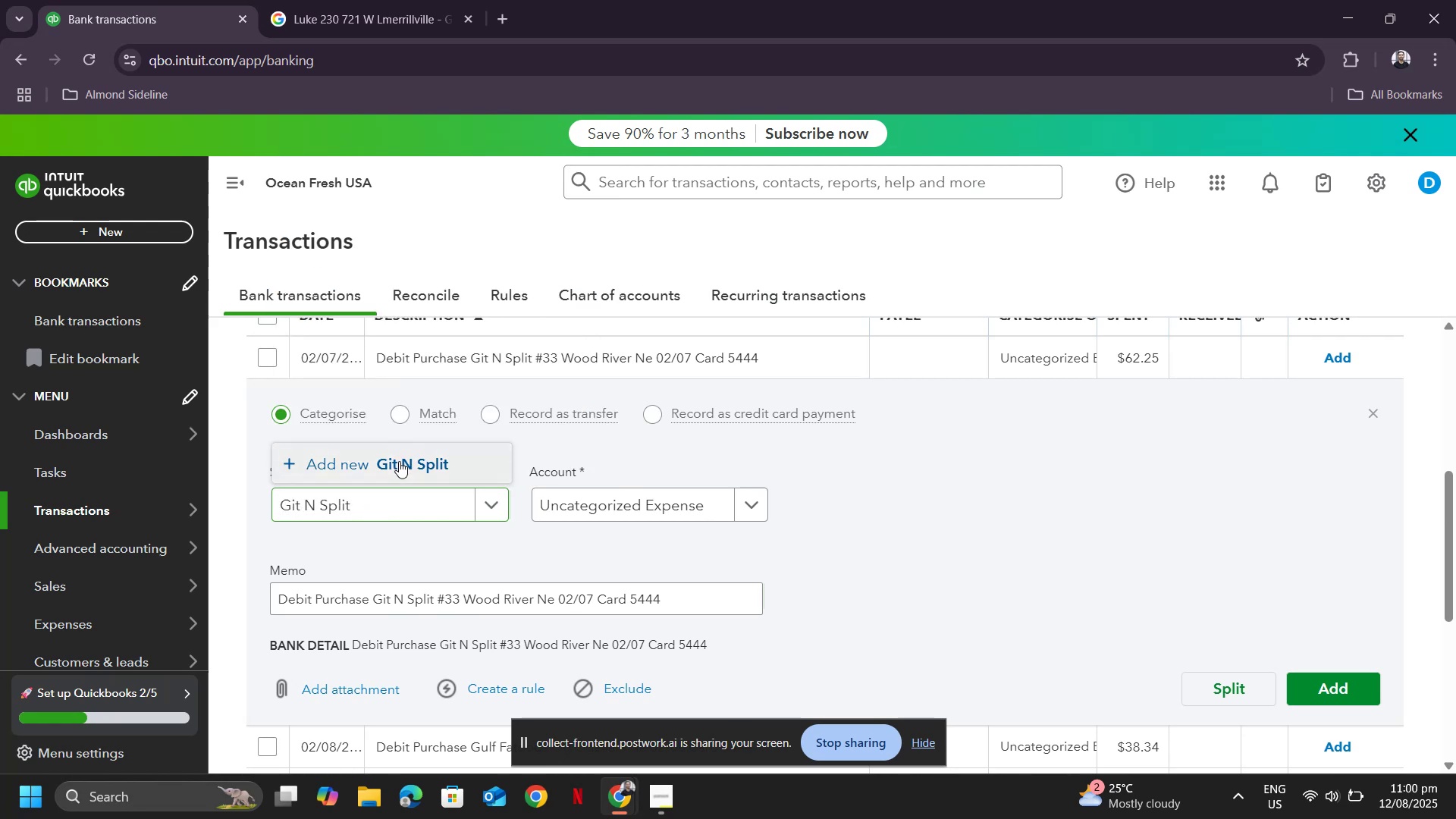 
left_click([399, 461])
 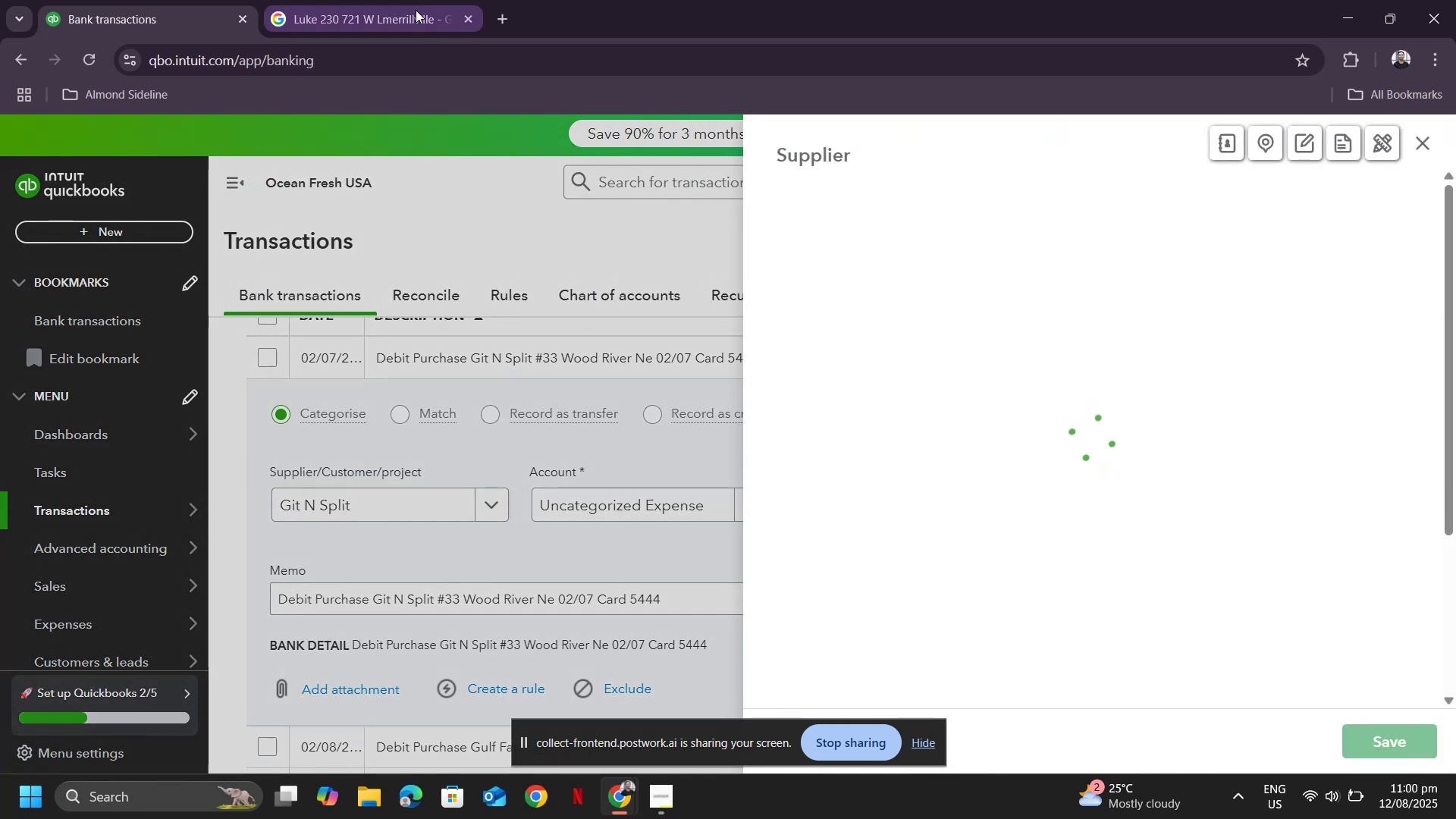 
left_click([416, 10])
 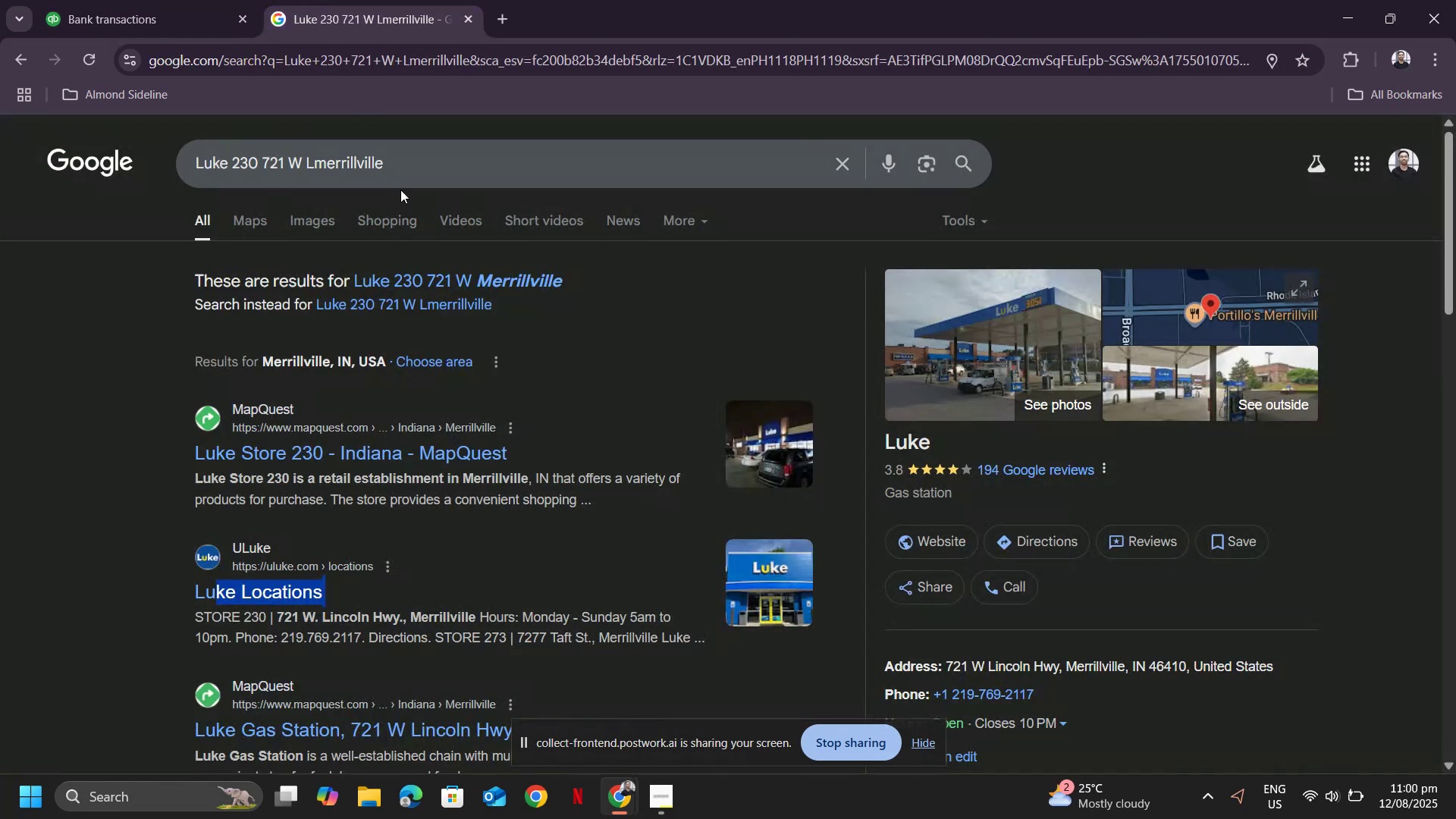 
left_click_drag(start_coordinate=[405, 174], to_coordinate=[27, 132])
 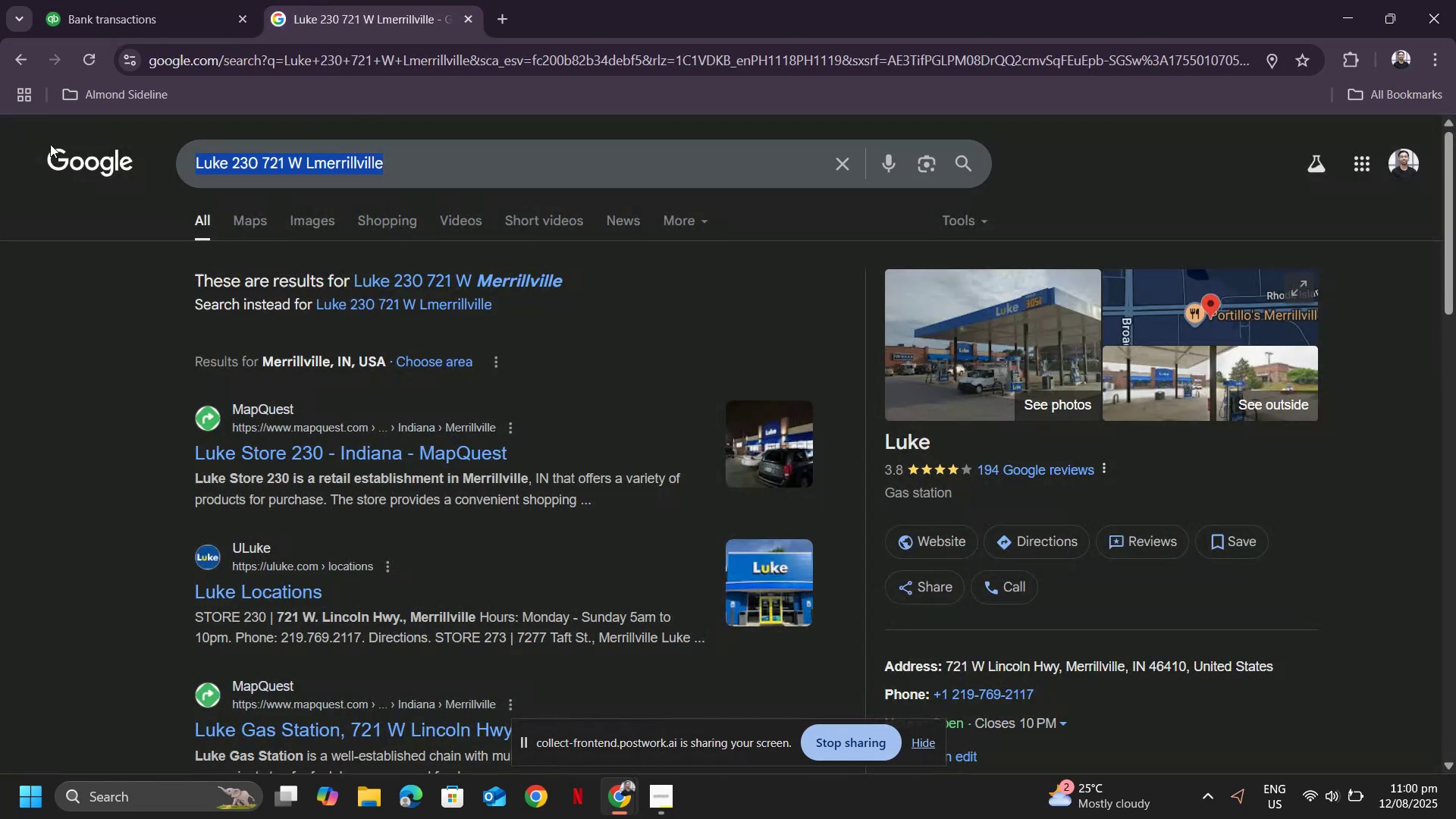 
key(Control+ControlLeft)
 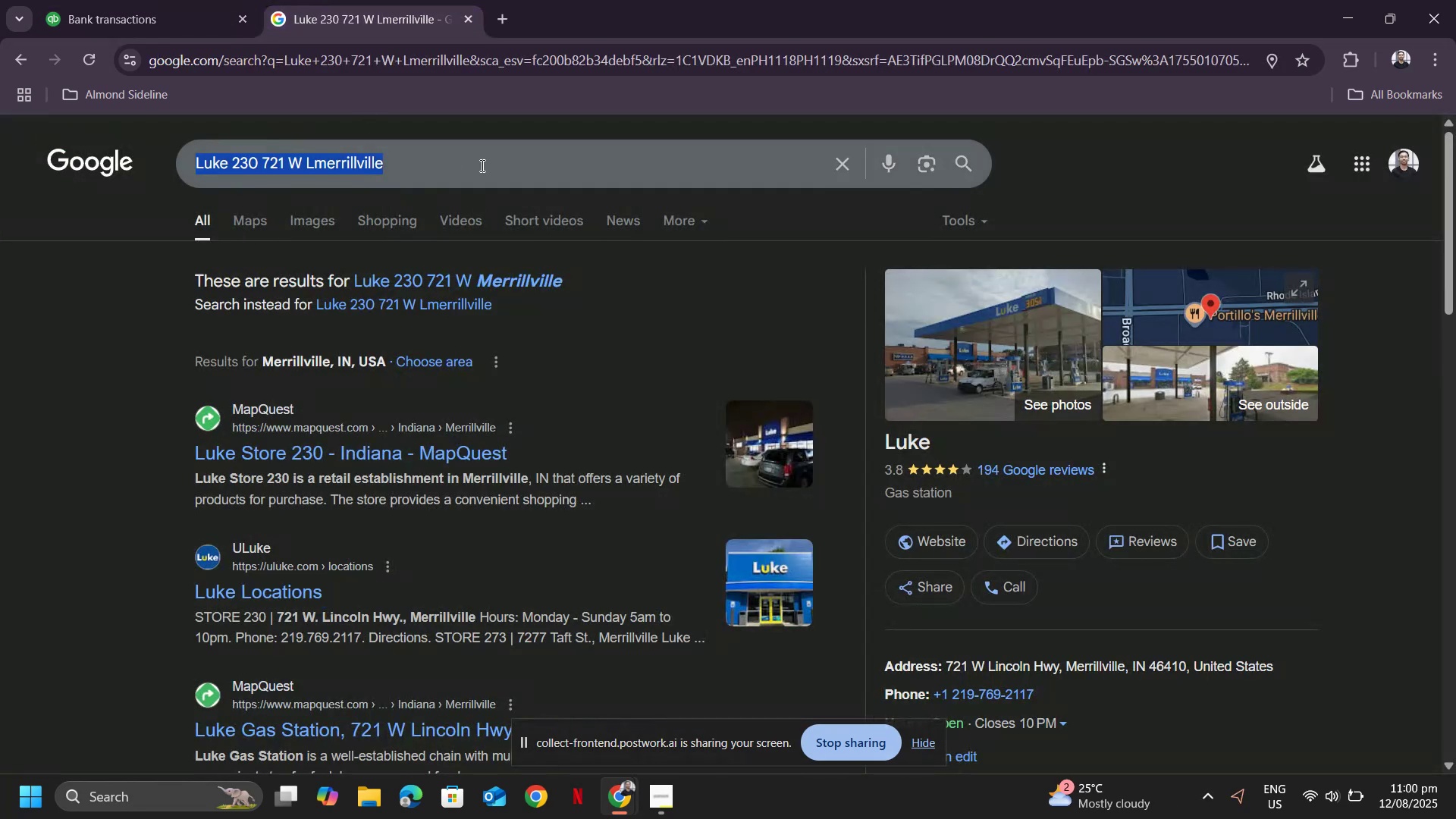 
key(Control+V)
 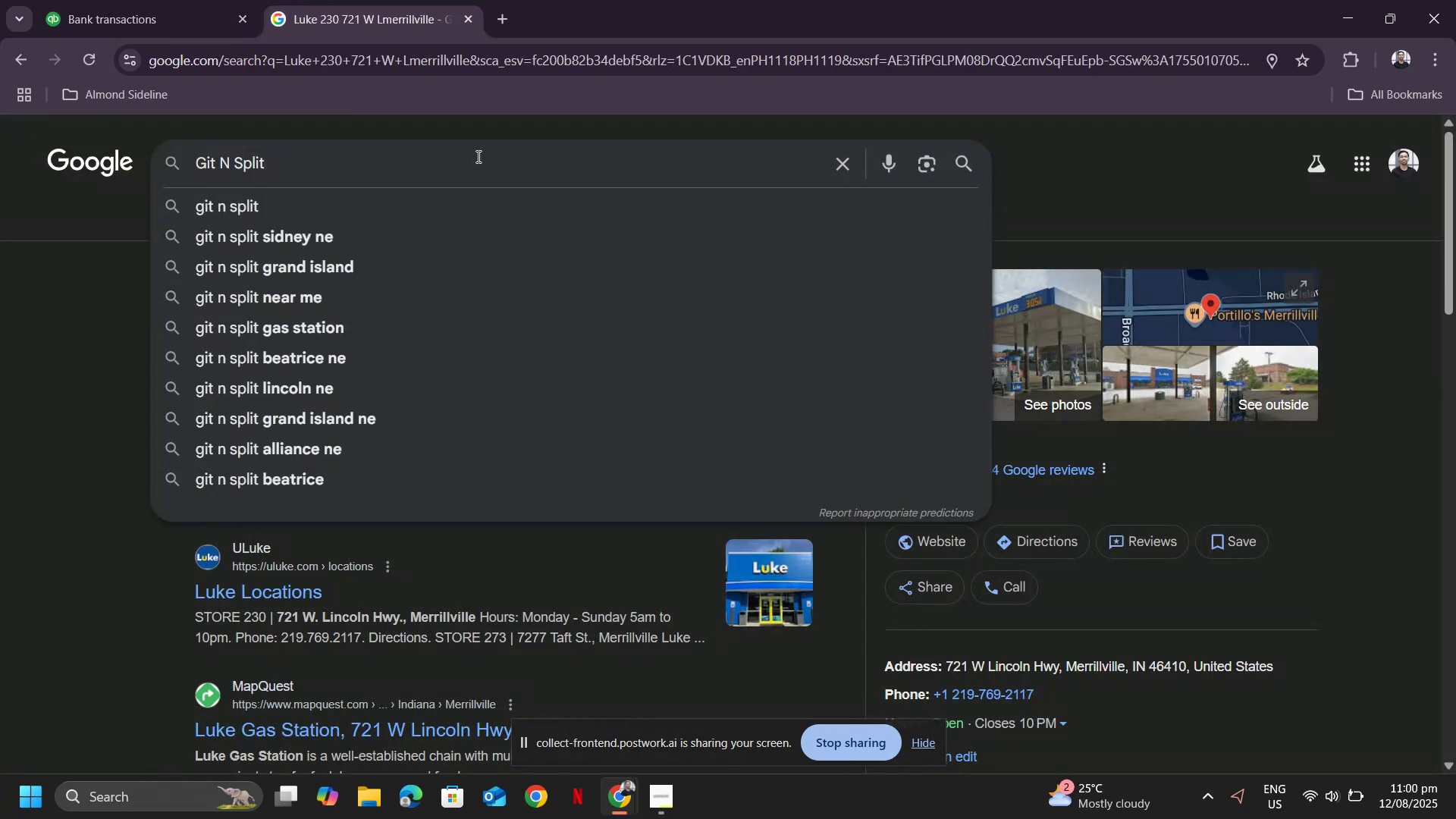 
key(Enter)
 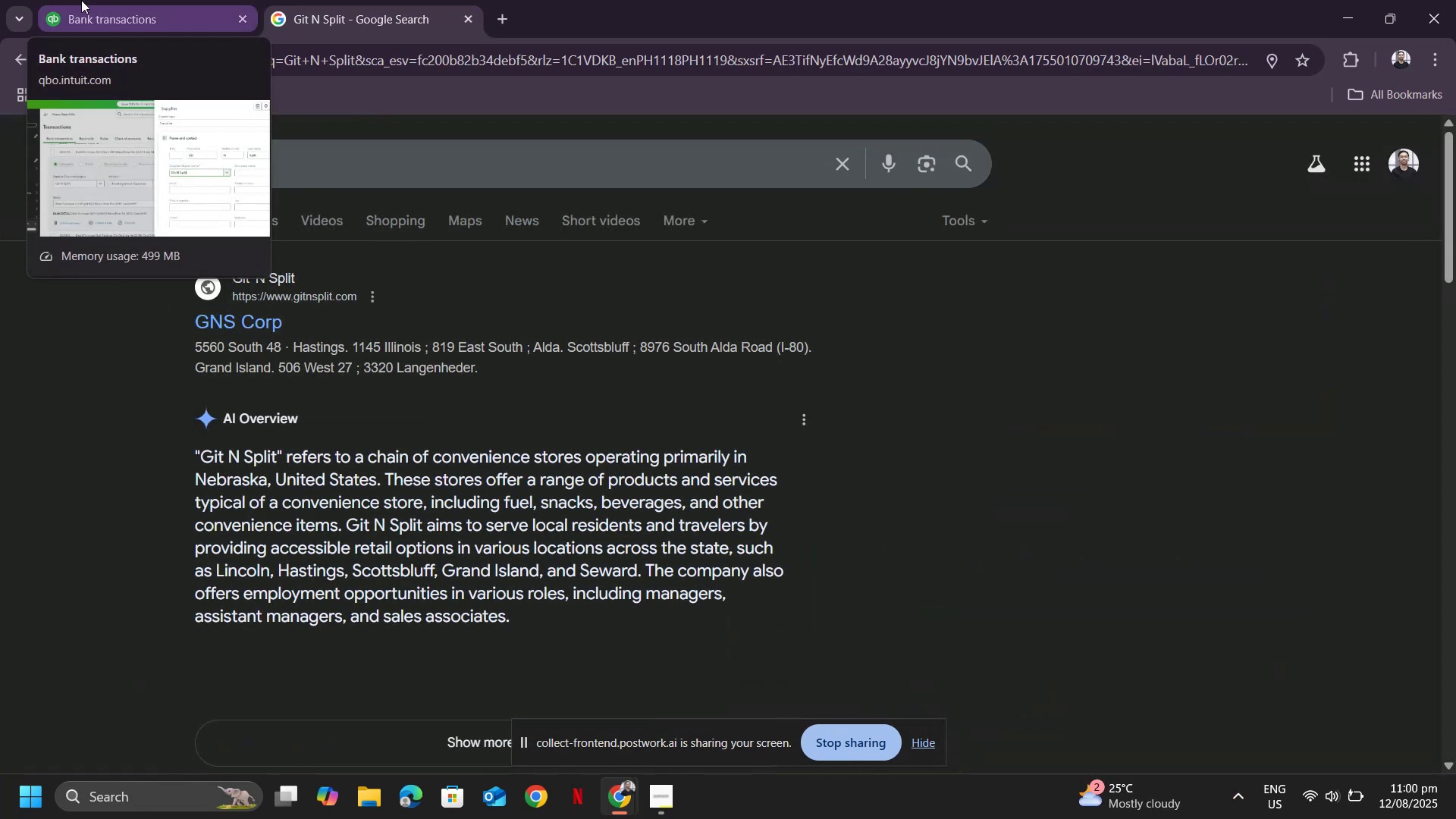 
wait(5.5)
 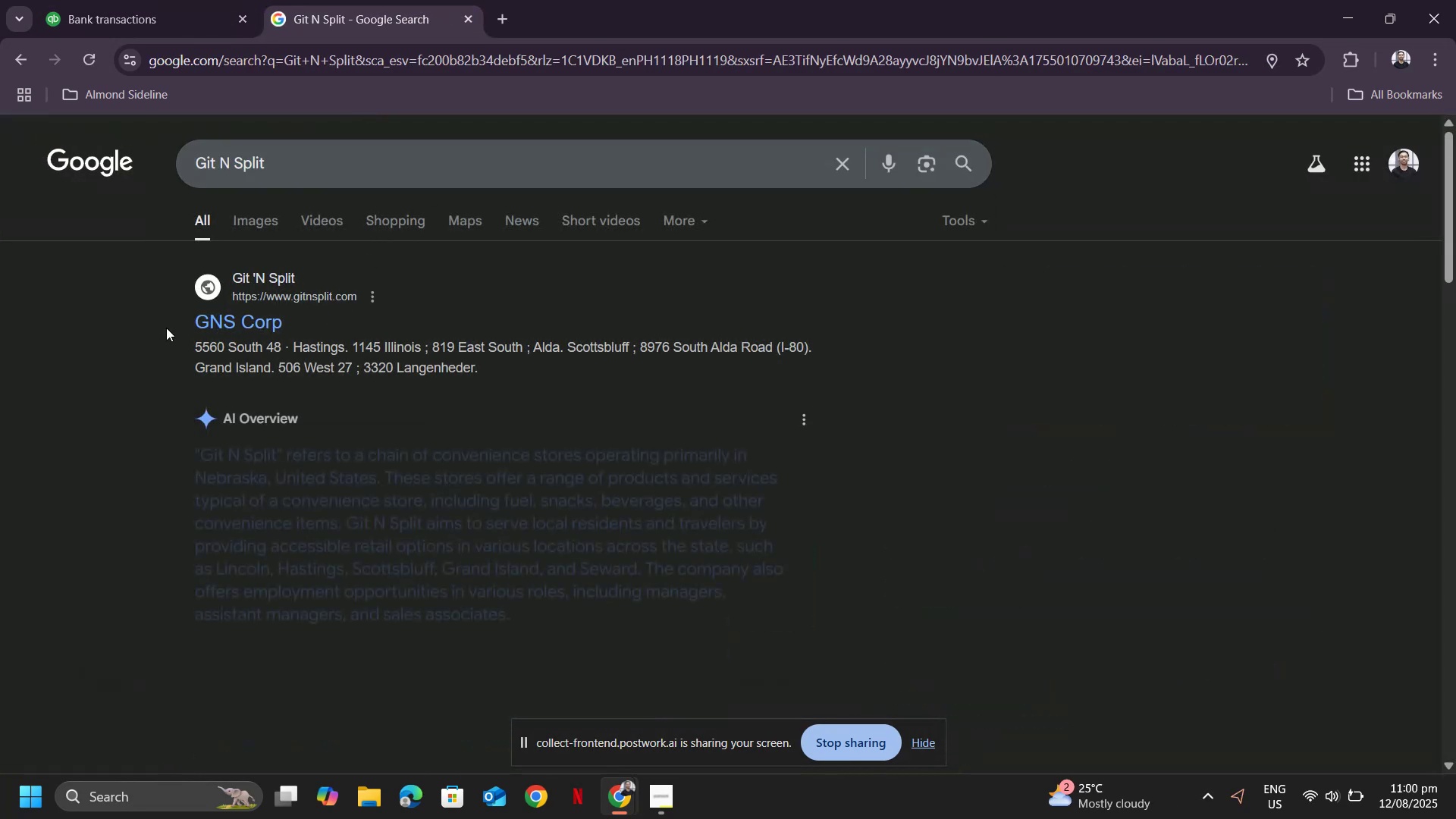 
left_click([81, 0])
 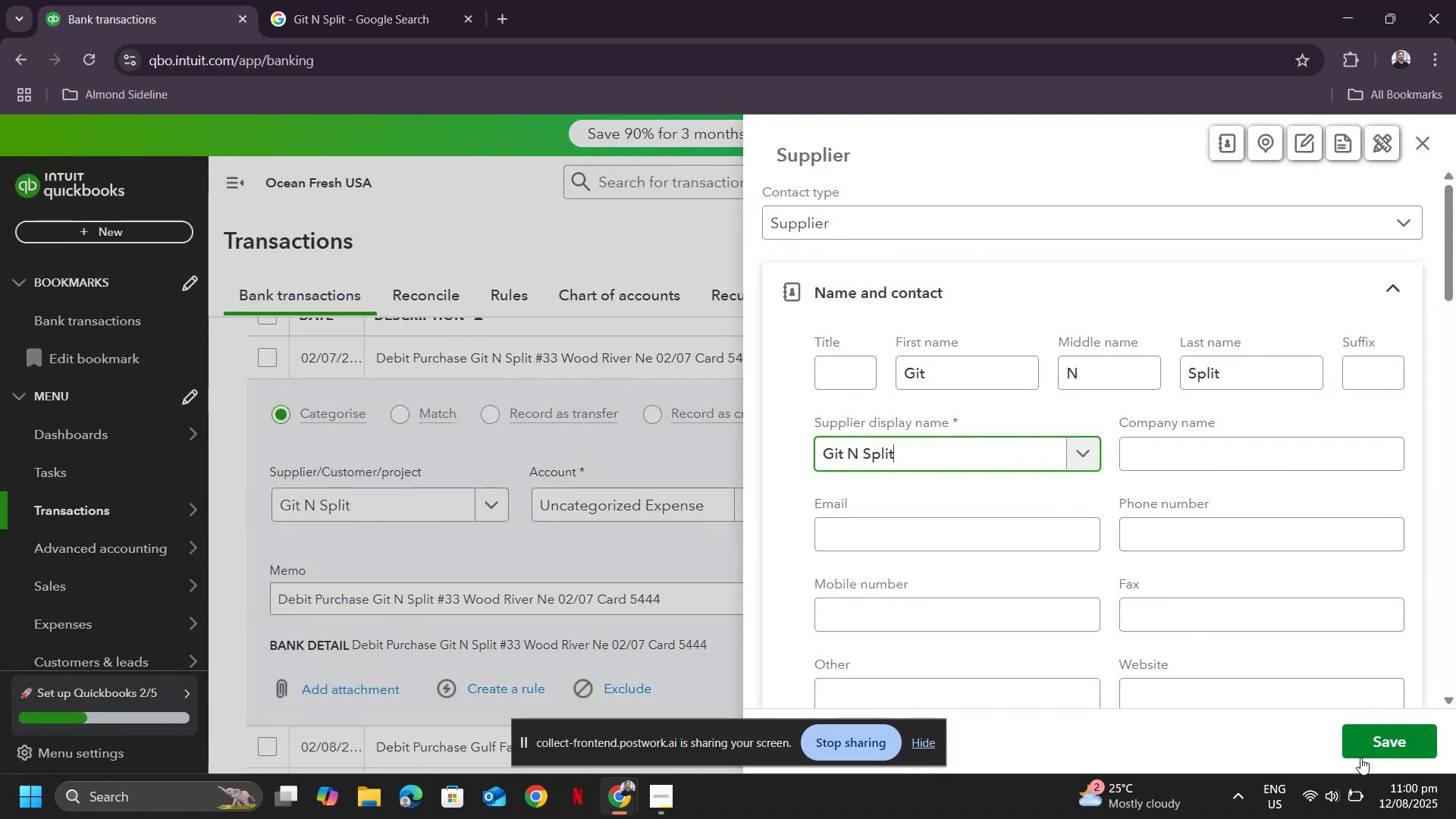 
left_click([1392, 732])
 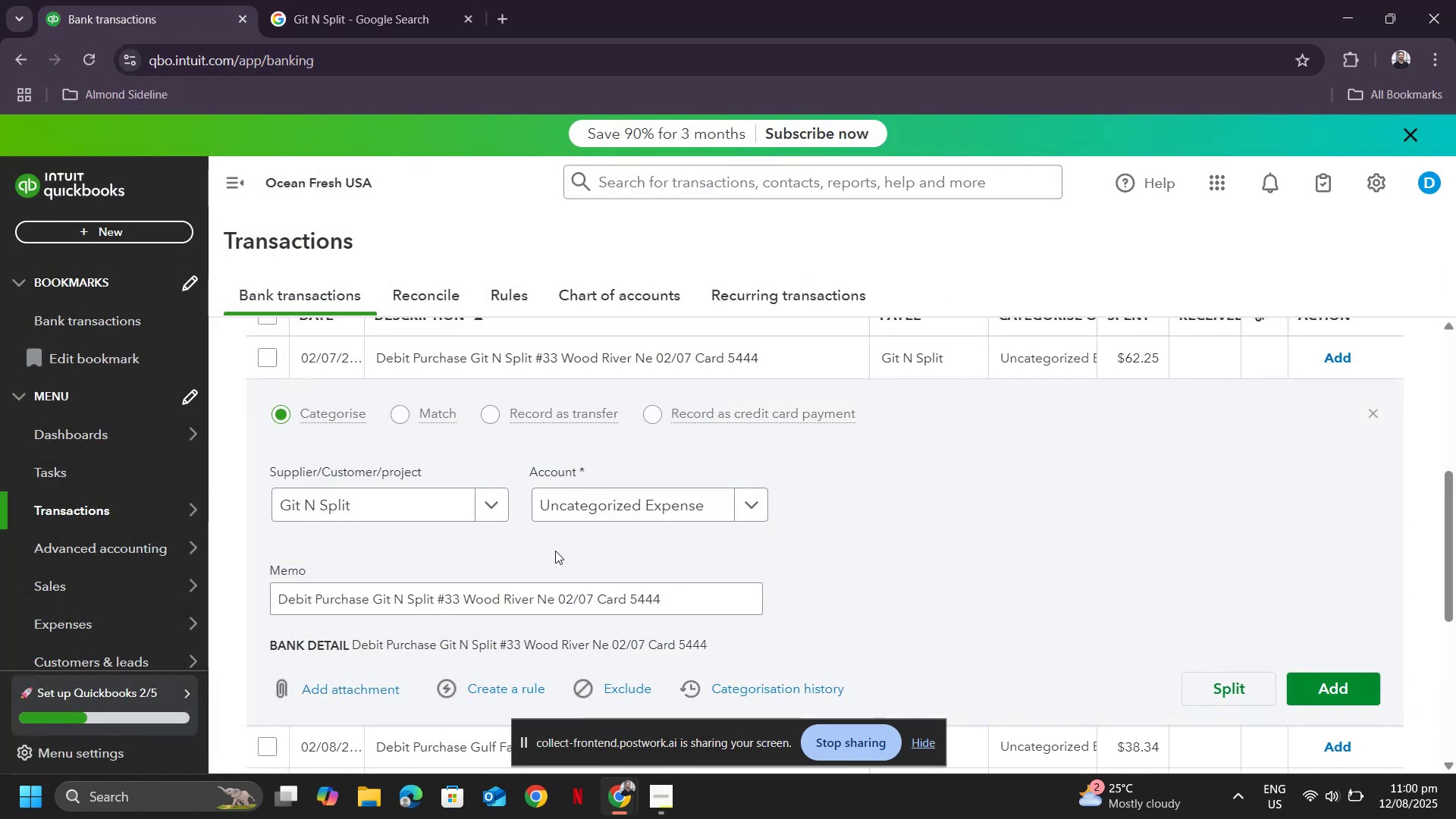 
left_click([575, 504])
 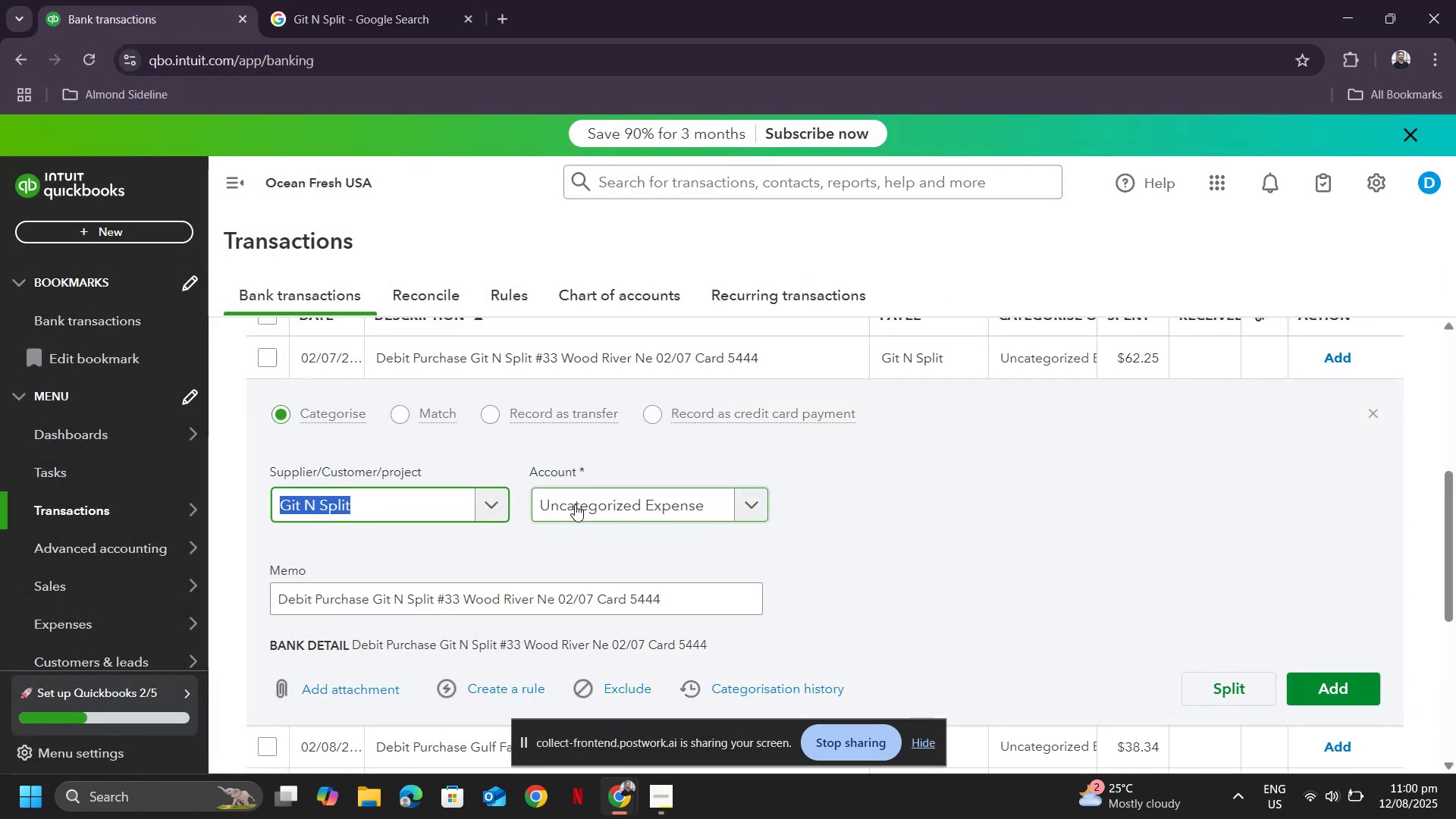 
key(Tab)
type(purchases)
 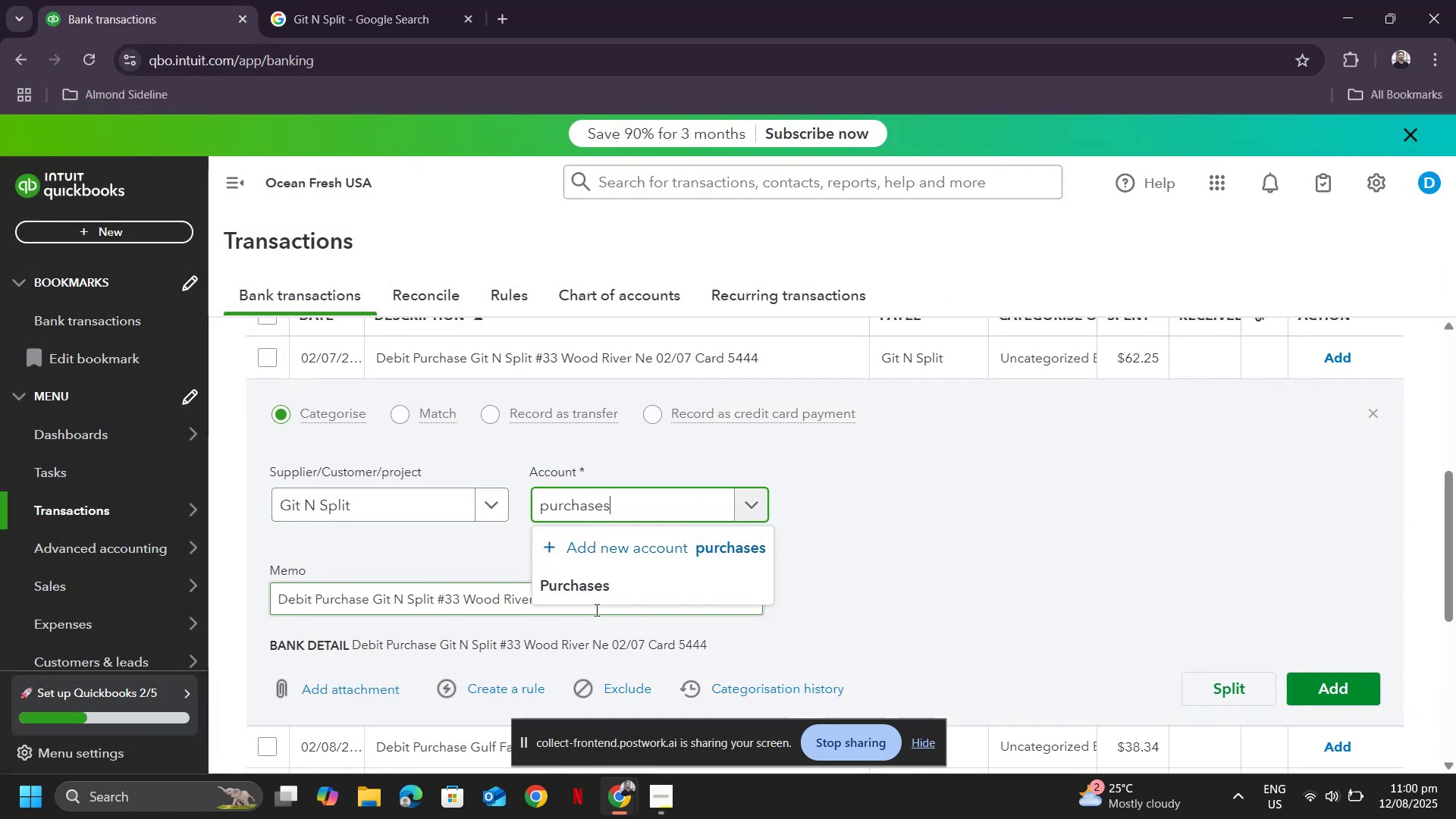 
left_click([591, 600])
 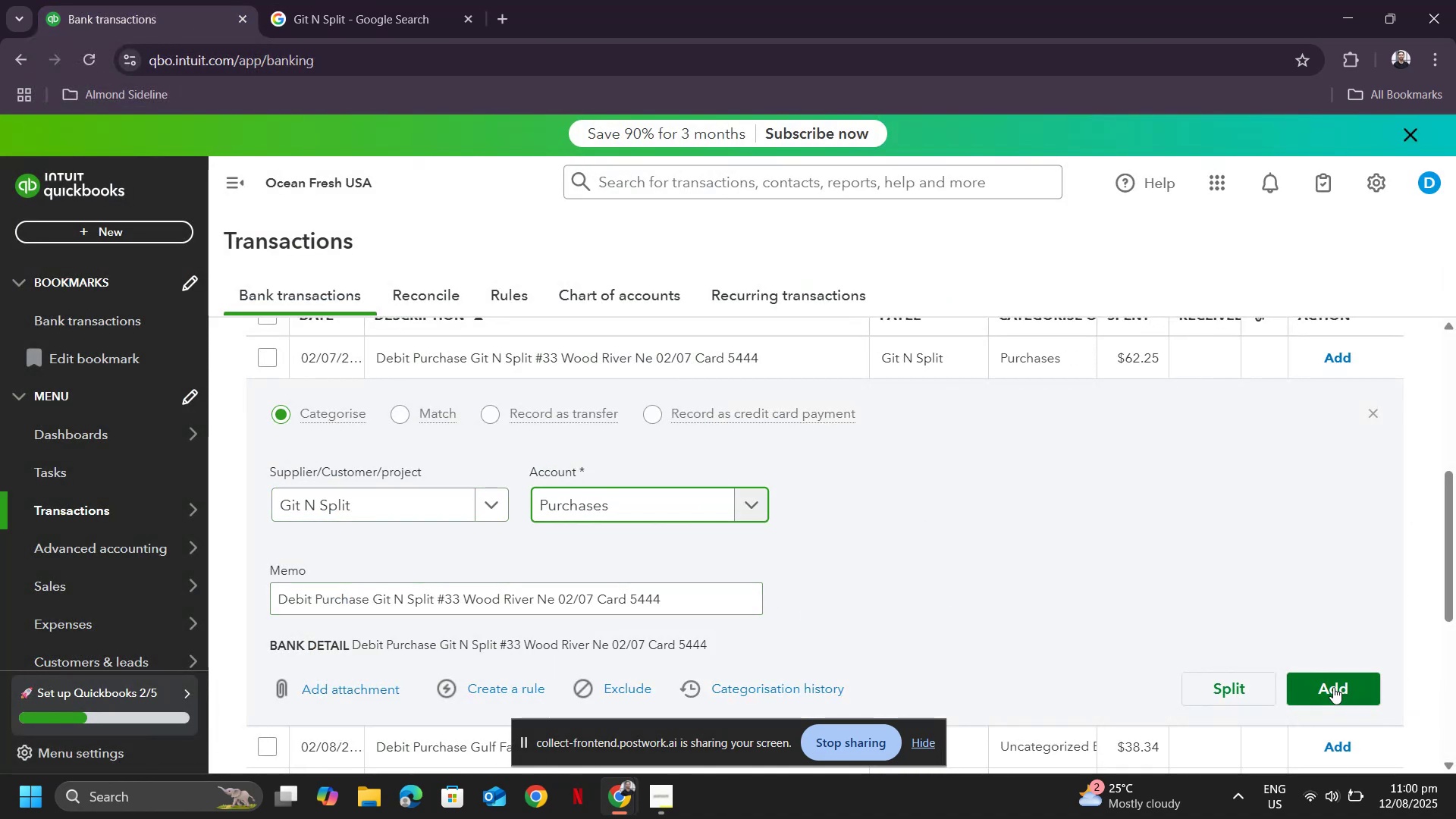 
left_click([1333, 687])
 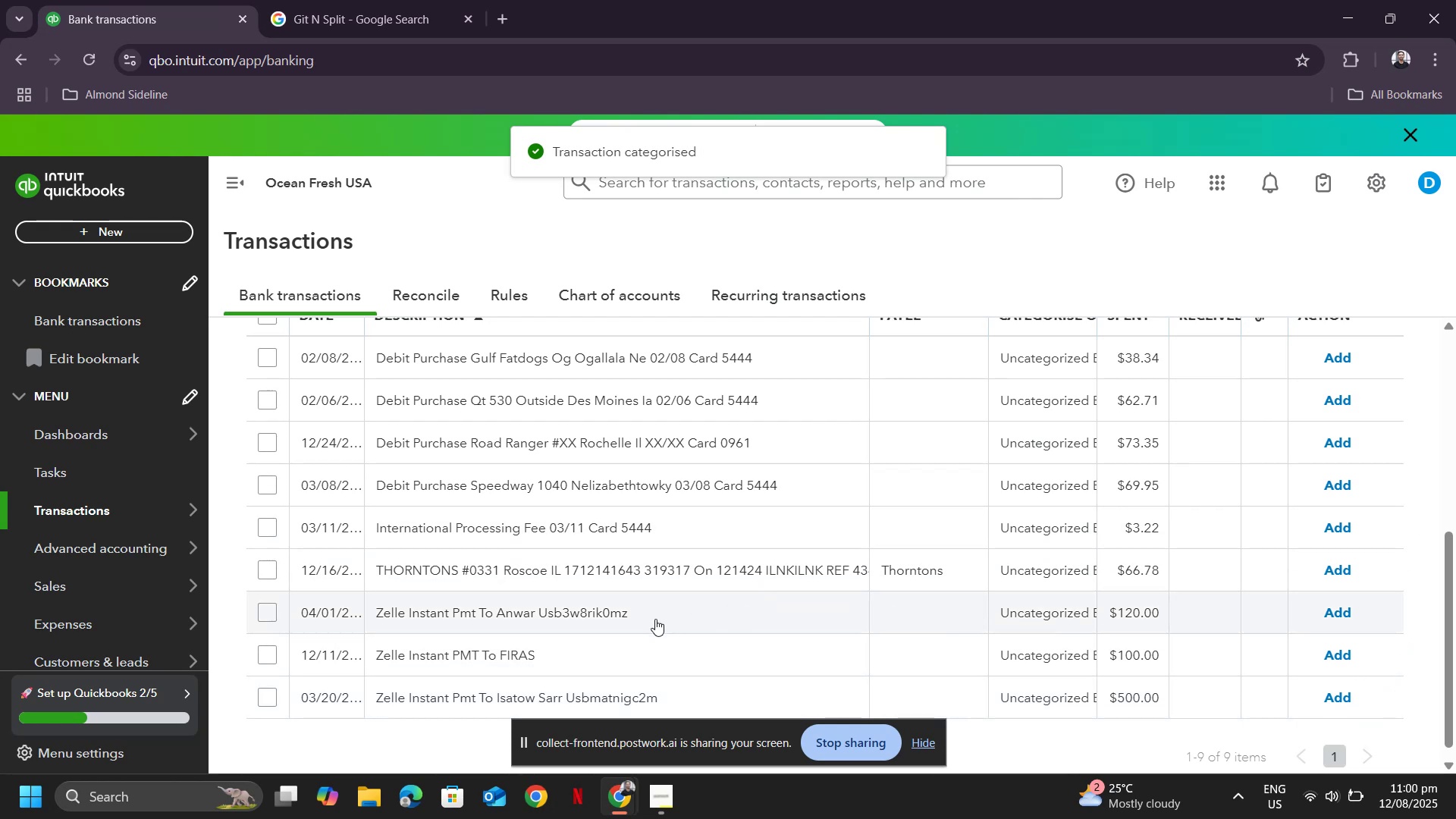 
wait(7.24)
 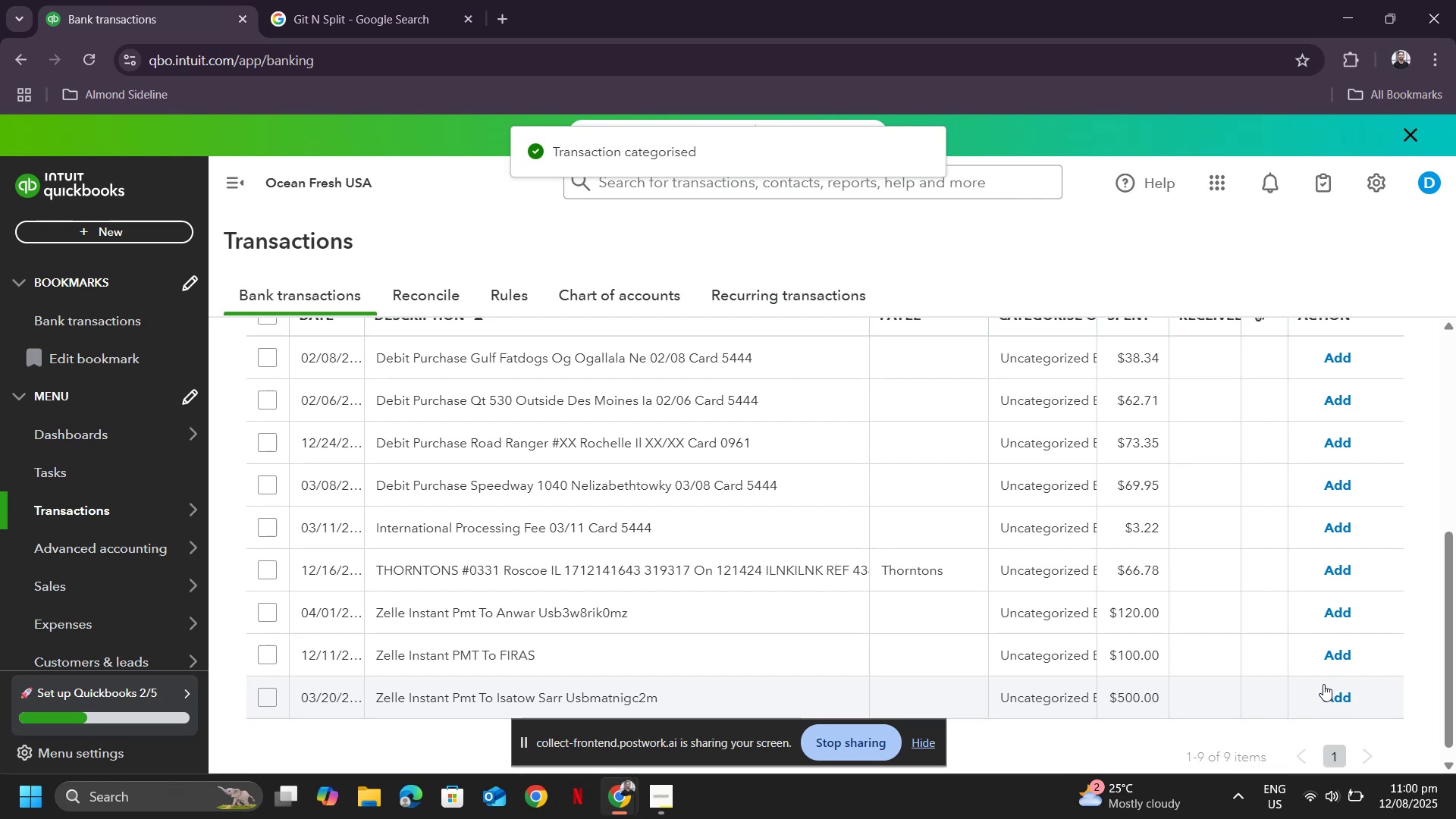 
scroll: coordinate [605, 506], scroll_direction: up, amount: 2.0
 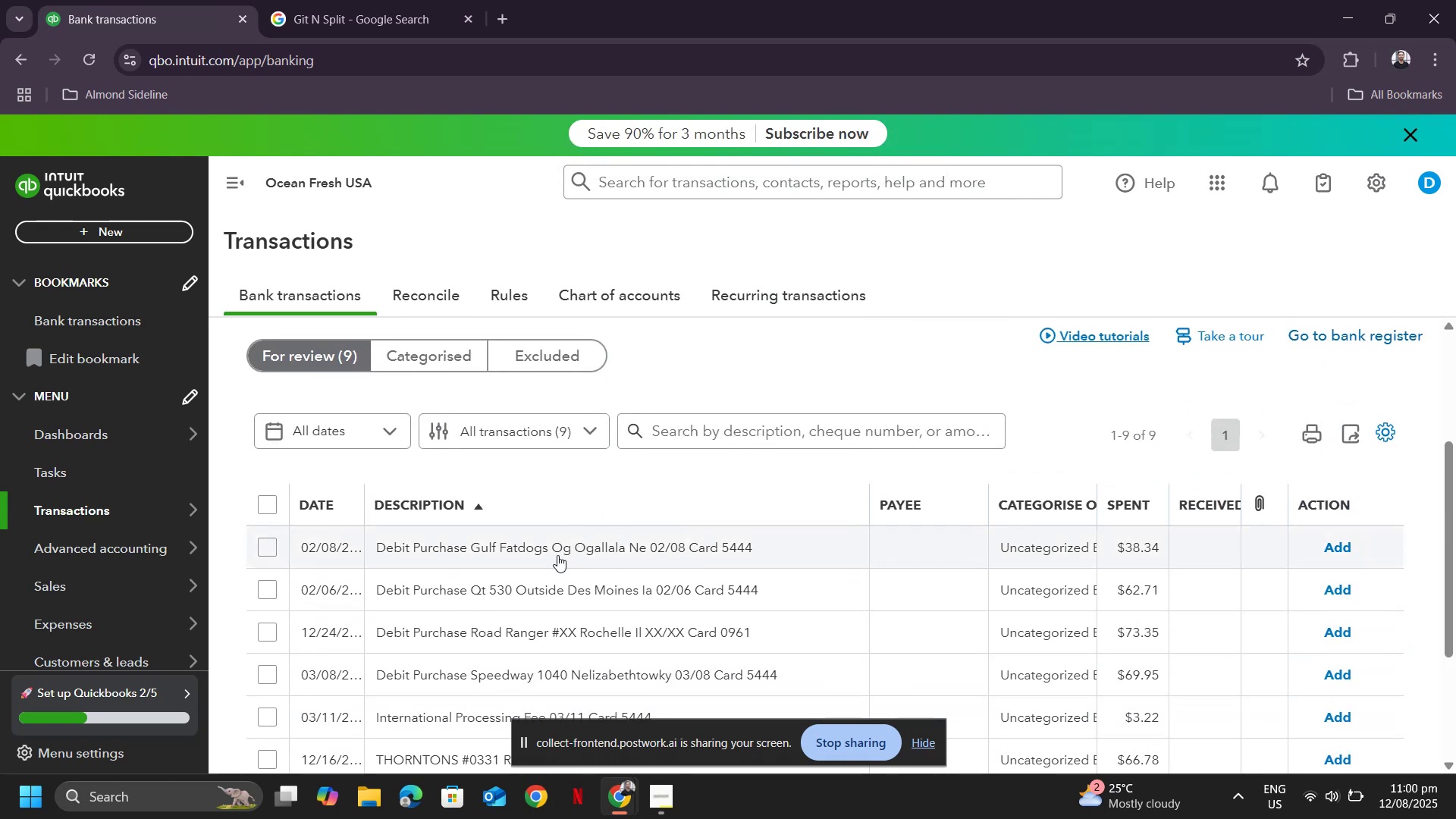 
left_click([557, 555])
 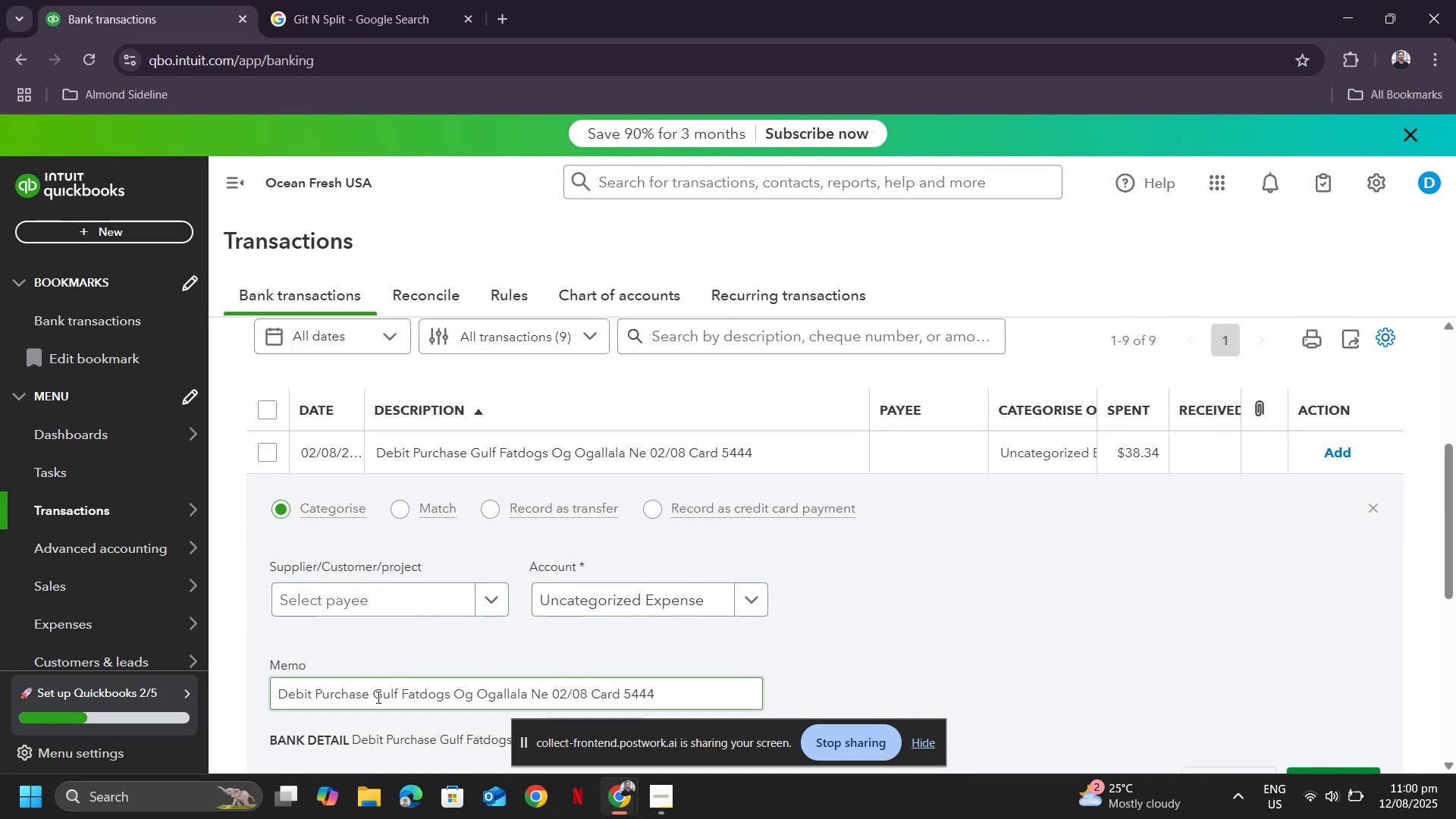 
left_click_drag(start_coordinate=[375, 695], to_coordinate=[448, 688])
 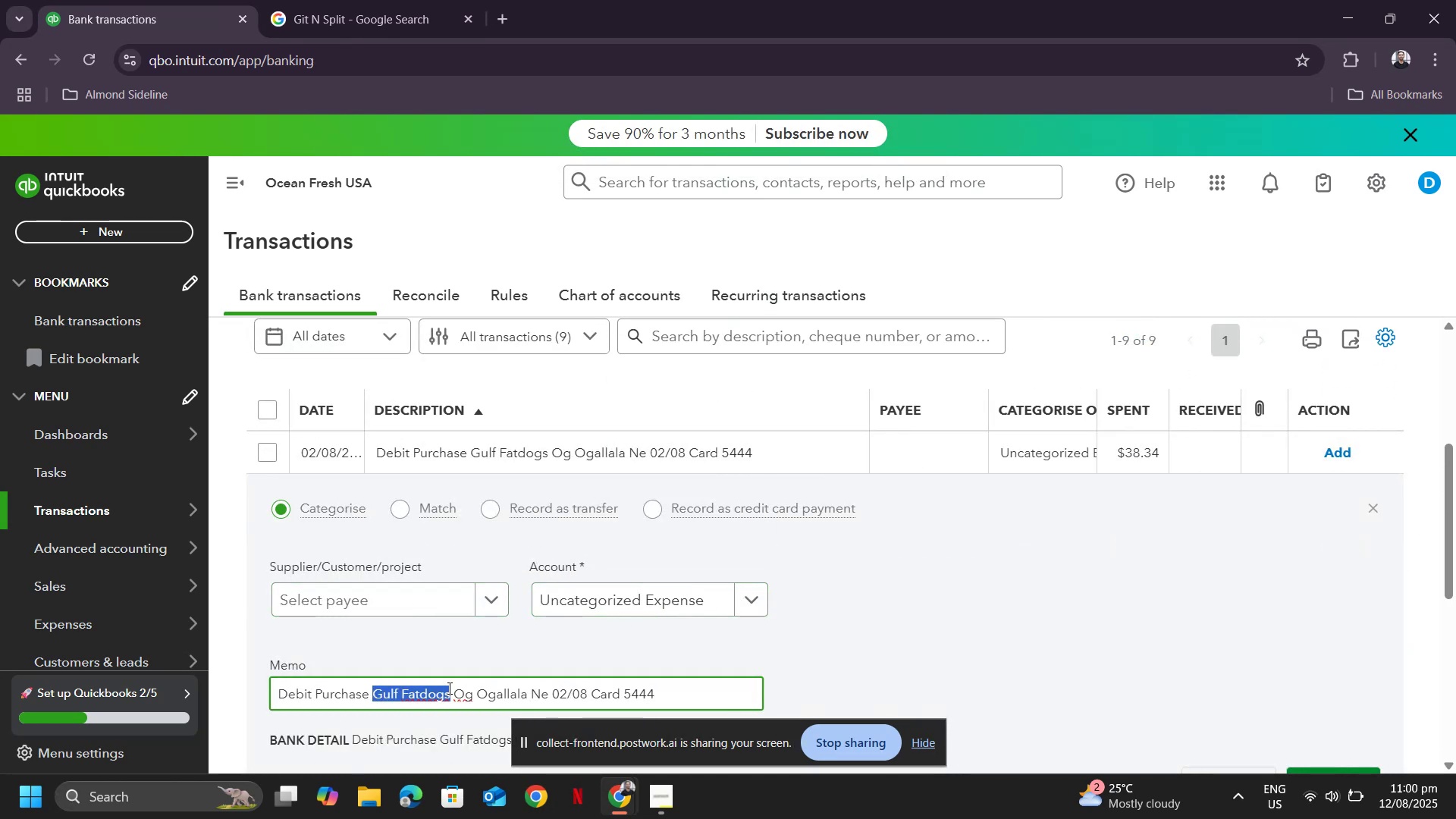 
key(Control+ControlLeft)
 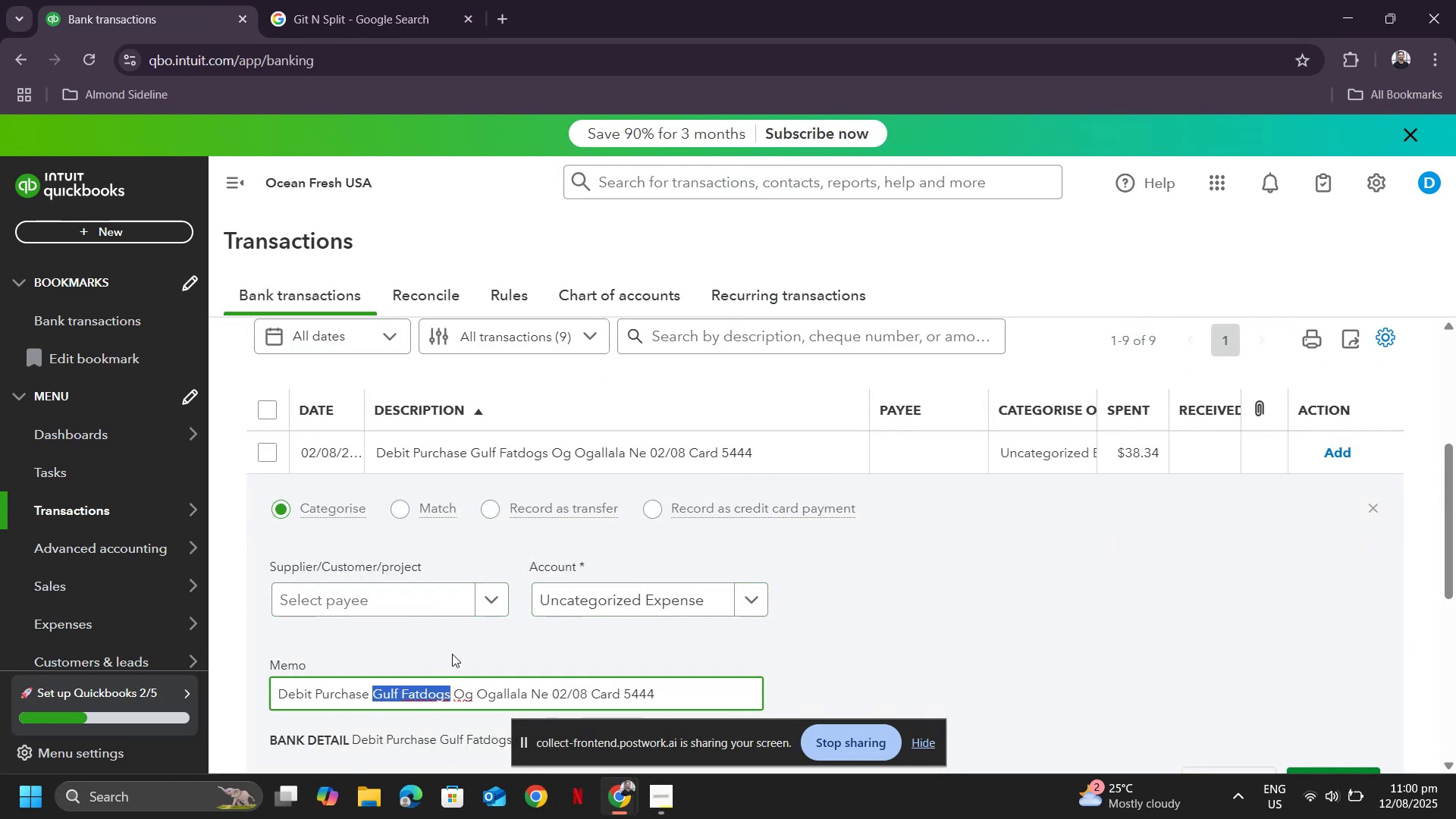 
key(Control+C)
 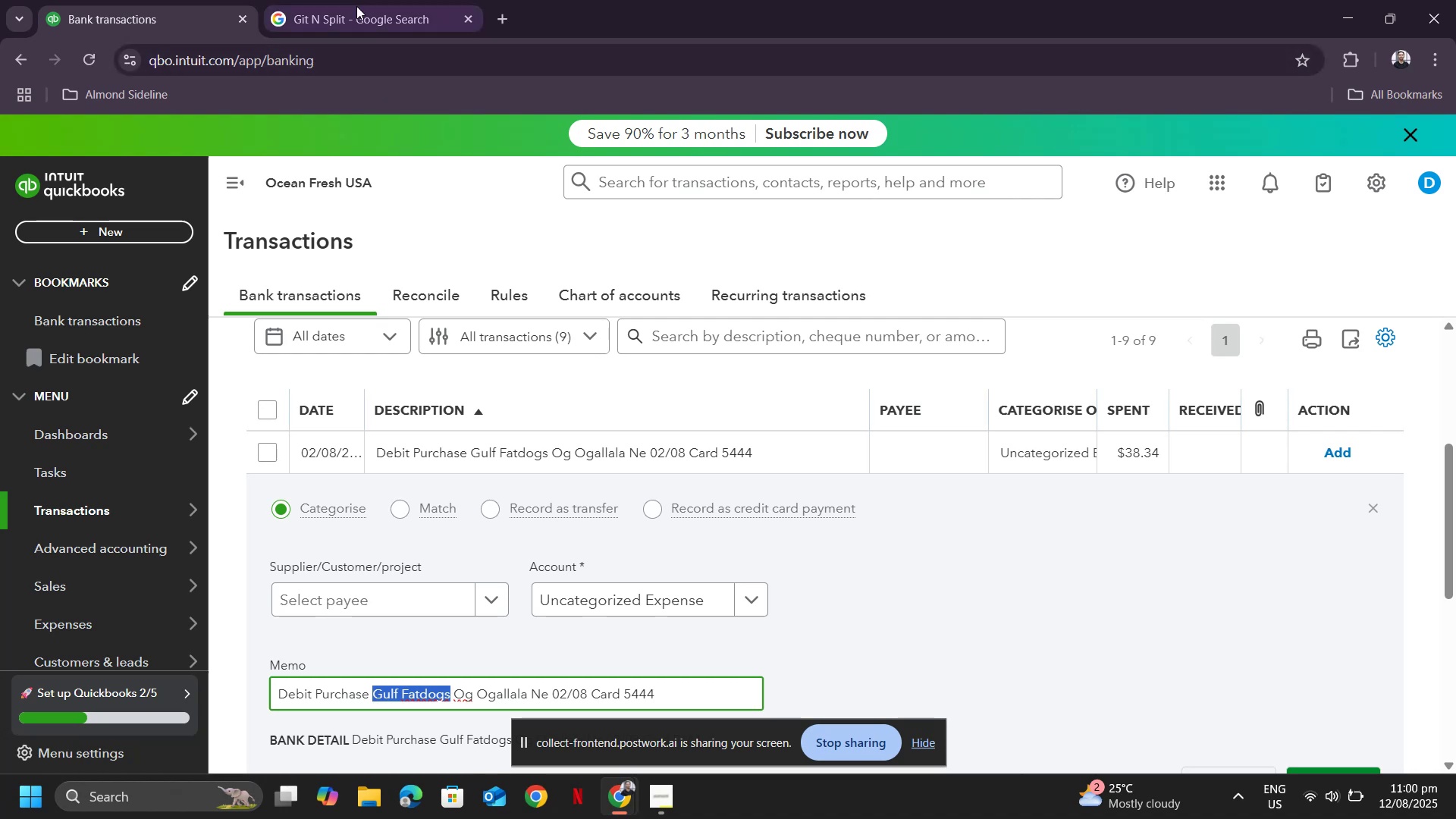 
left_click([351, 0])
 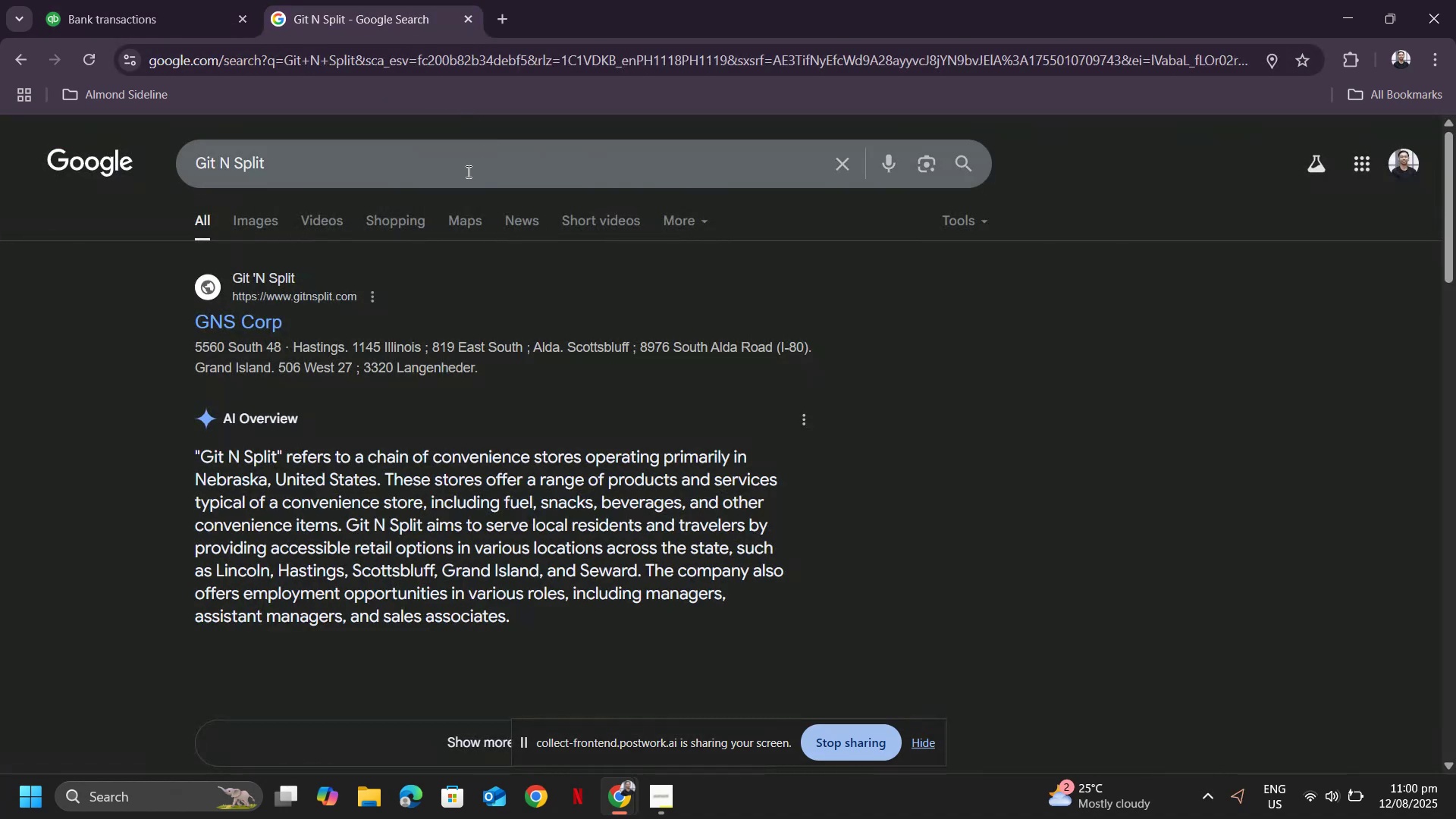 
left_click_drag(start_coordinate=[460, 176], to_coordinate=[138, 143])
 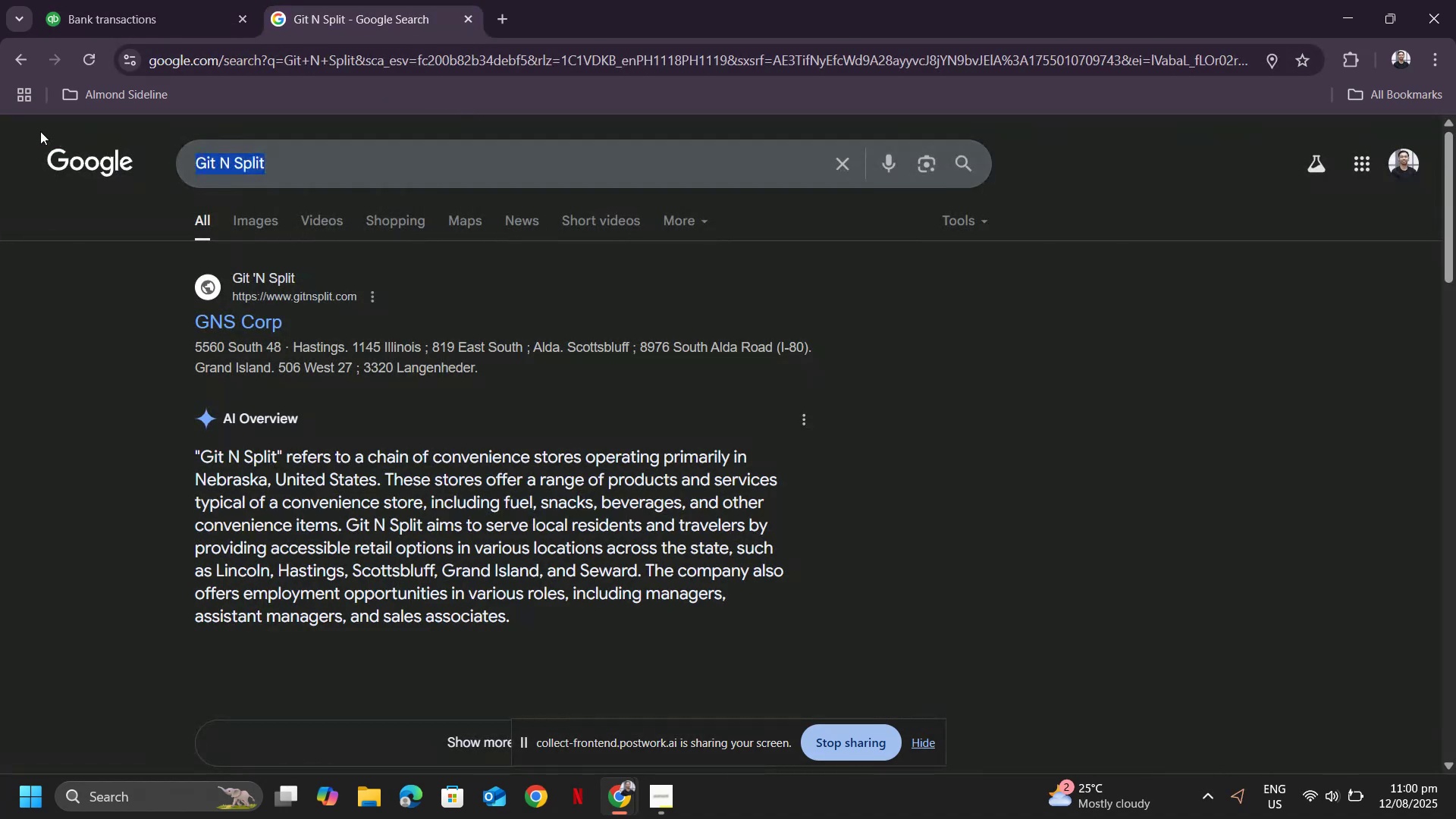 
key(Control+V)
 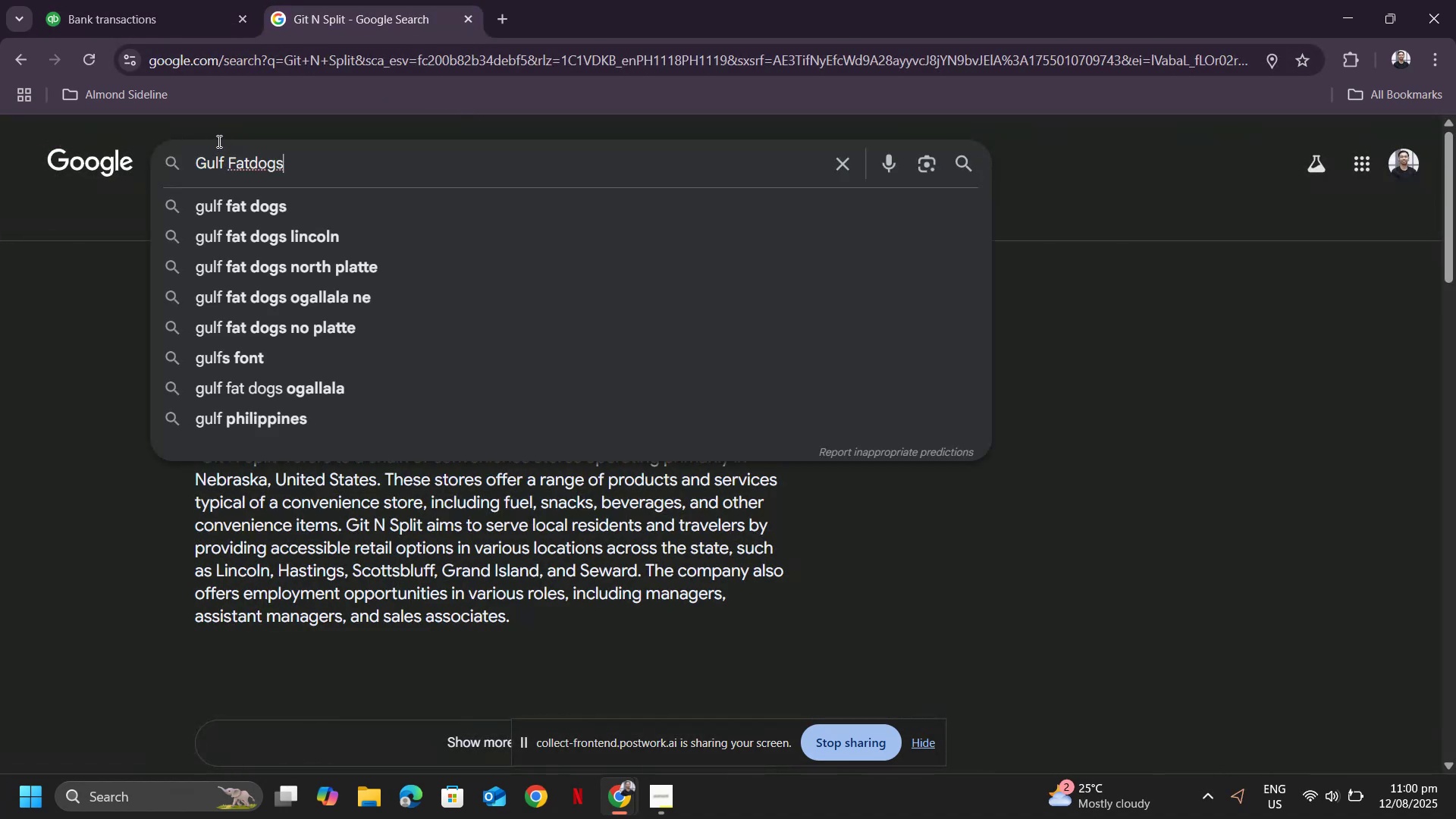 
key(Enter)
 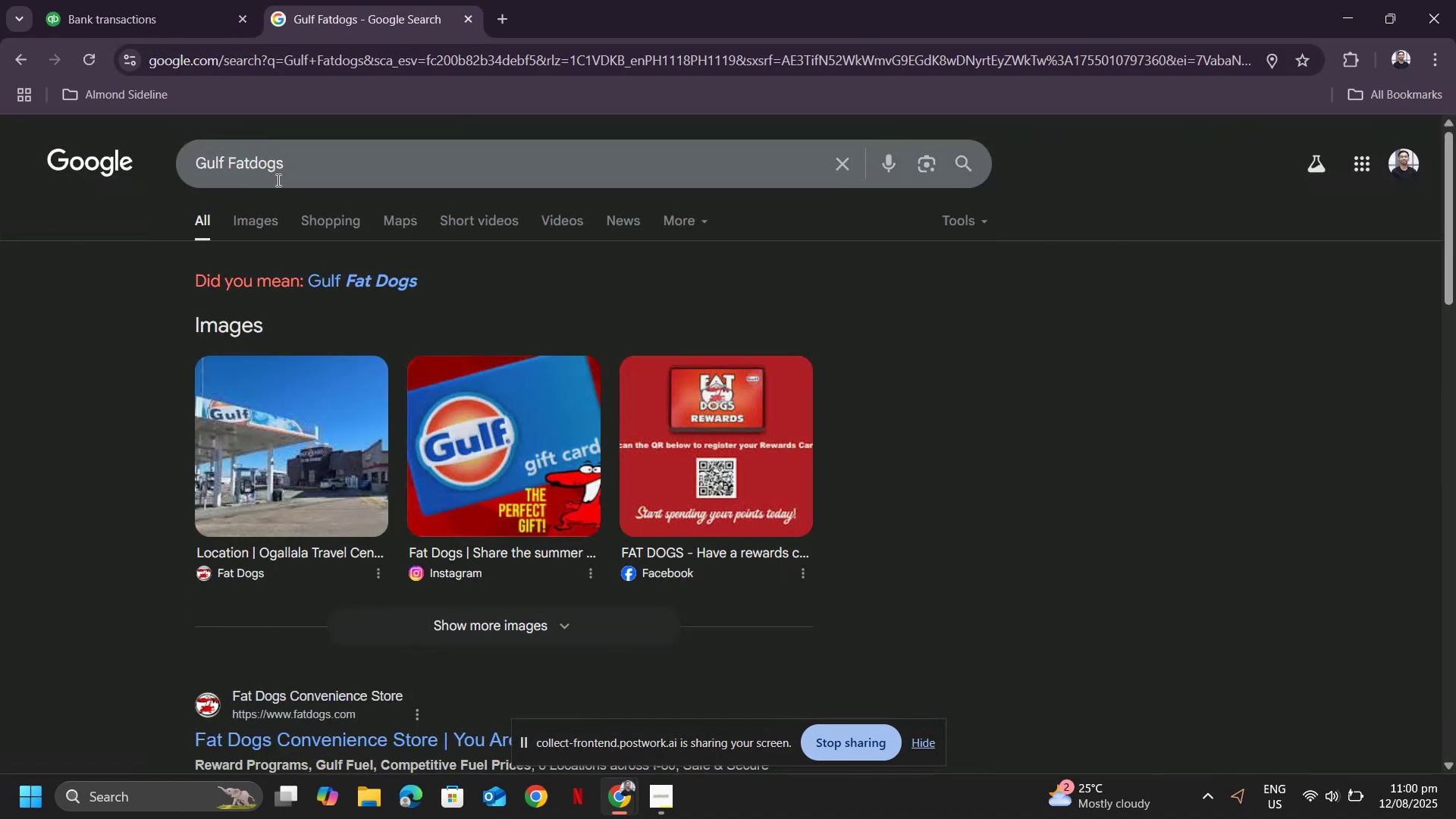 
left_click([162, 12])
 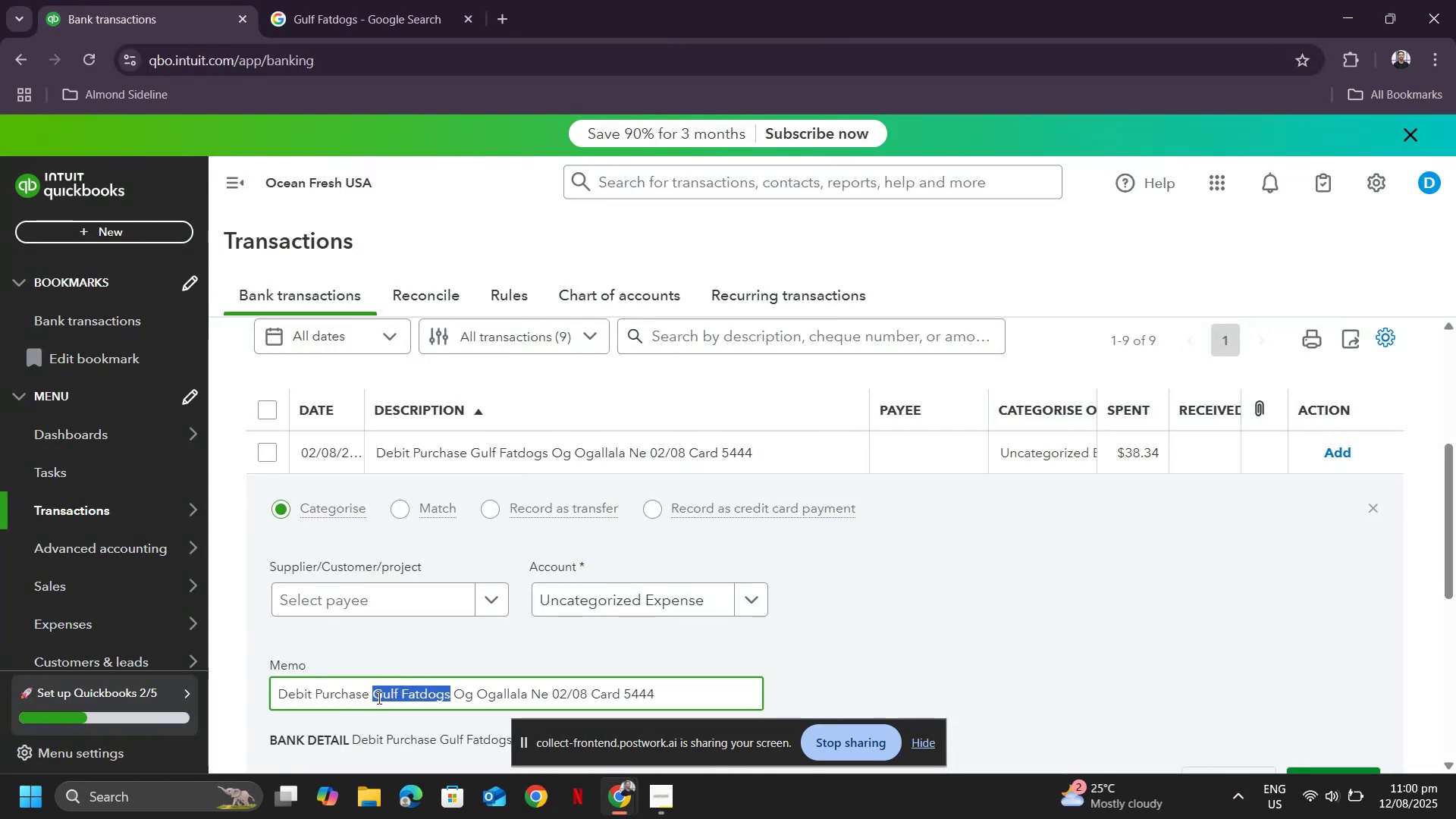 
double_click([378, 698])
 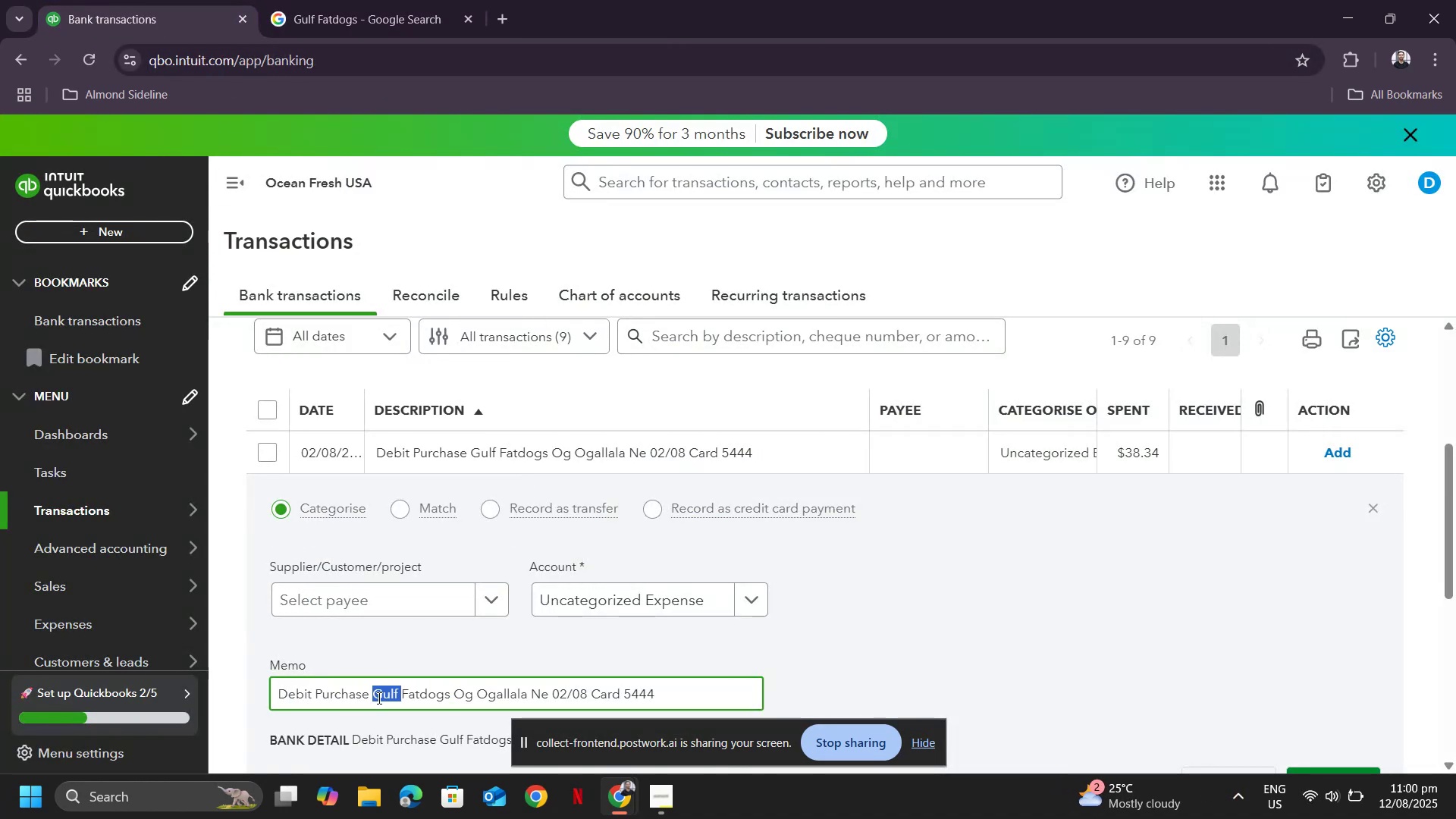 
key(Control+ControlLeft)
 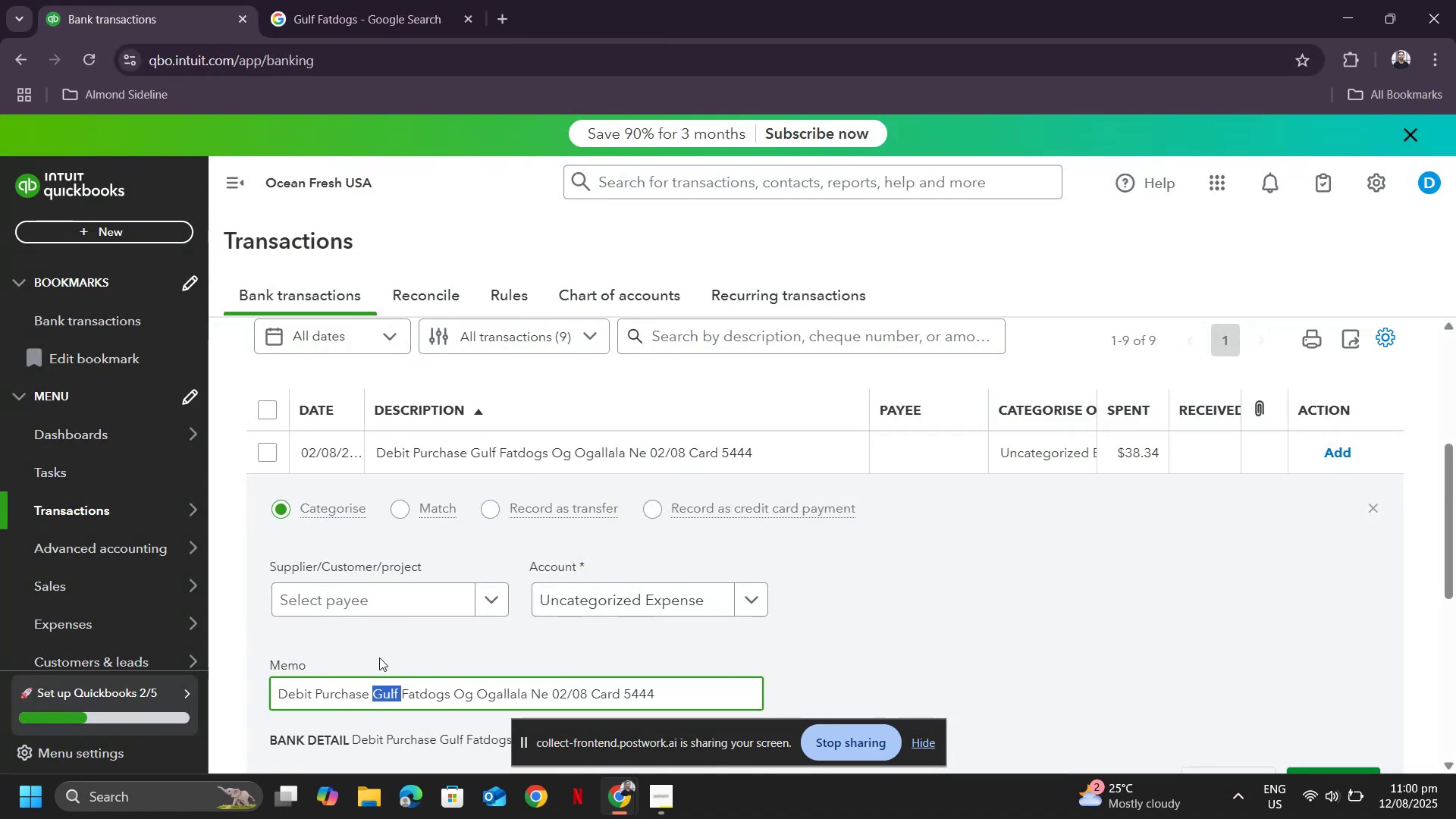 
key(Control+C)
 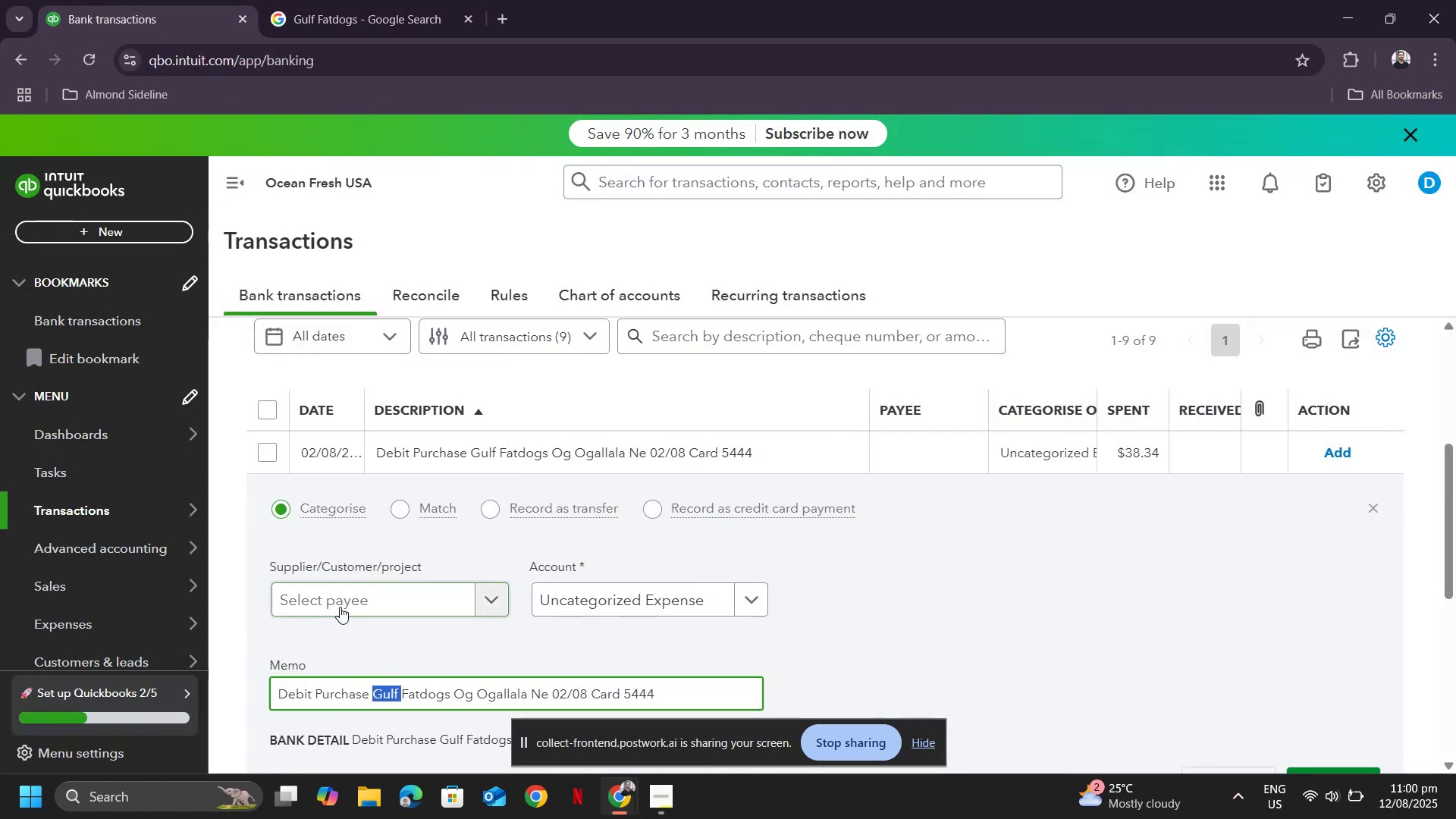 
left_click([340, 607])
 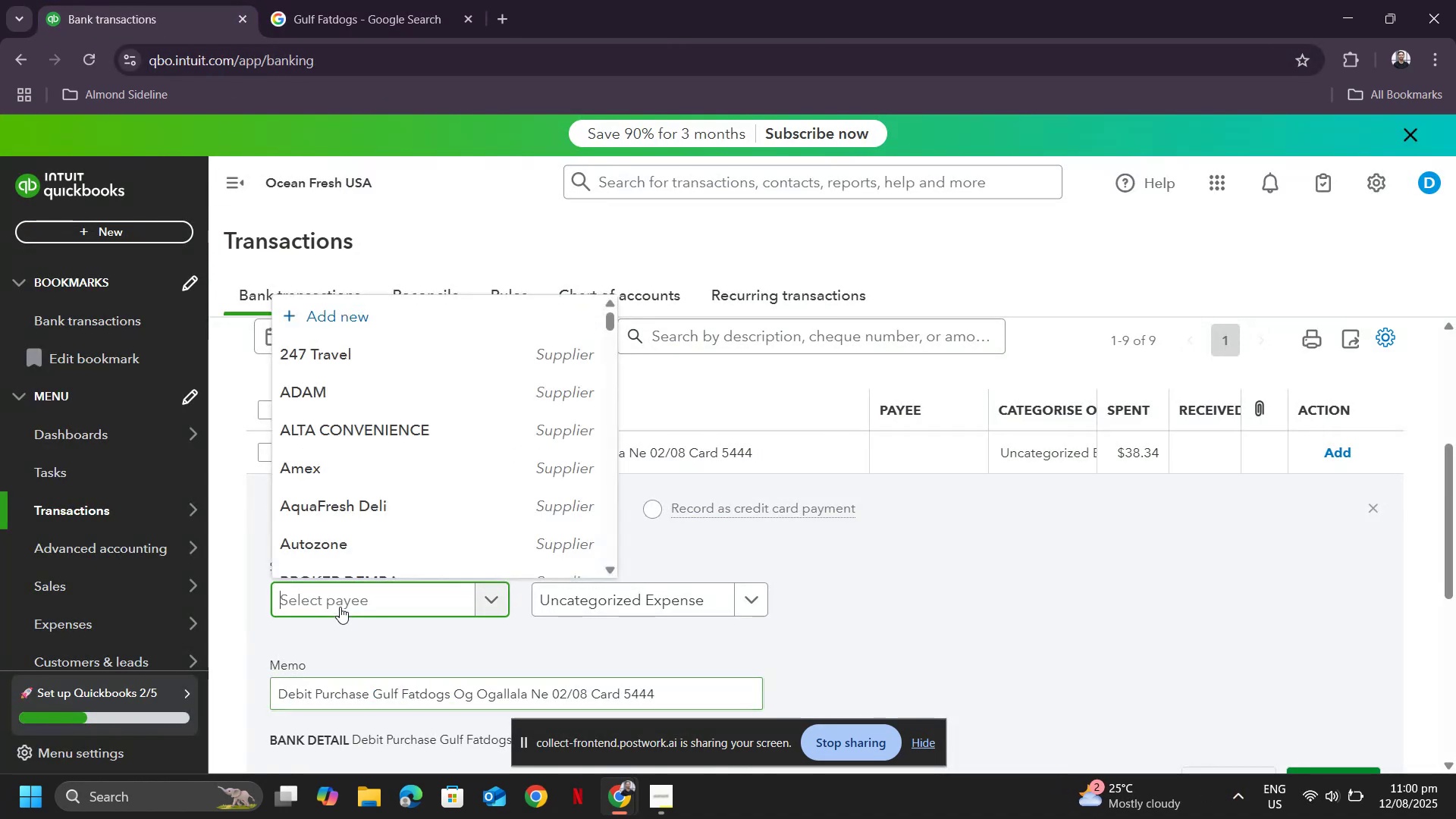 
key(Control+ControlLeft)
 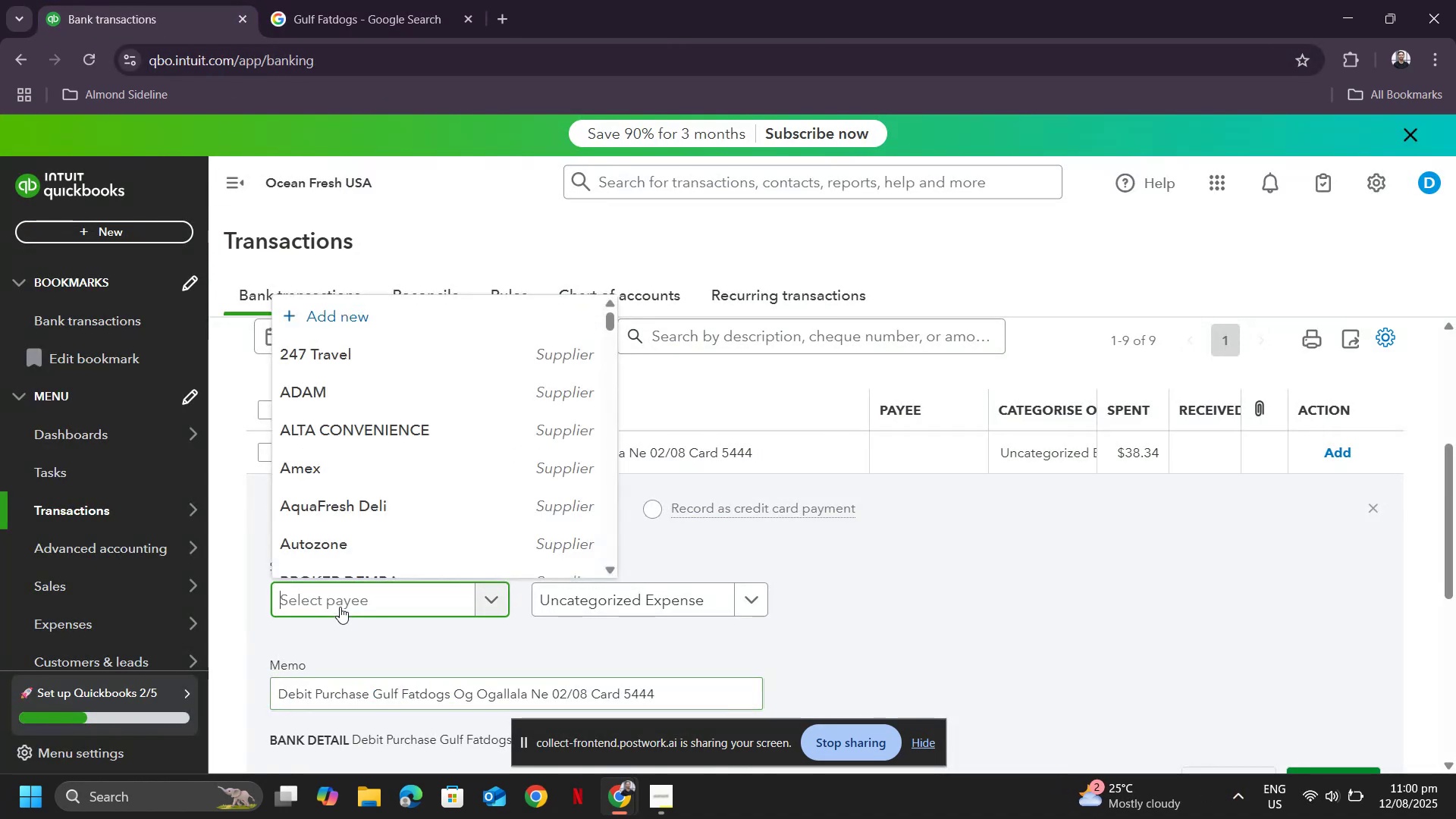 
key(Control+V)
 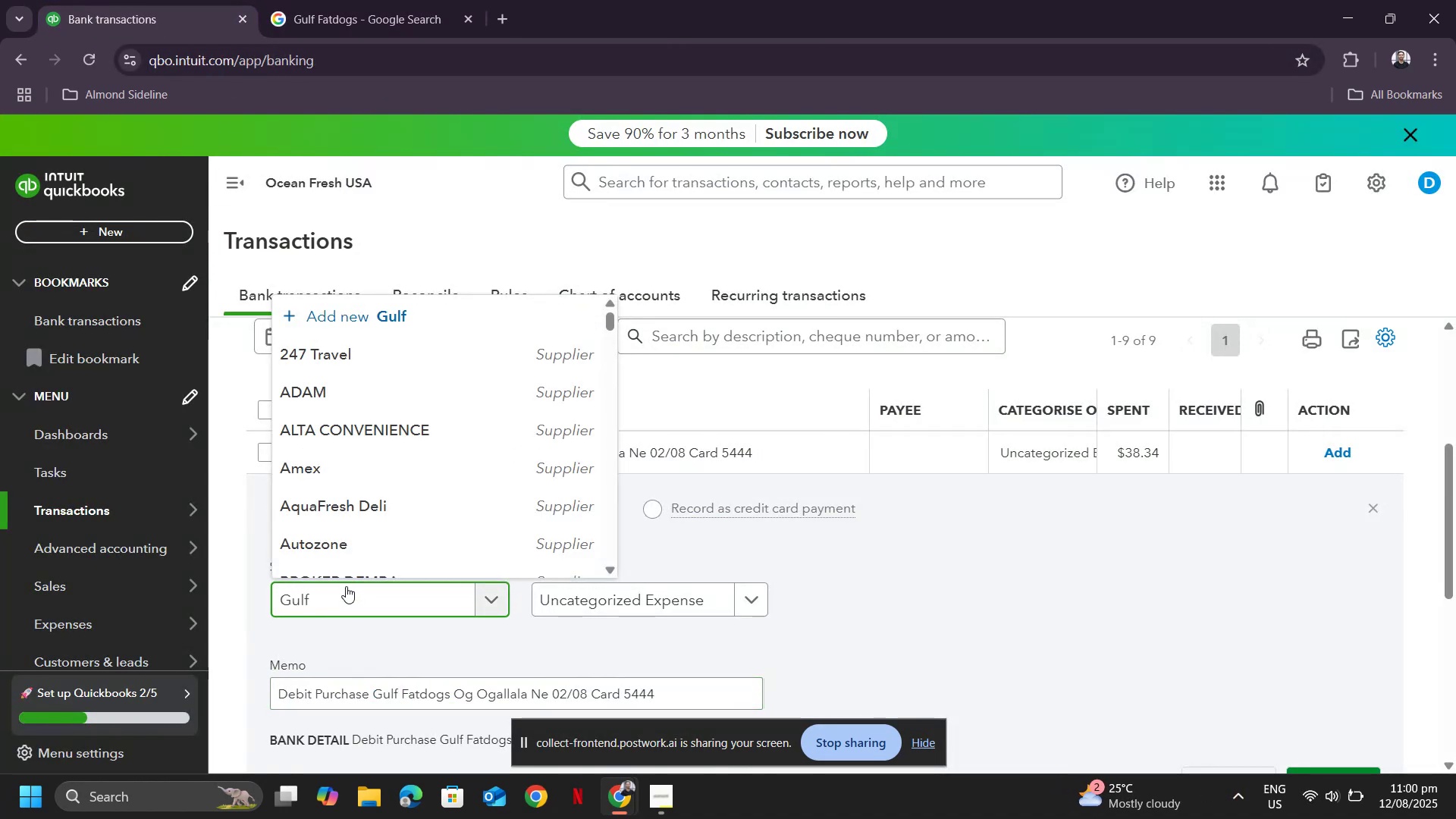 
key(Backspace)
 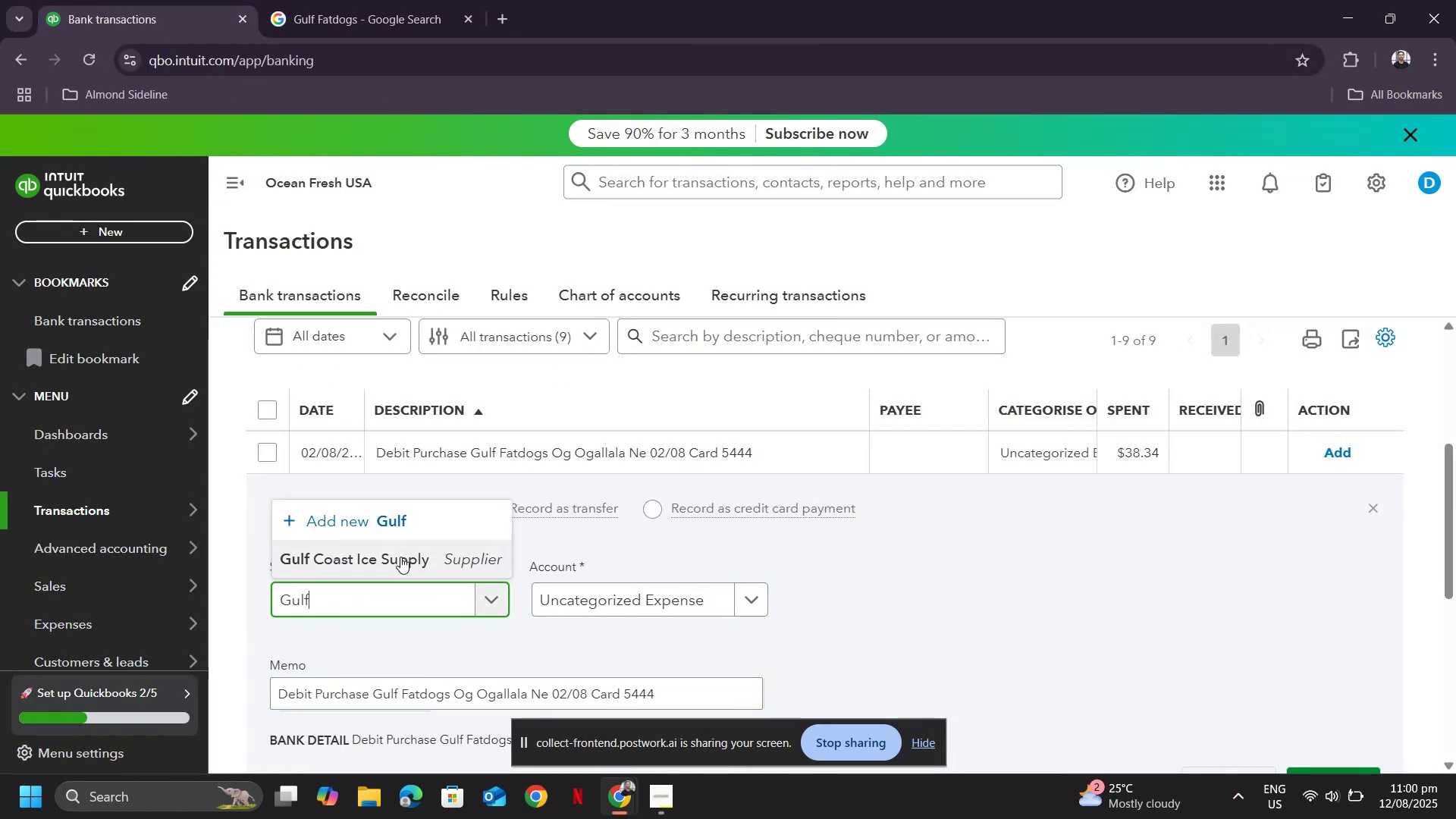 
mouse_move([351, 545])
 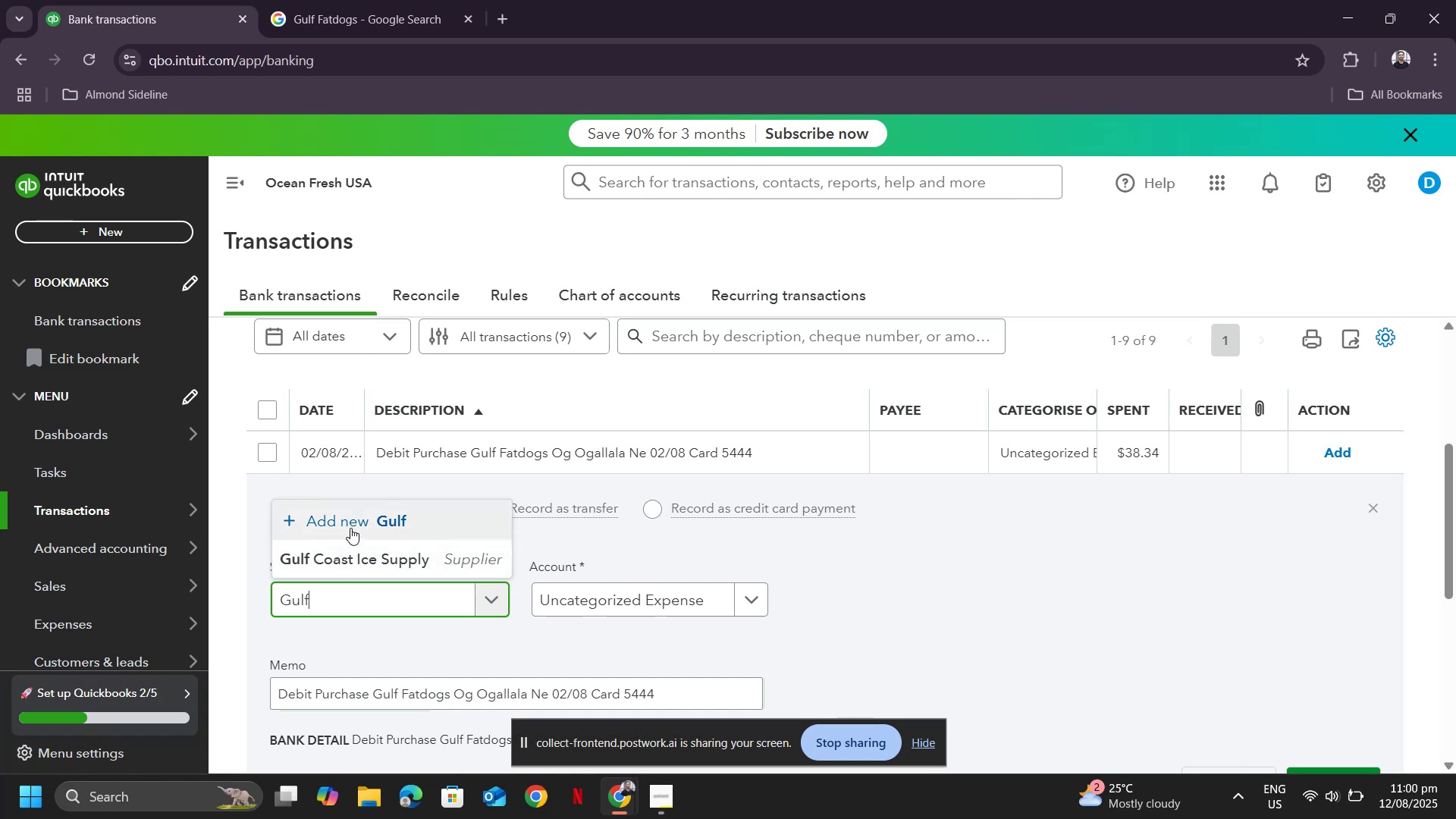 
left_click([350, 528])
 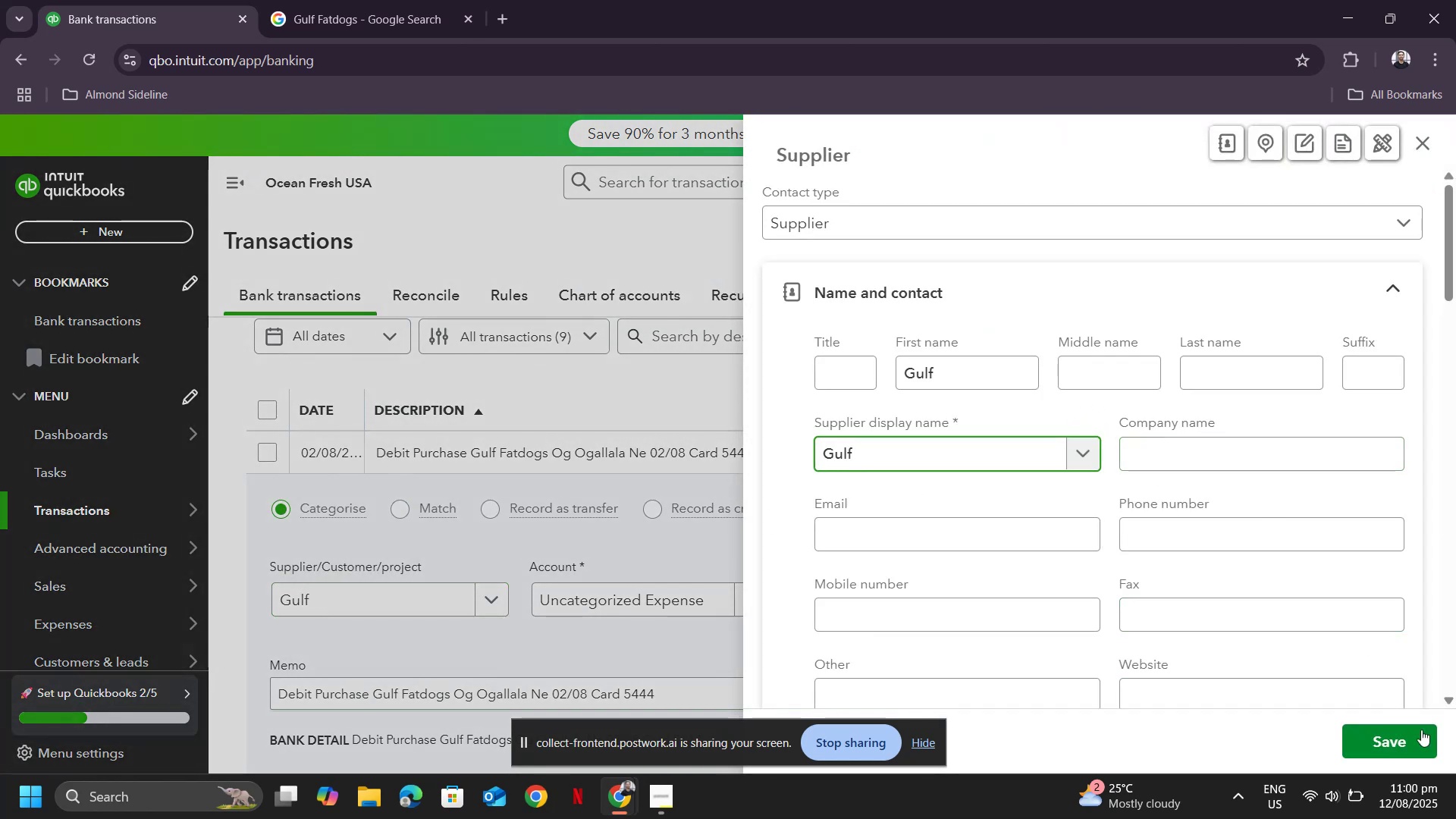 
left_click([1402, 739])
 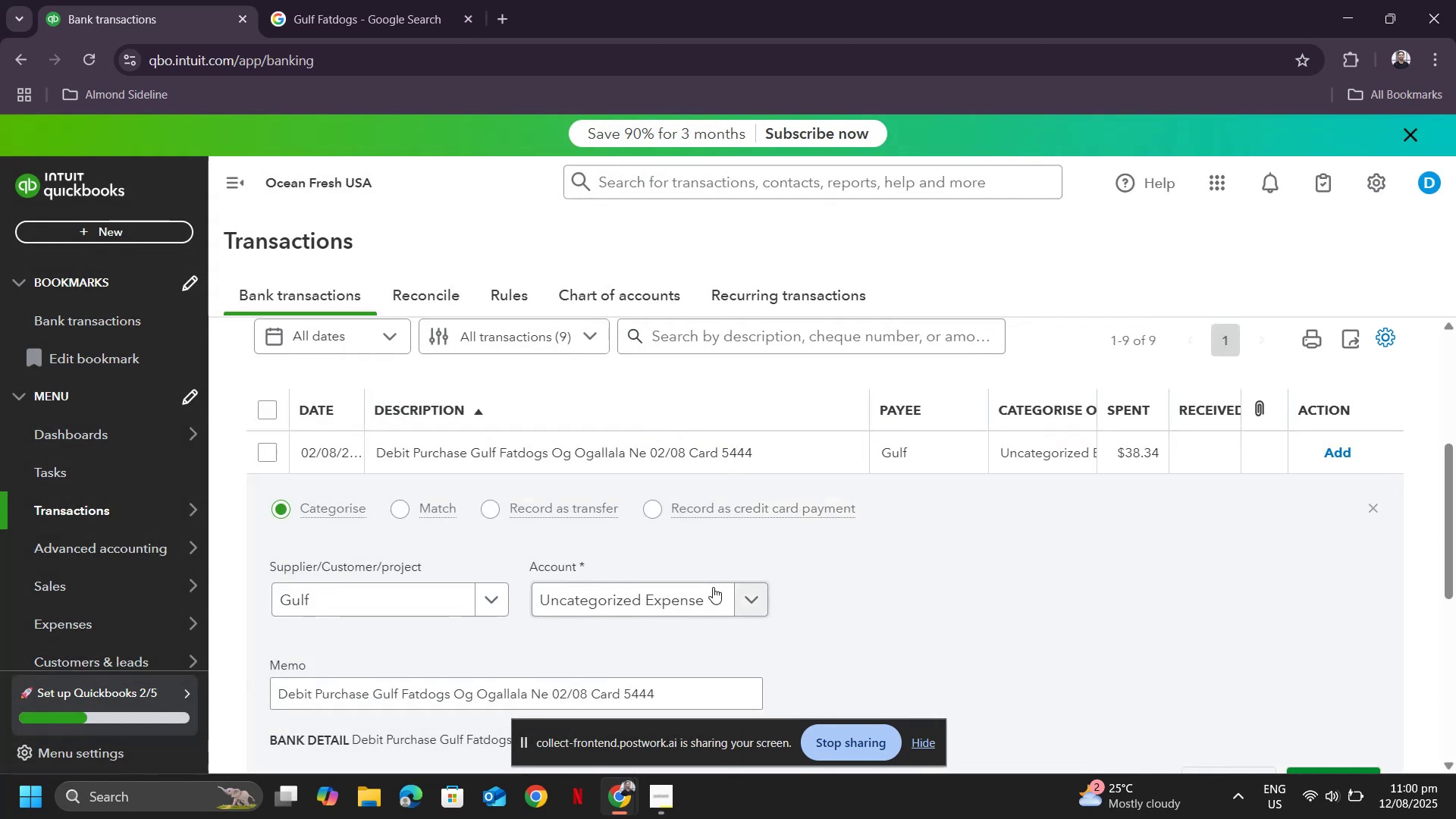 
left_click([713, 587])
 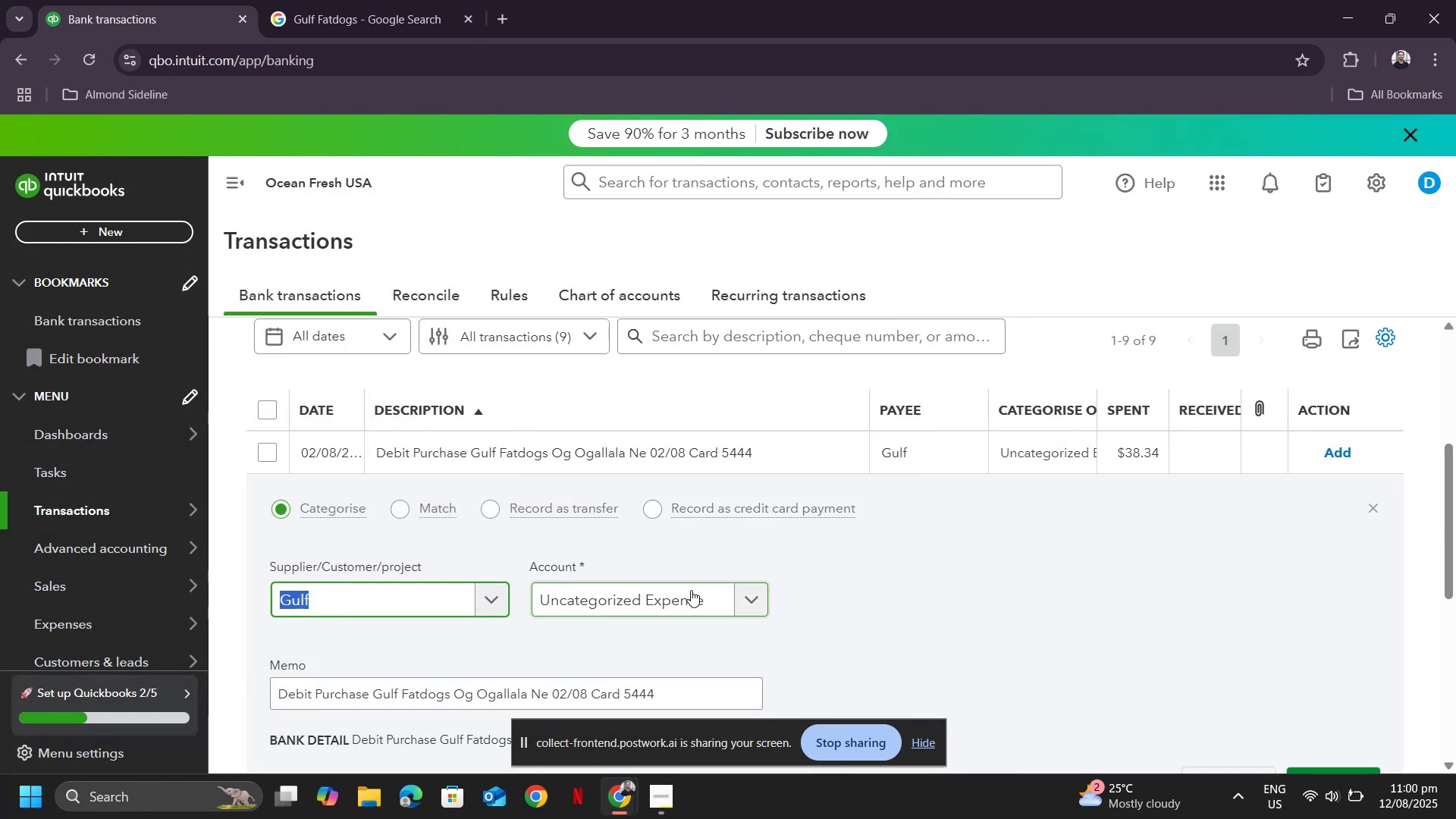 
left_click([689, 592])
 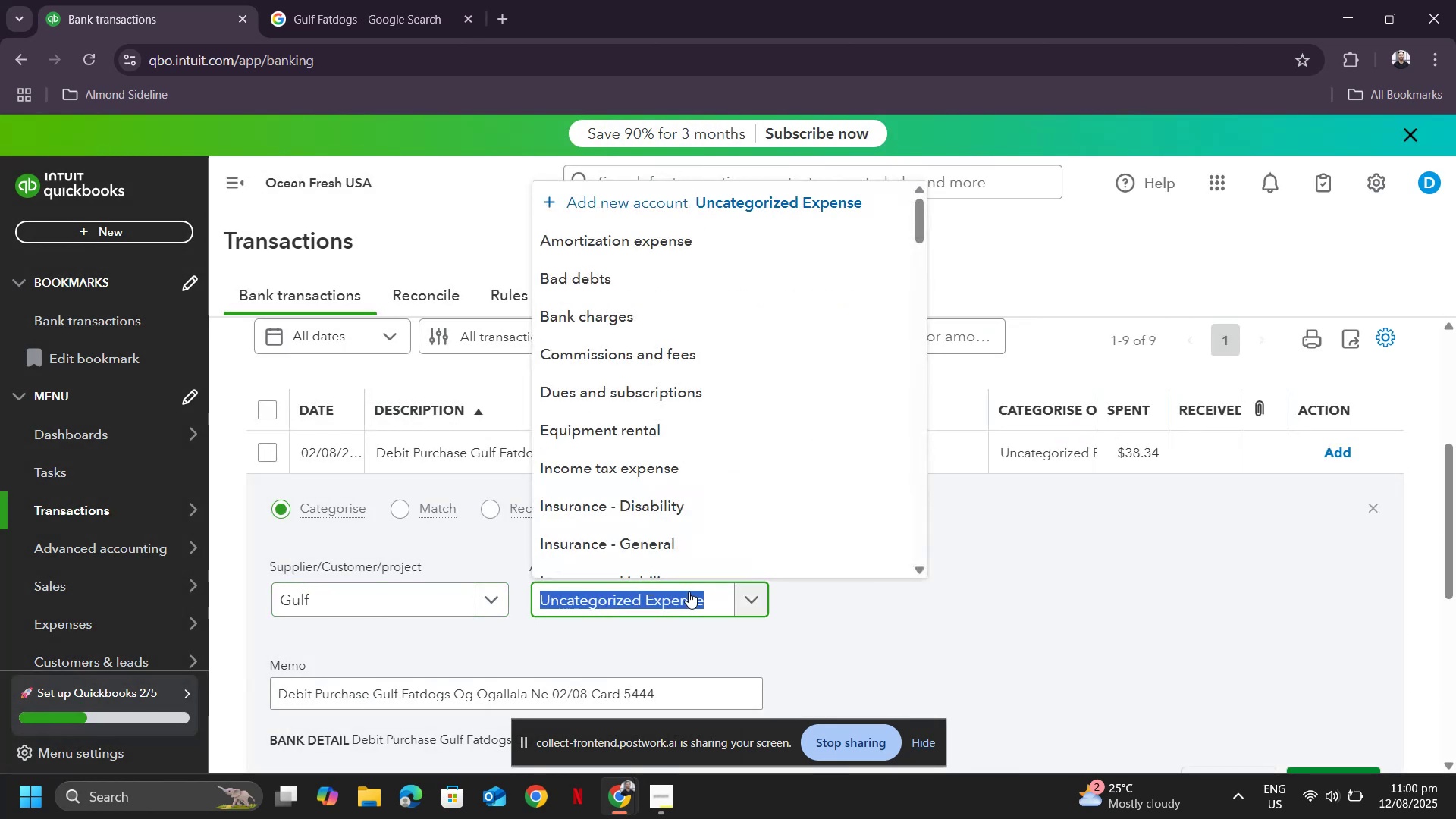 
type(trave)
 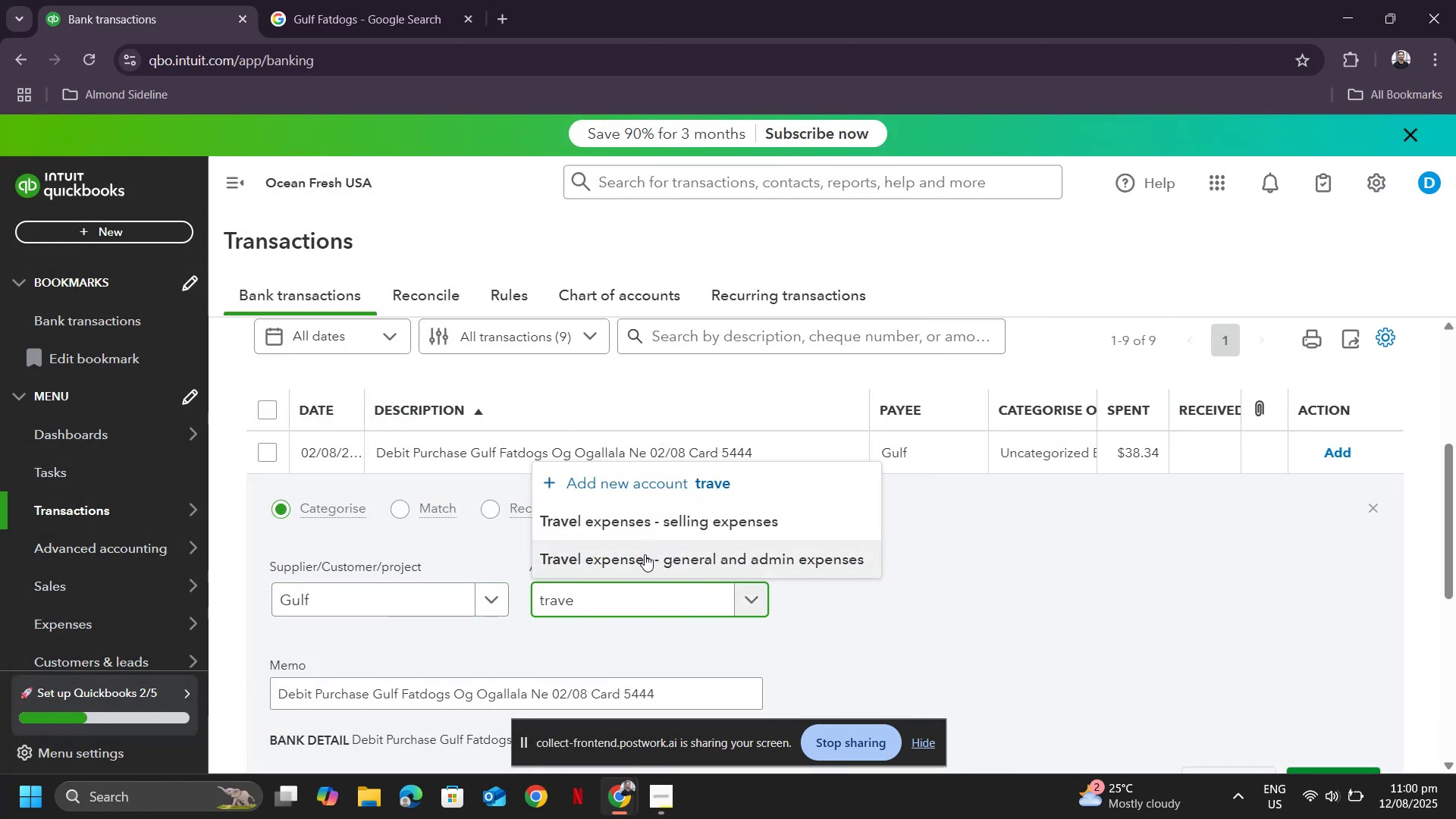 
left_click([643, 555])
 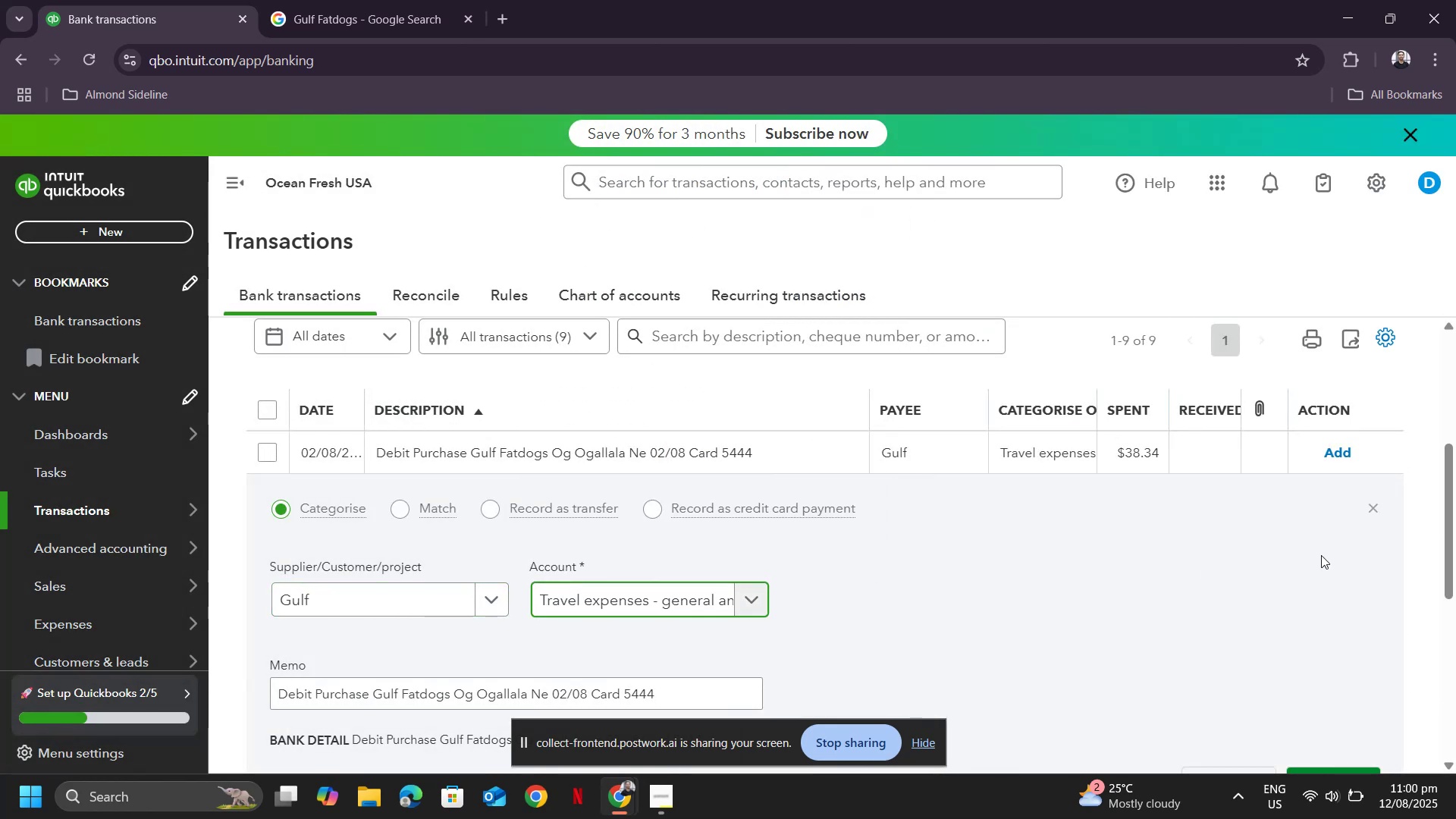 
scroll: coordinate [1313, 557], scroll_direction: down, amount: 2.0
 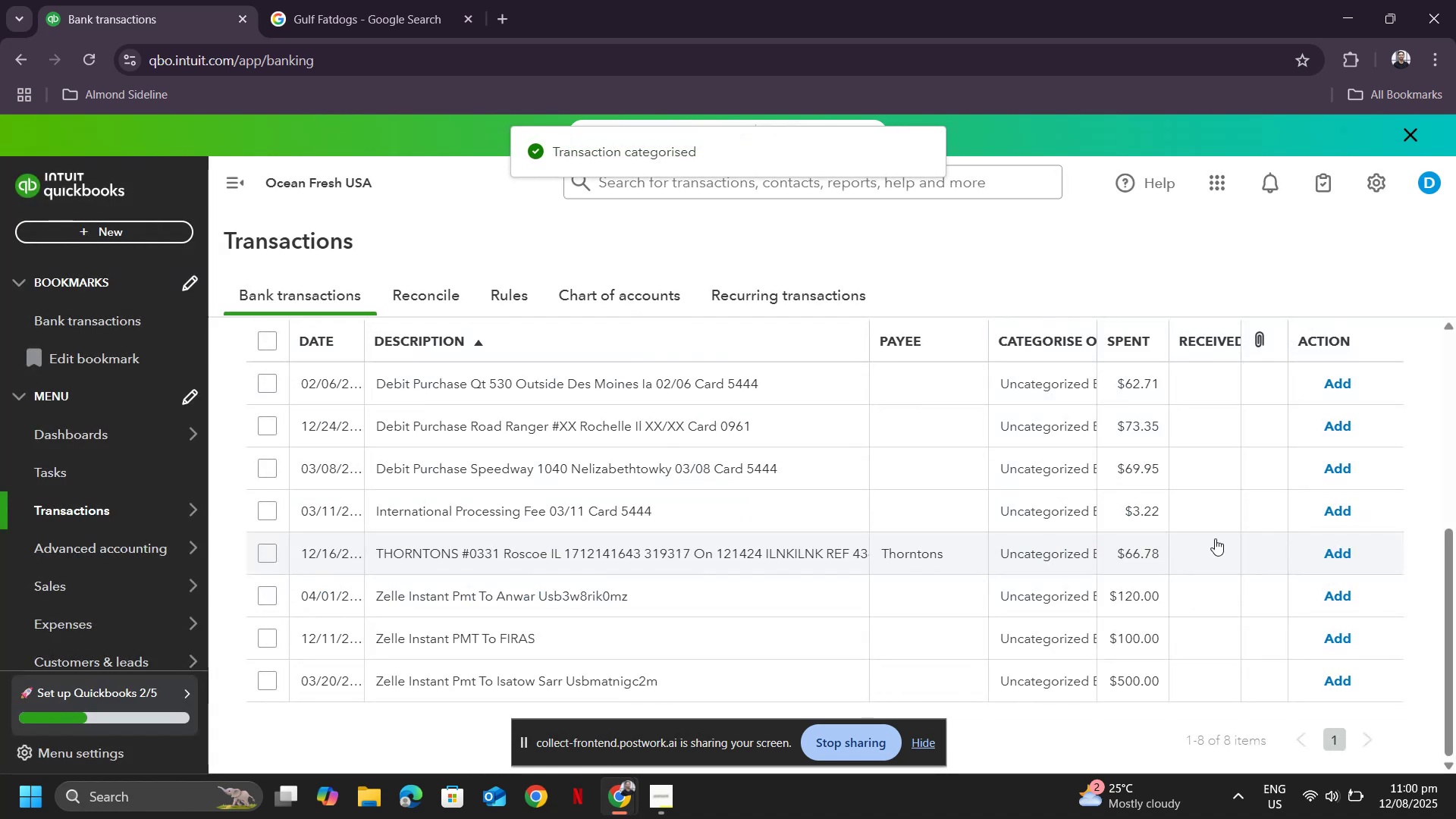 
left_click([485, 552])
 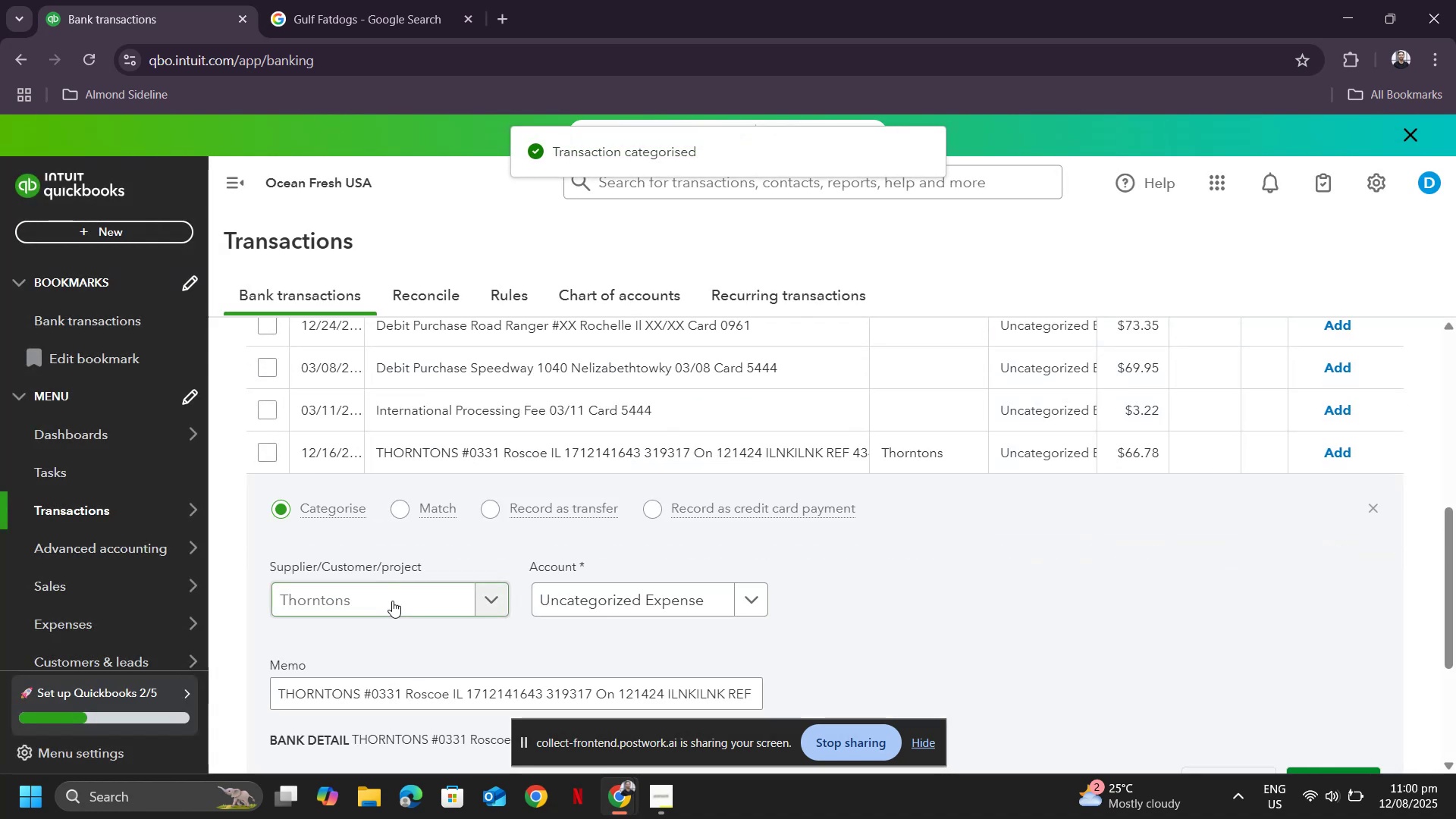 
left_click([392, 601])
 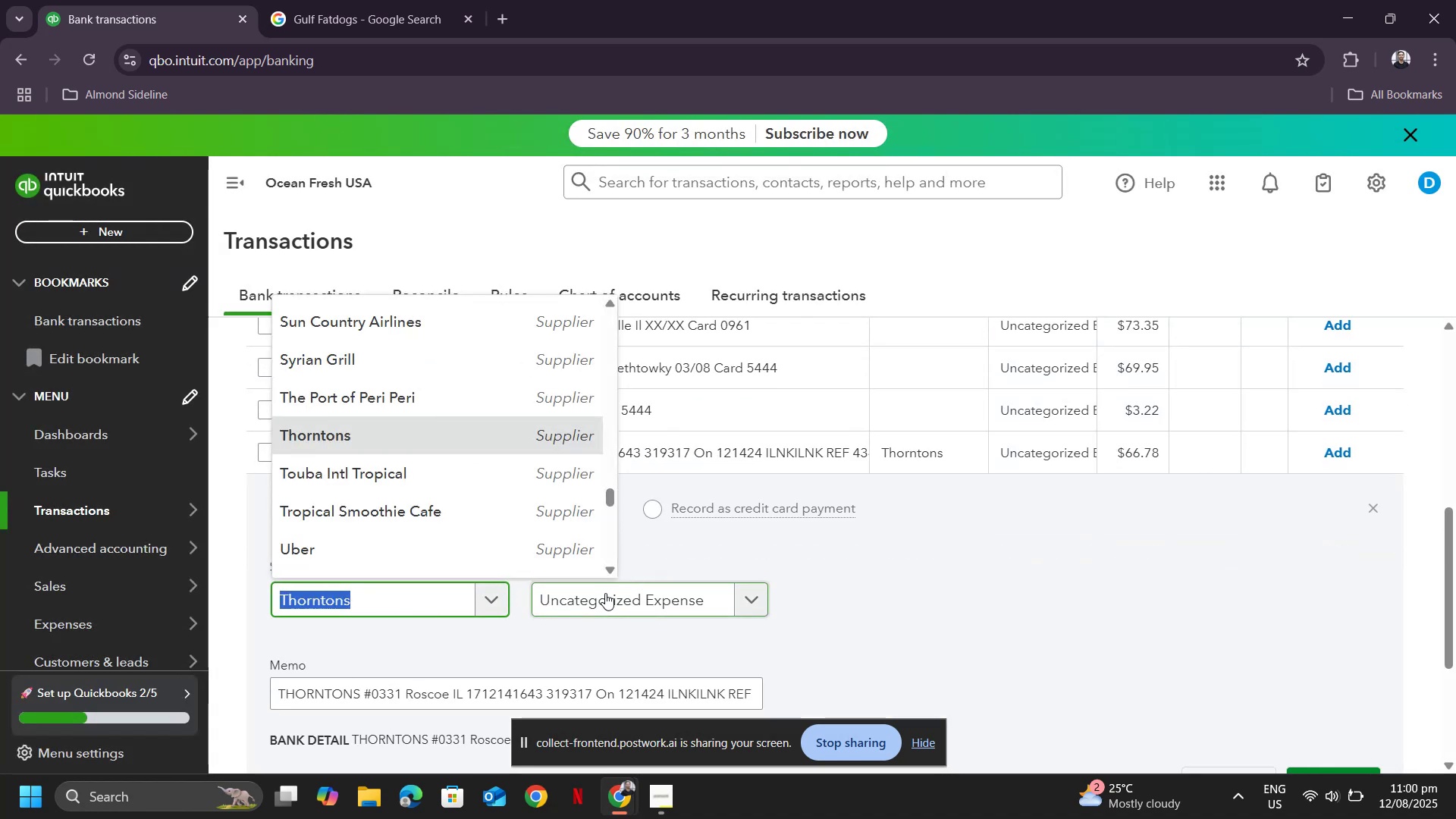 
key(Control+ControlLeft)
 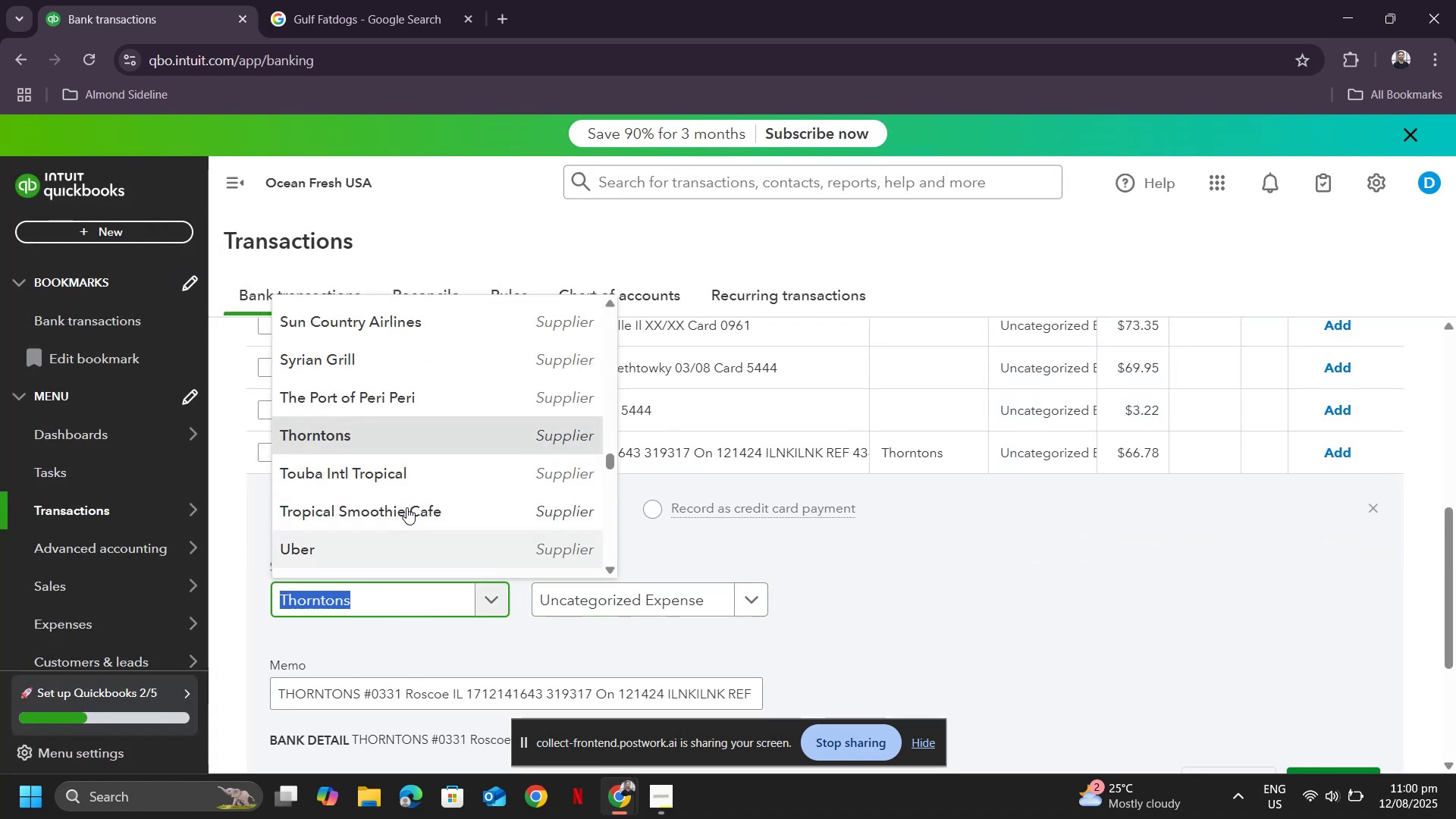 
hold_key(key=C, duration=15.37)
 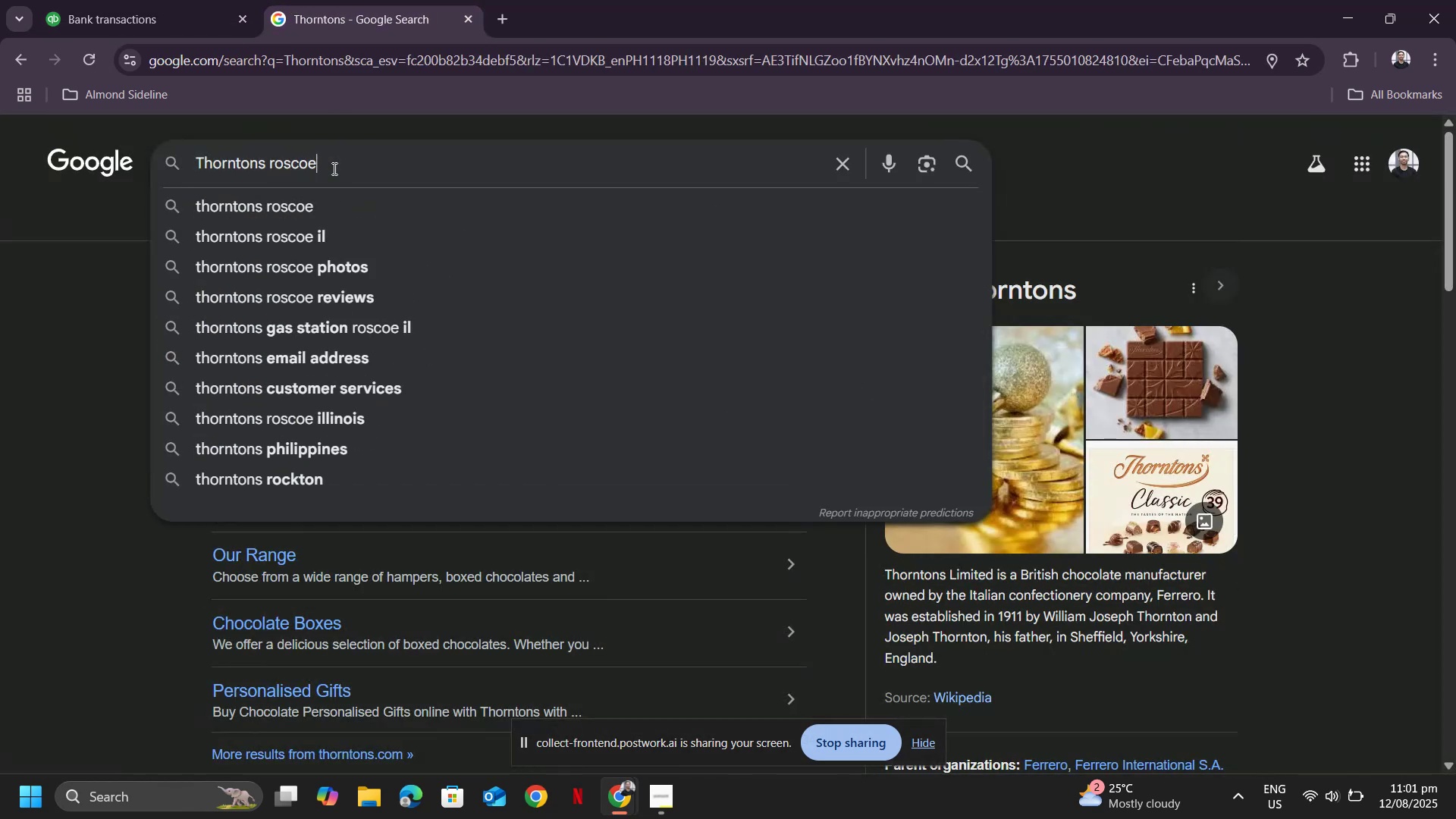 
left_click([341, 0])
 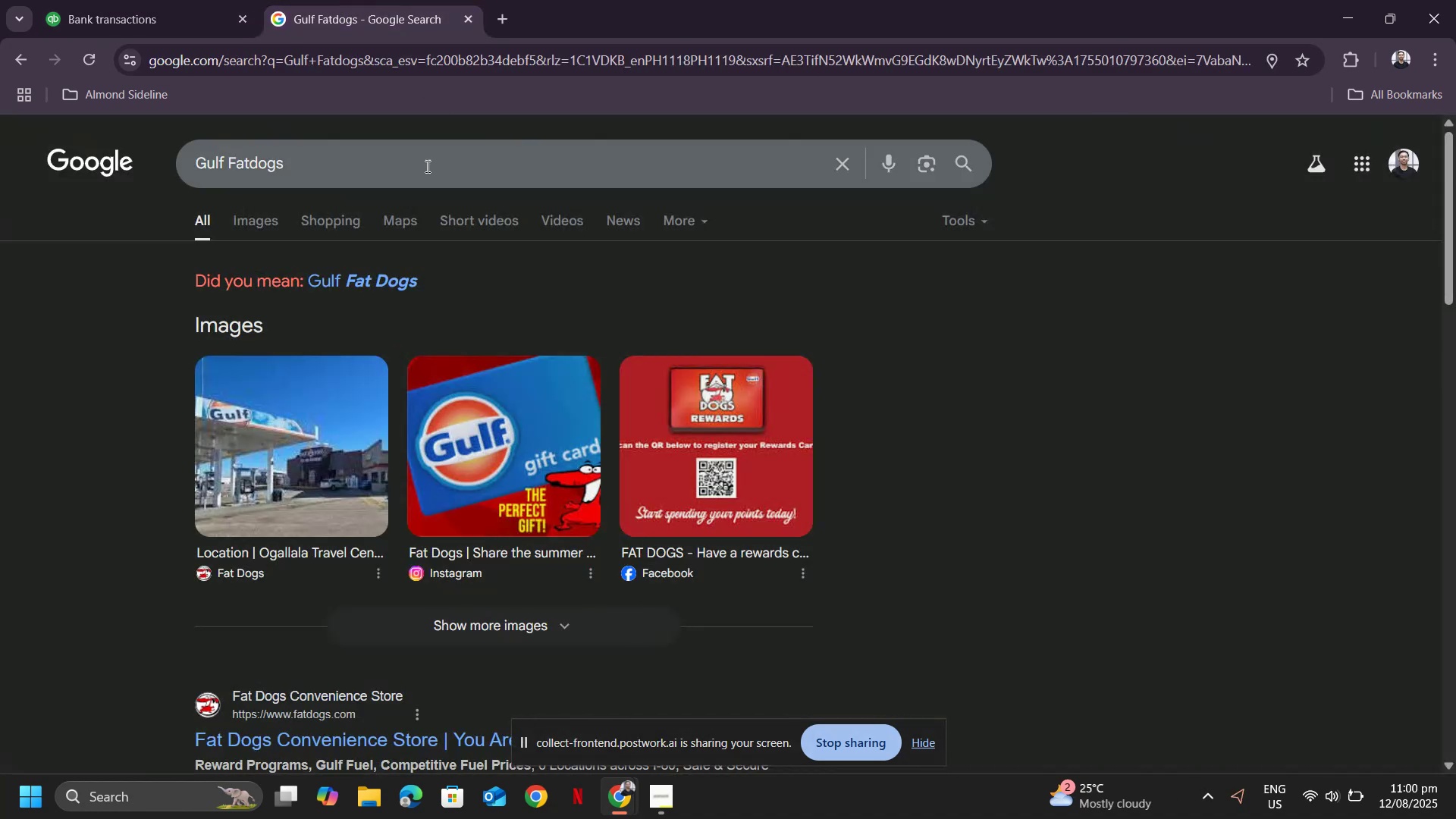 
left_click_drag(start_coordinate=[425, 168], to_coordinate=[0, 102])
 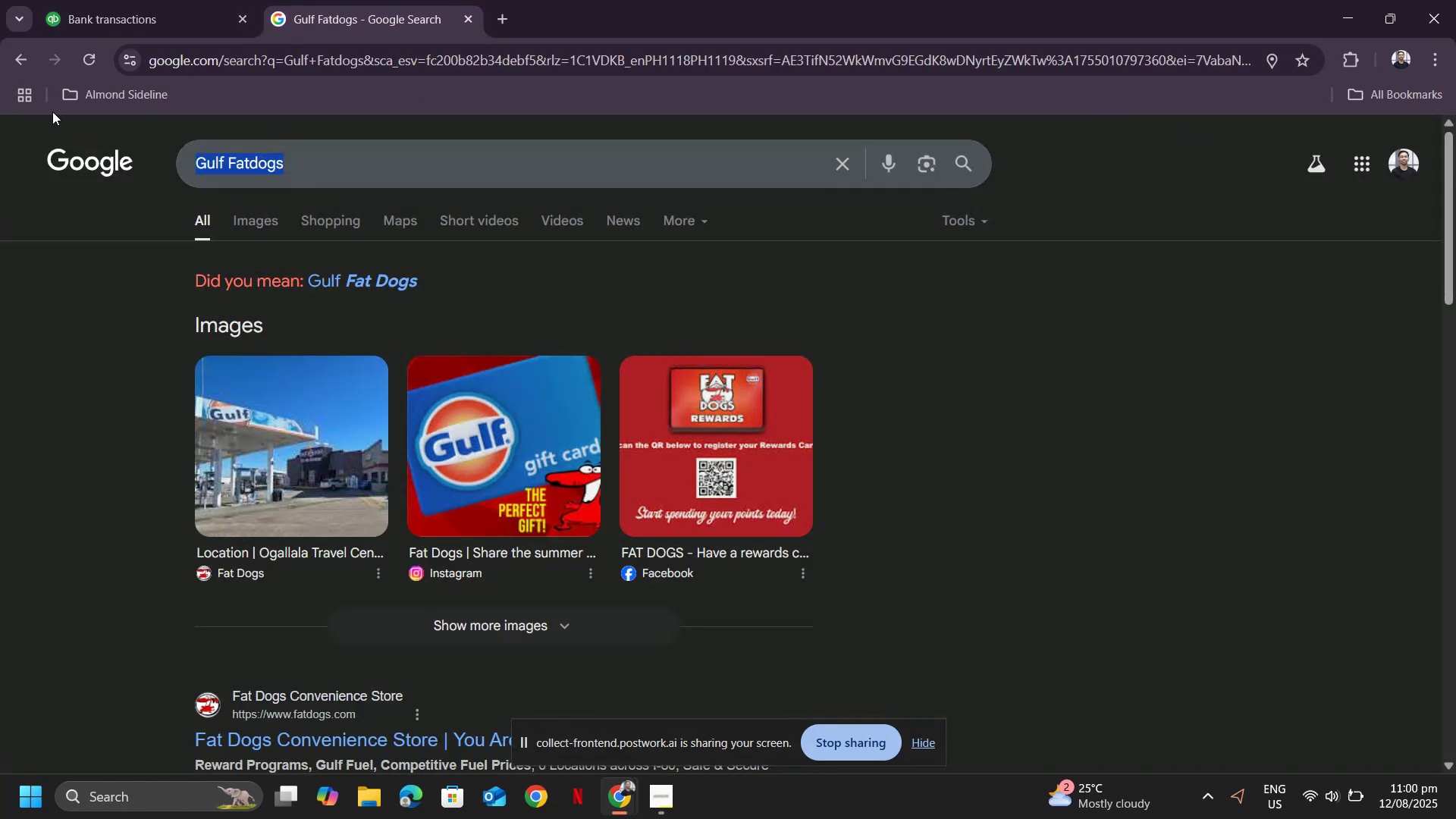 
key(Control+ControlLeft)
 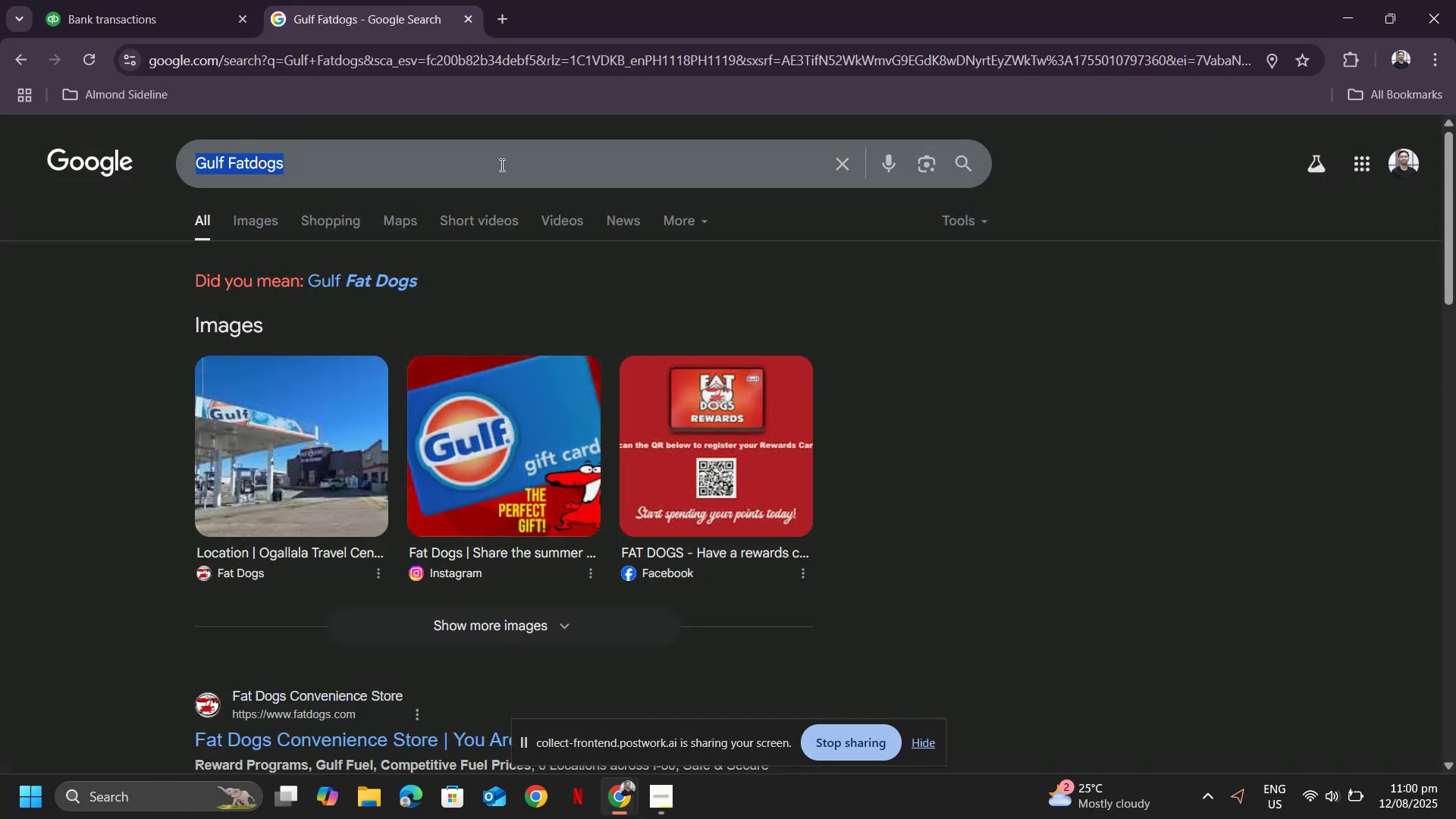 
key(Control+V)
 